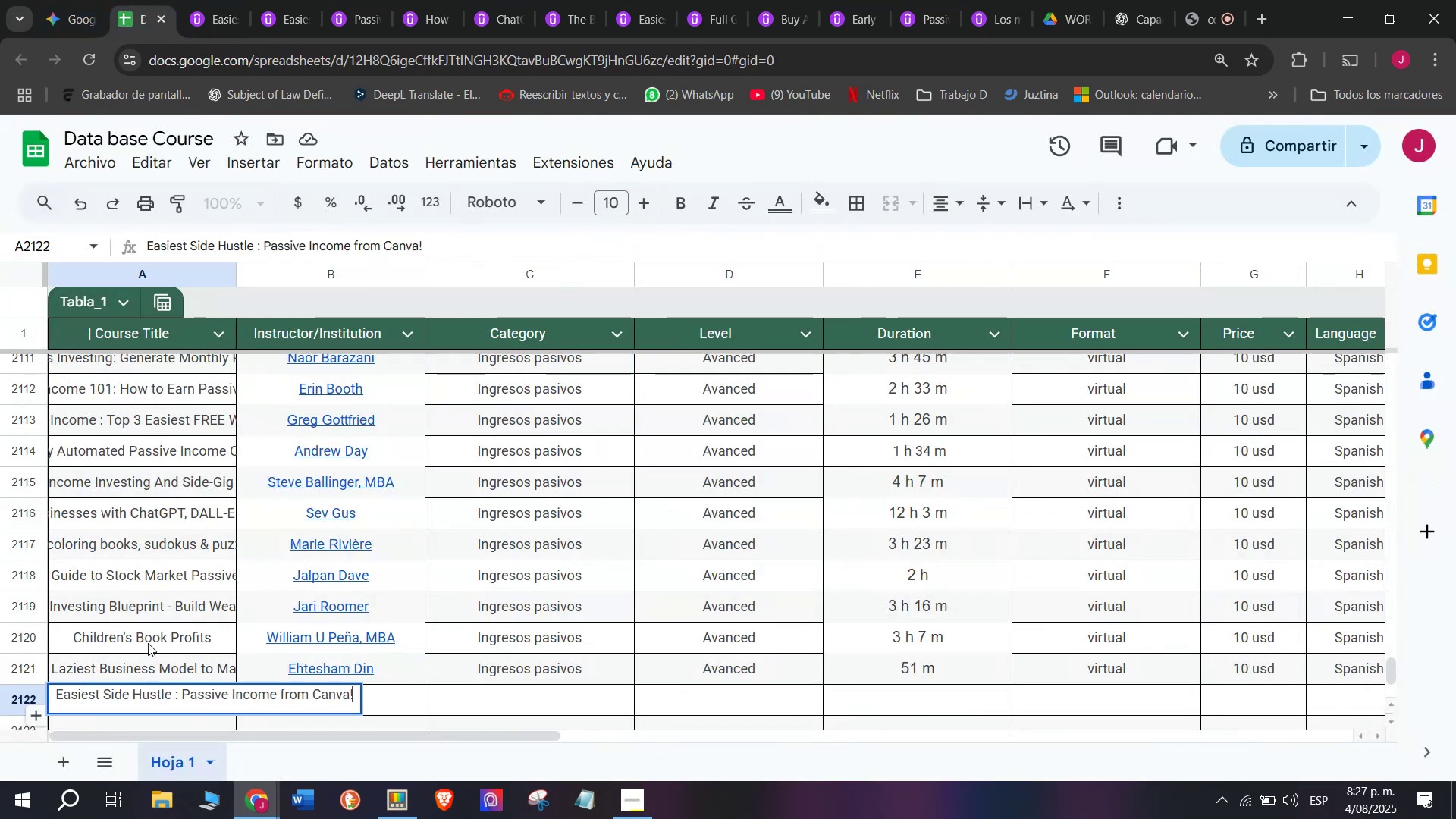 
triple_click([148, 643])
 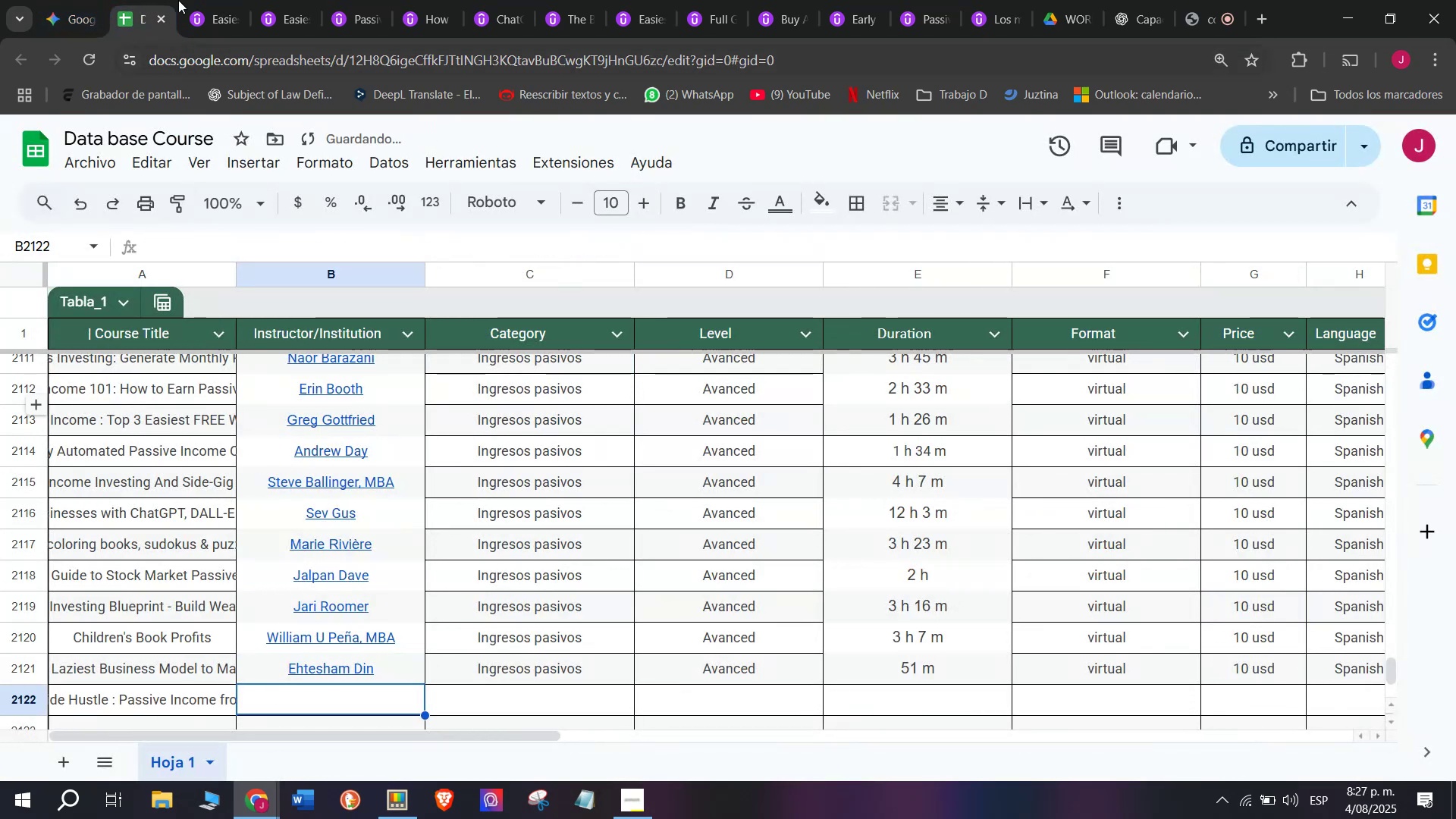 
left_click([190, 0])
 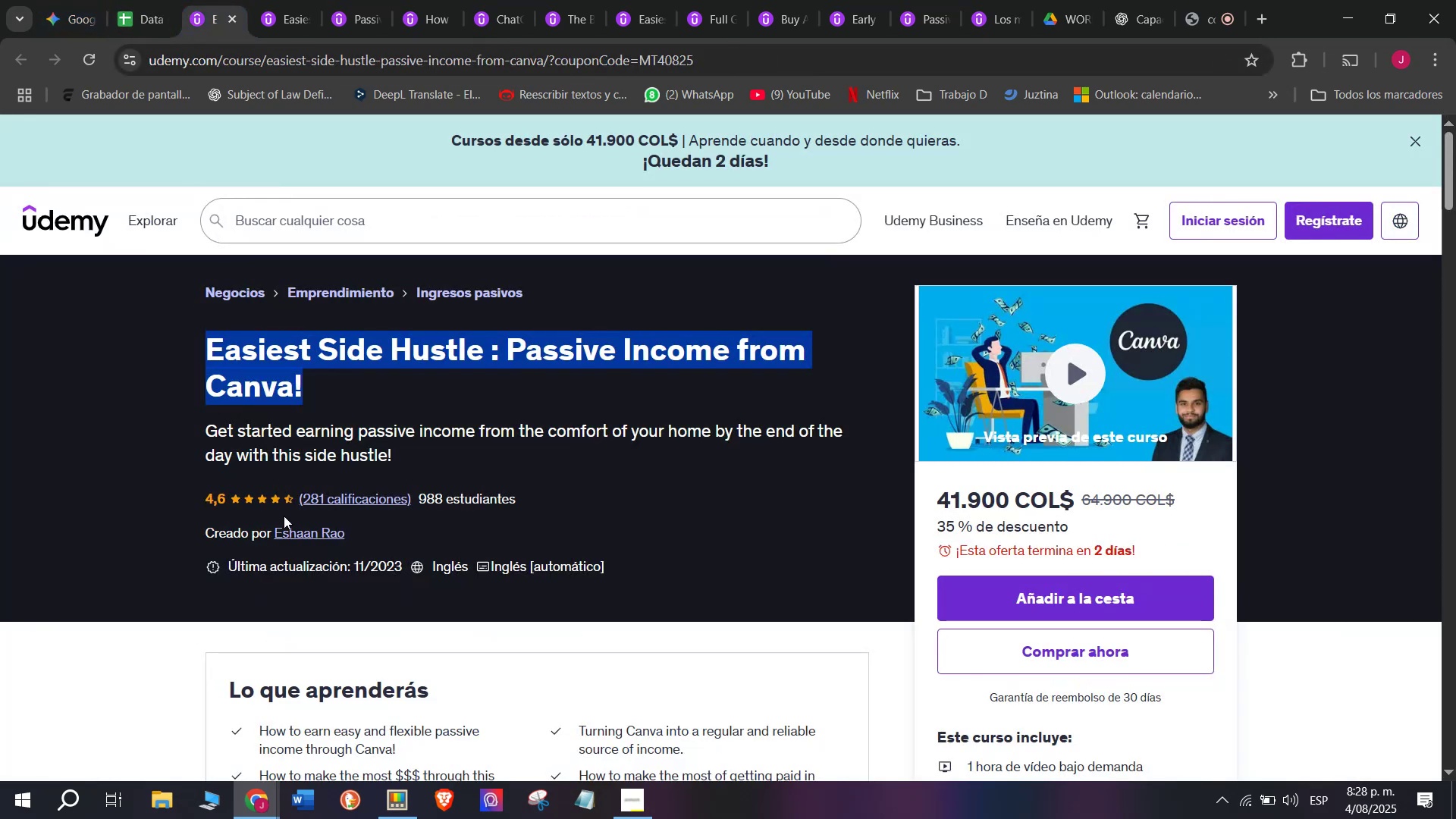 
left_click([298, 526])
 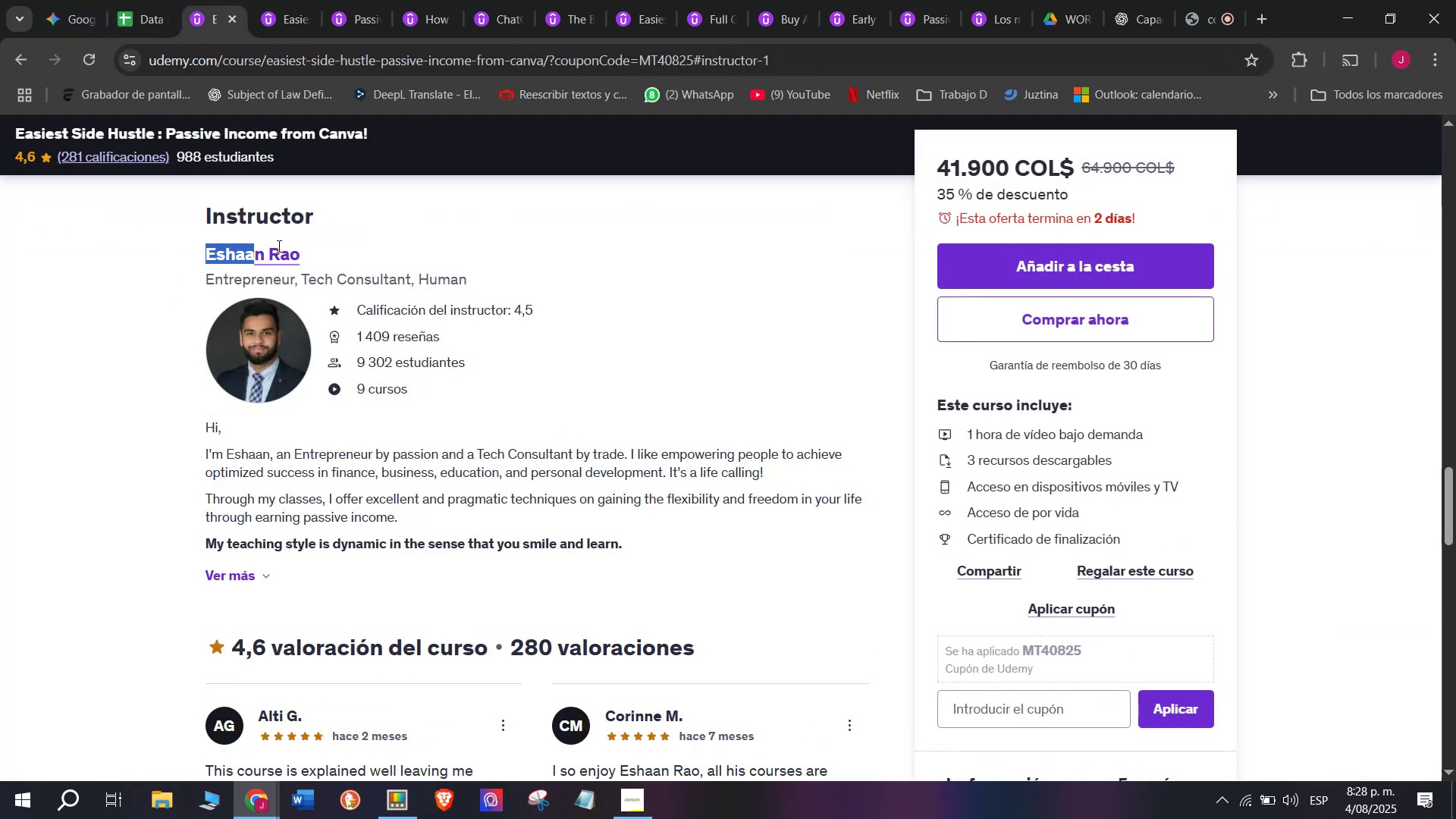 
key(Break)
 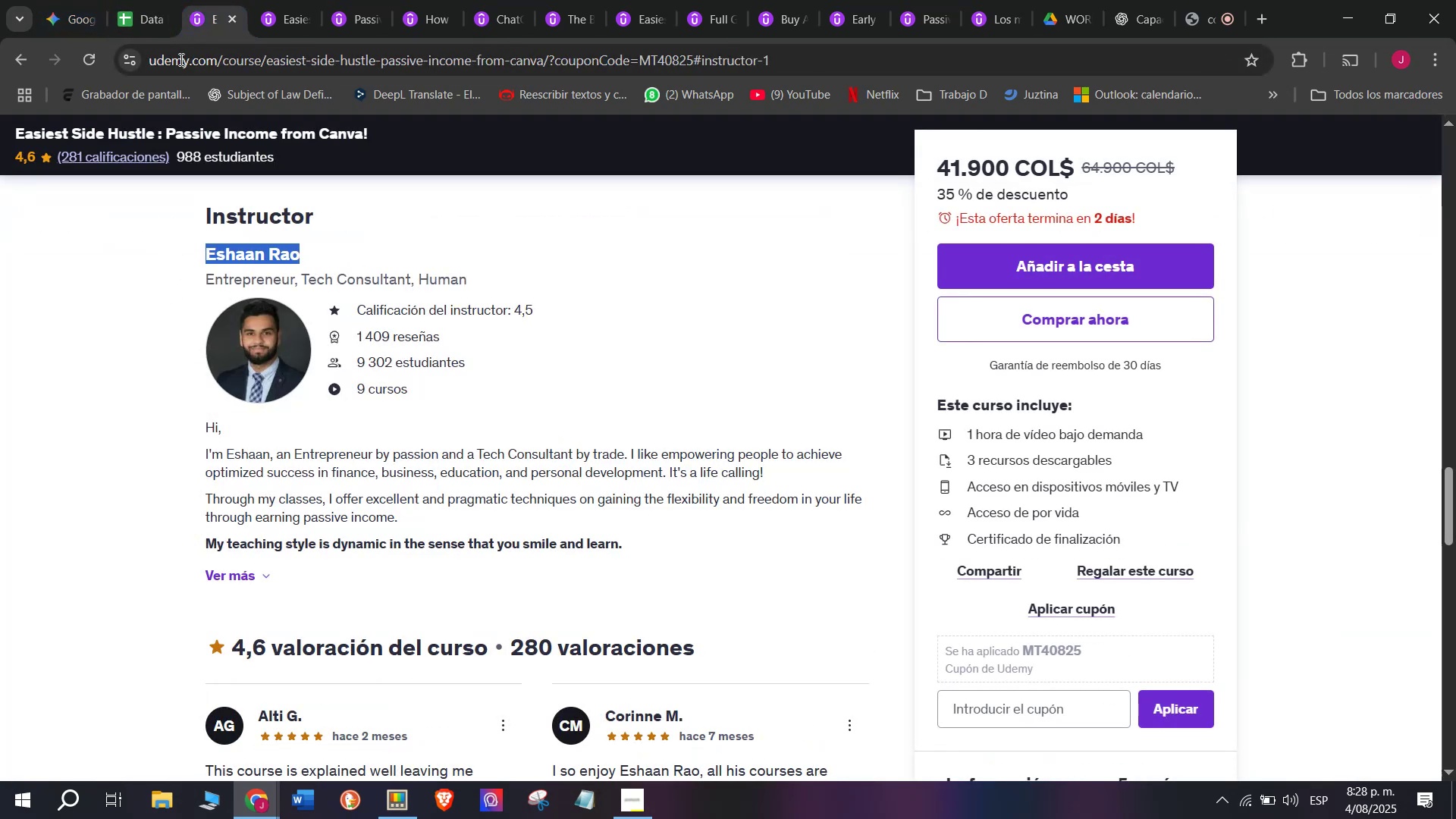 
key(Control+ControlLeft)
 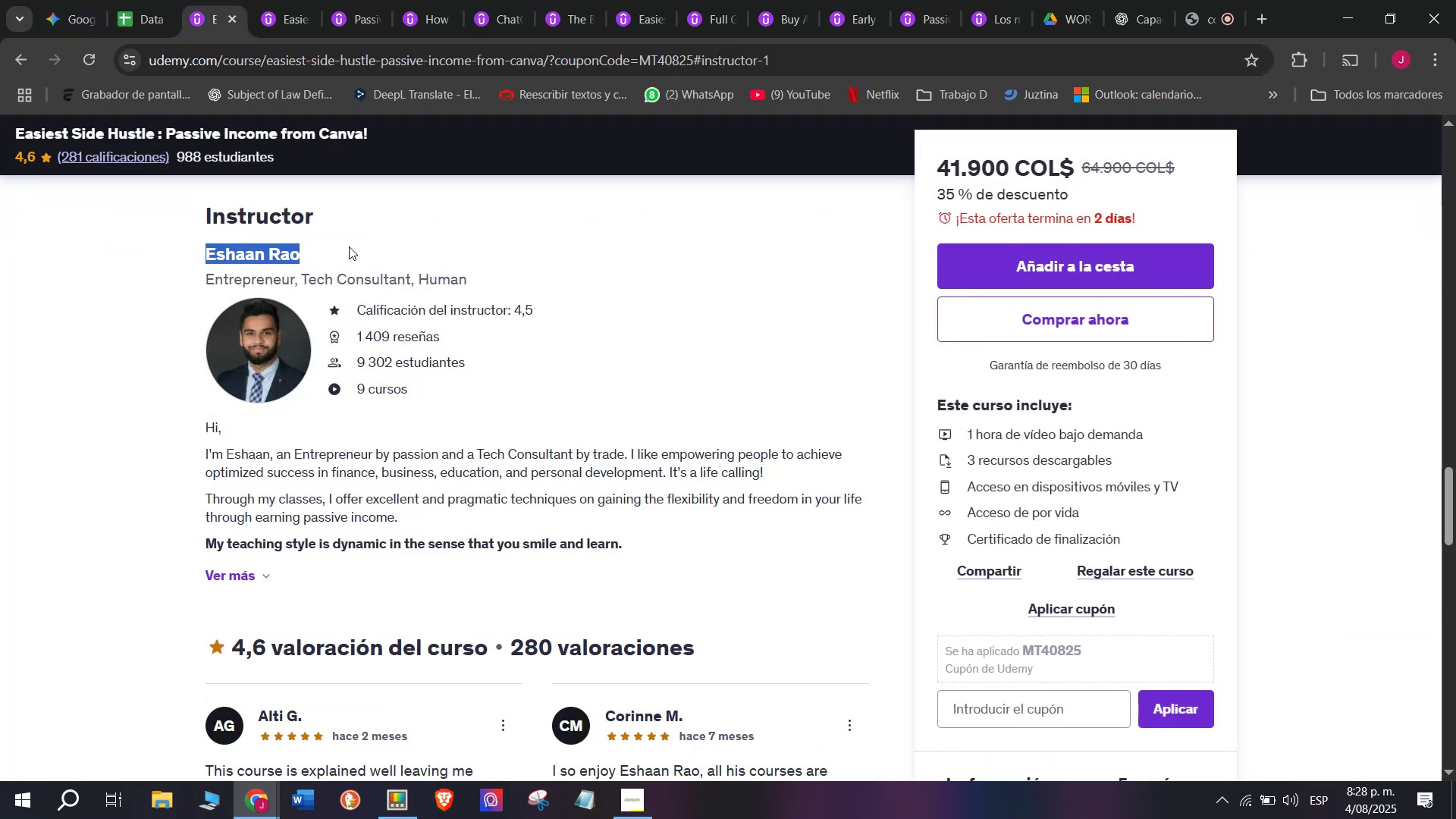 
key(Control+C)
 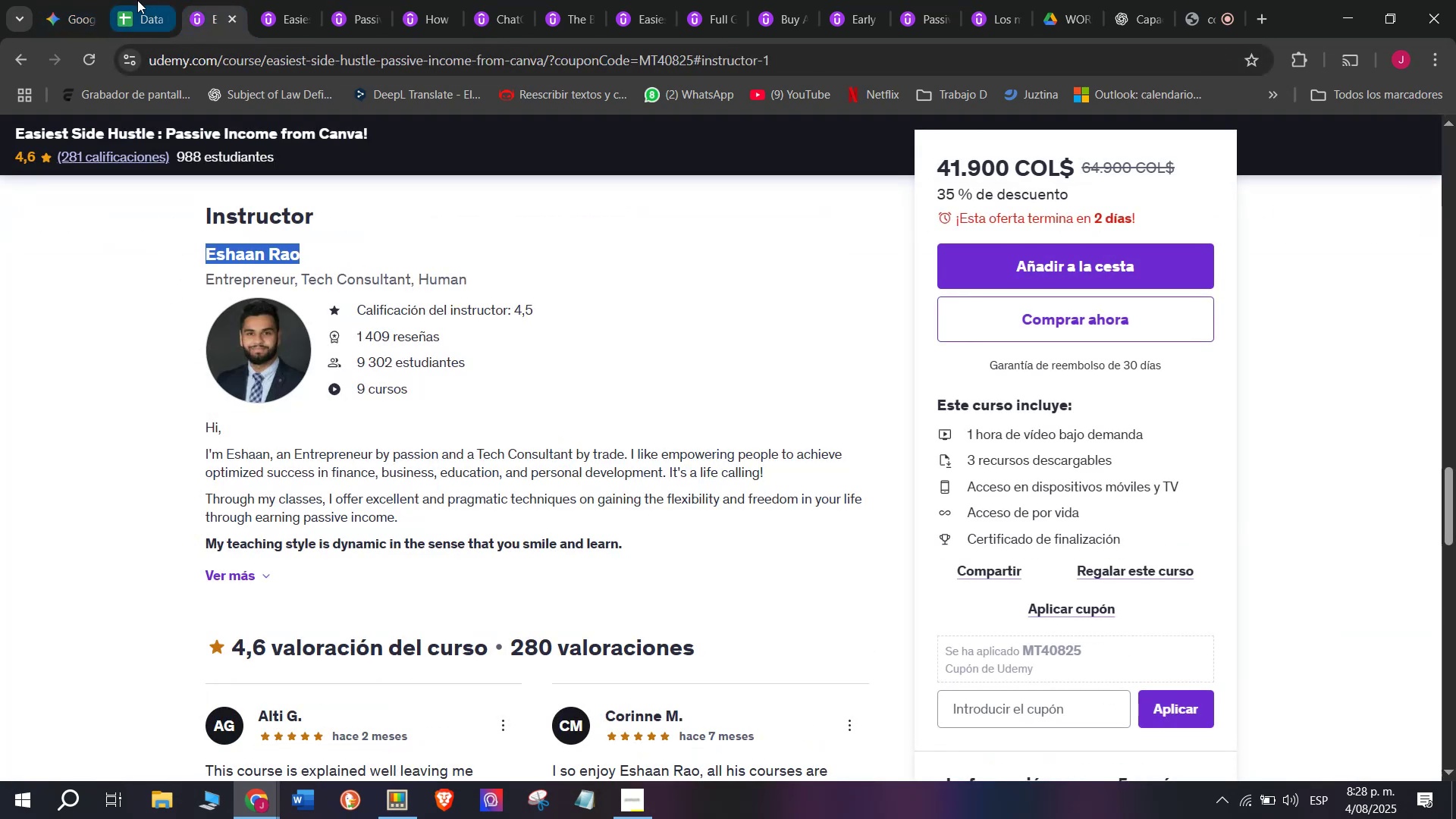 
left_click([143, 0])
 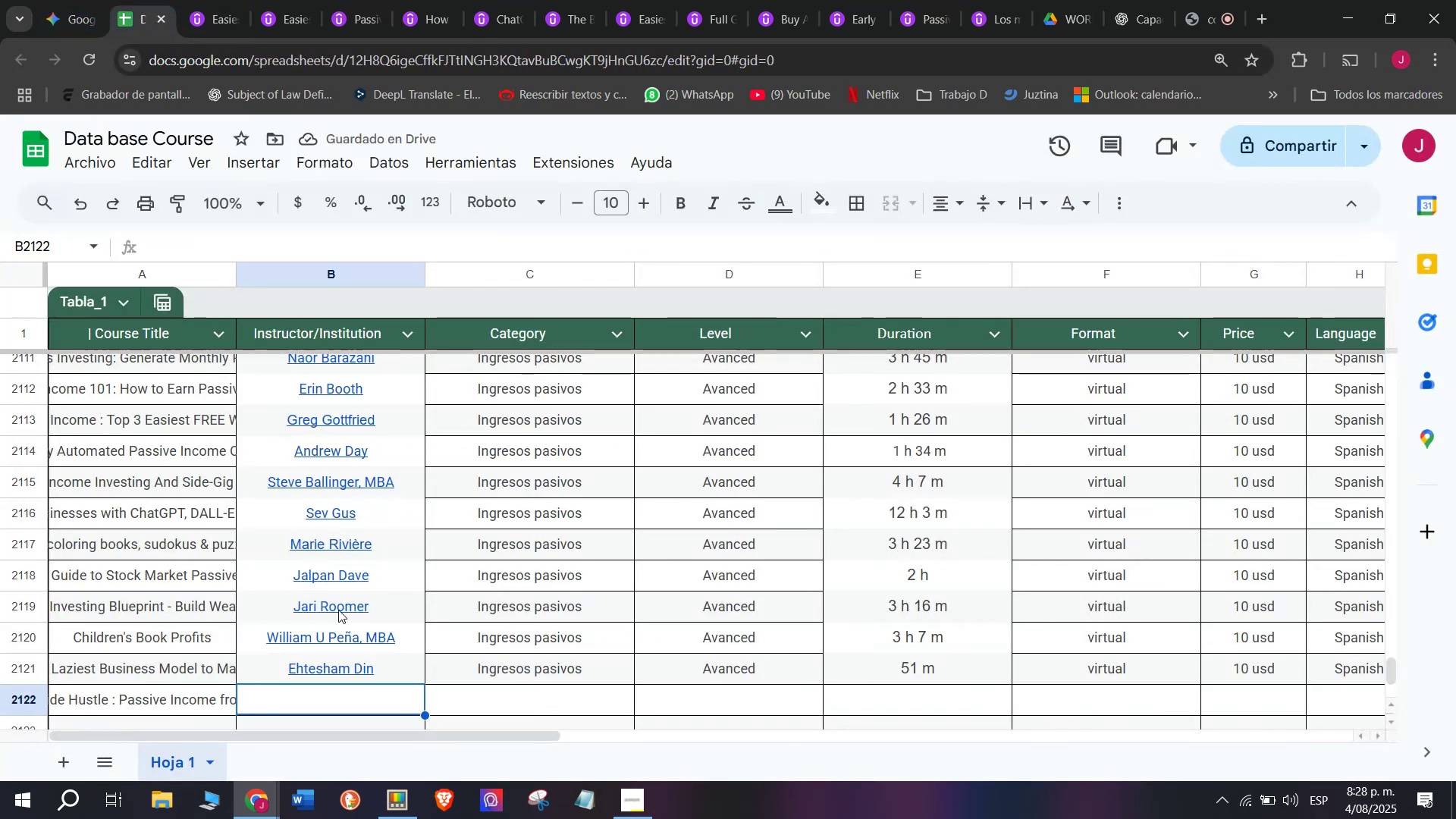 
key(Control+ControlLeft)
 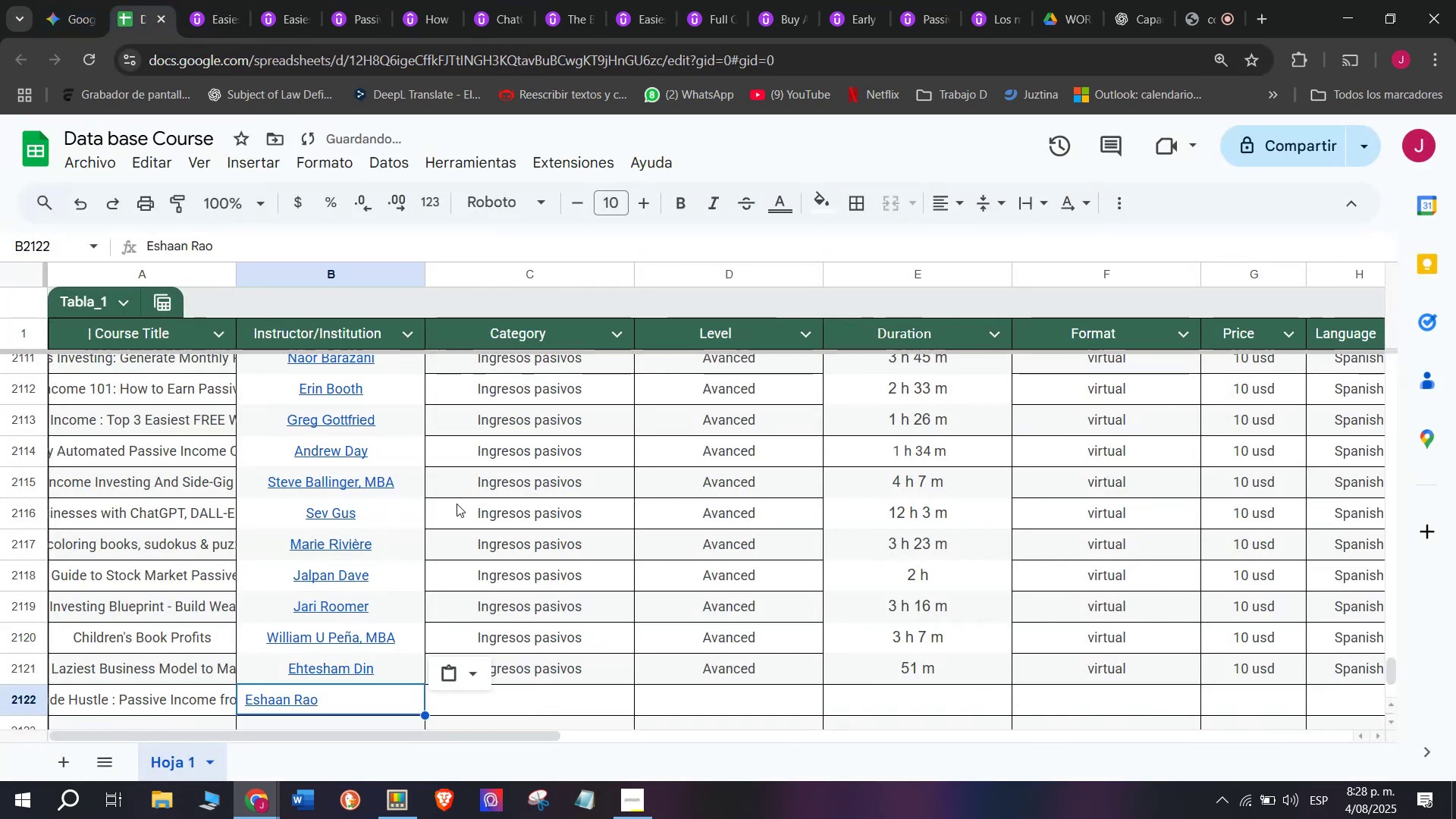 
key(Z)
 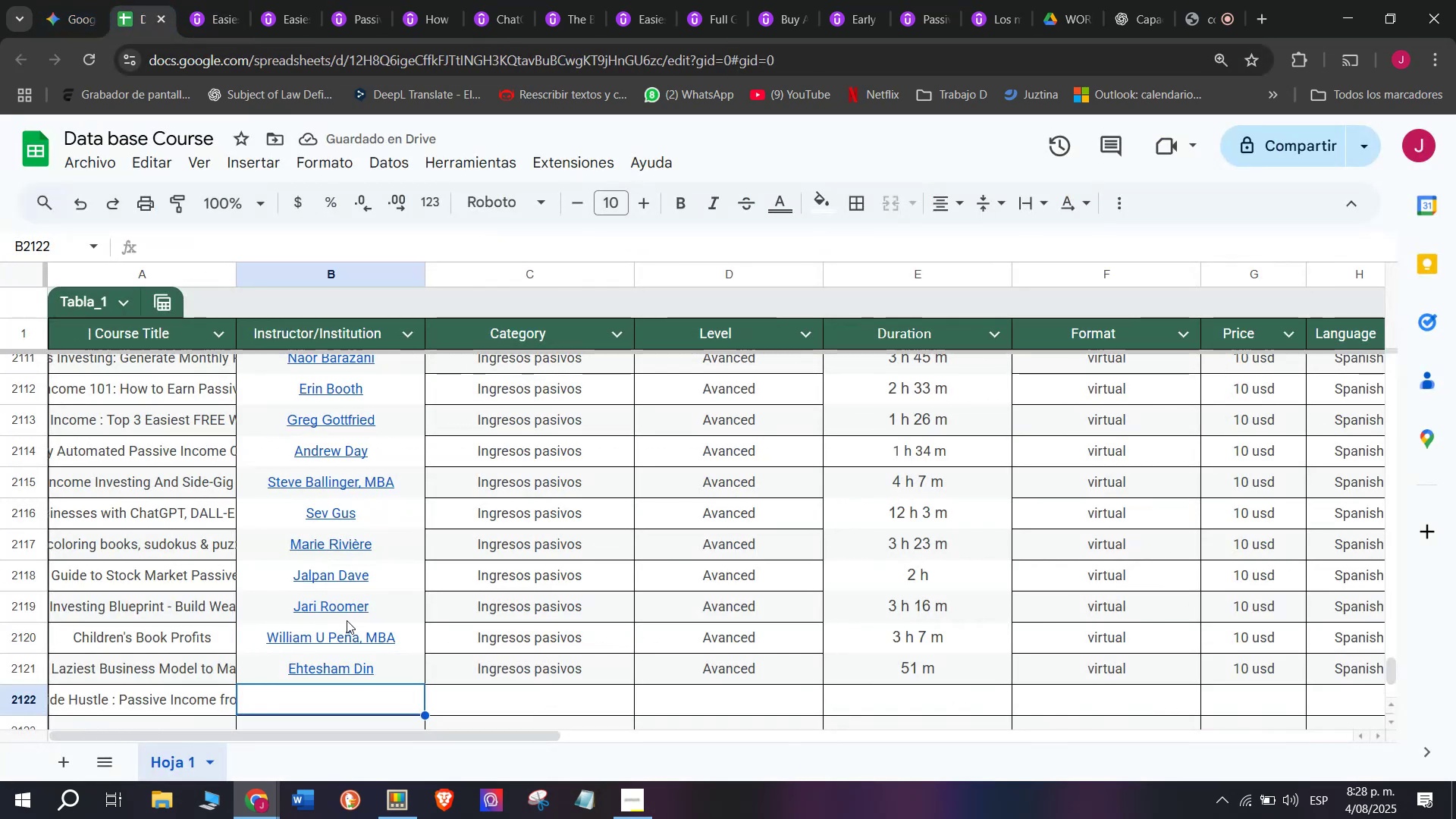 
key(Control+V)
 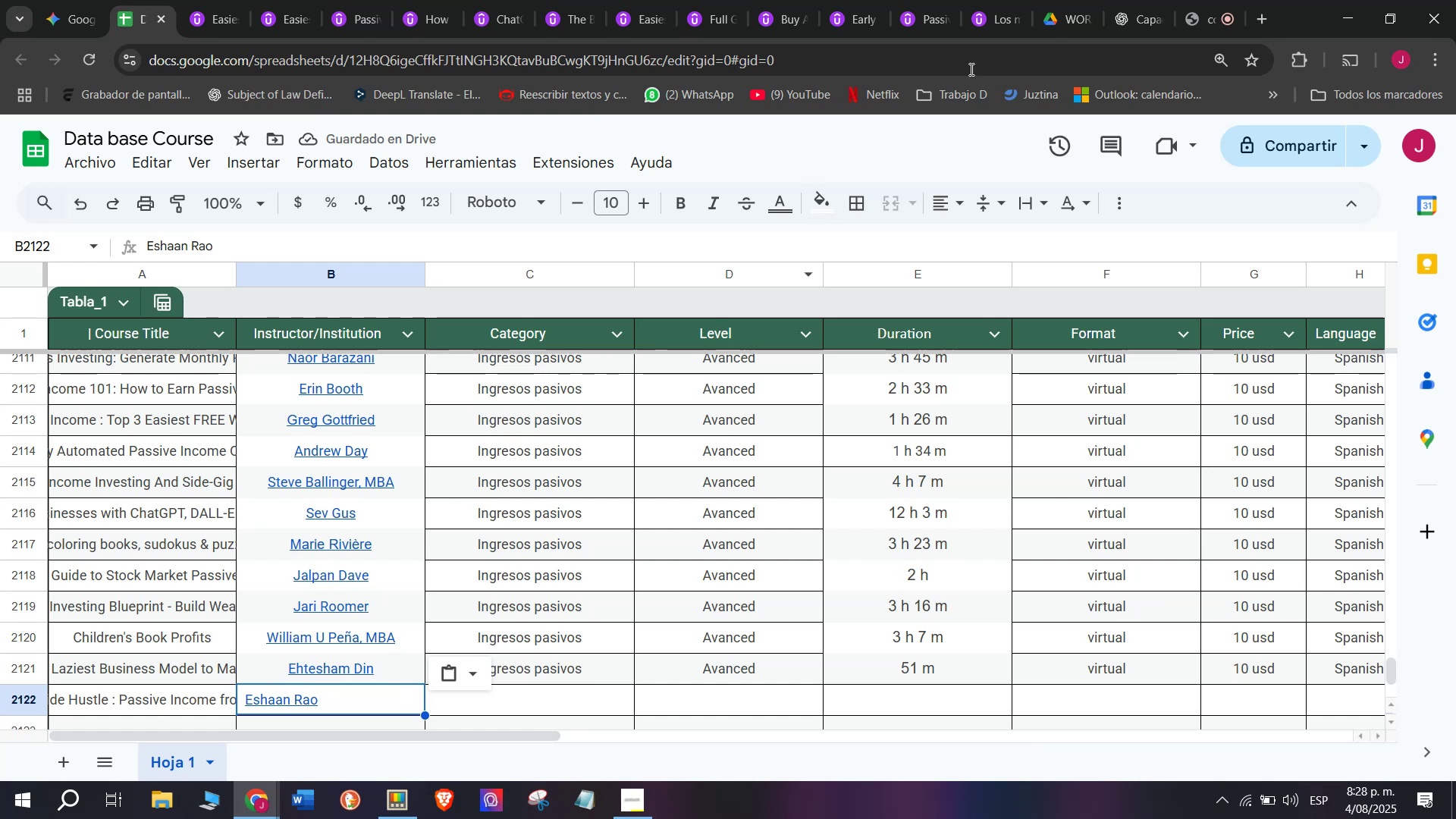 
double_click([987, 245])
 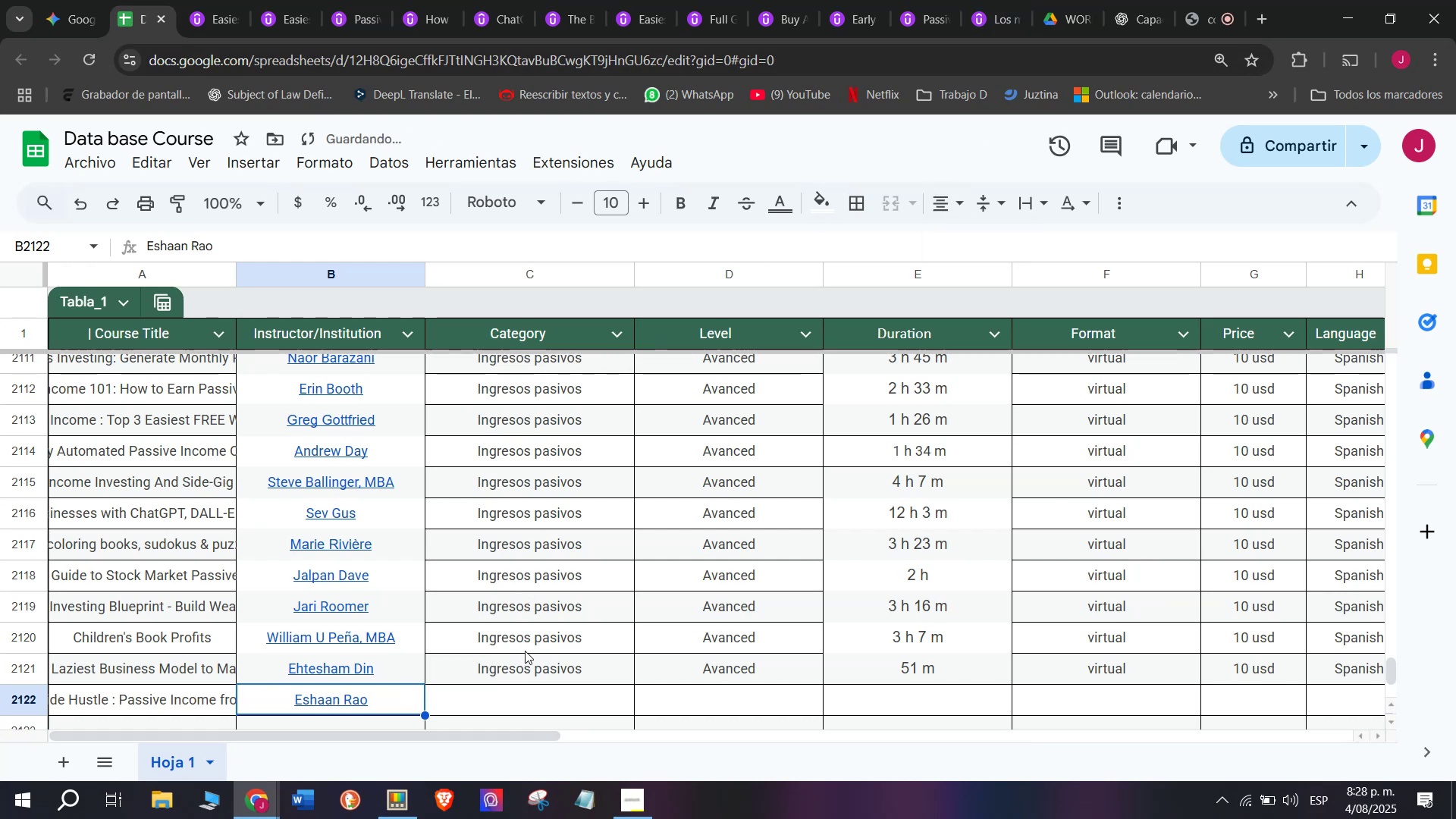 
key(Control+ControlLeft)
 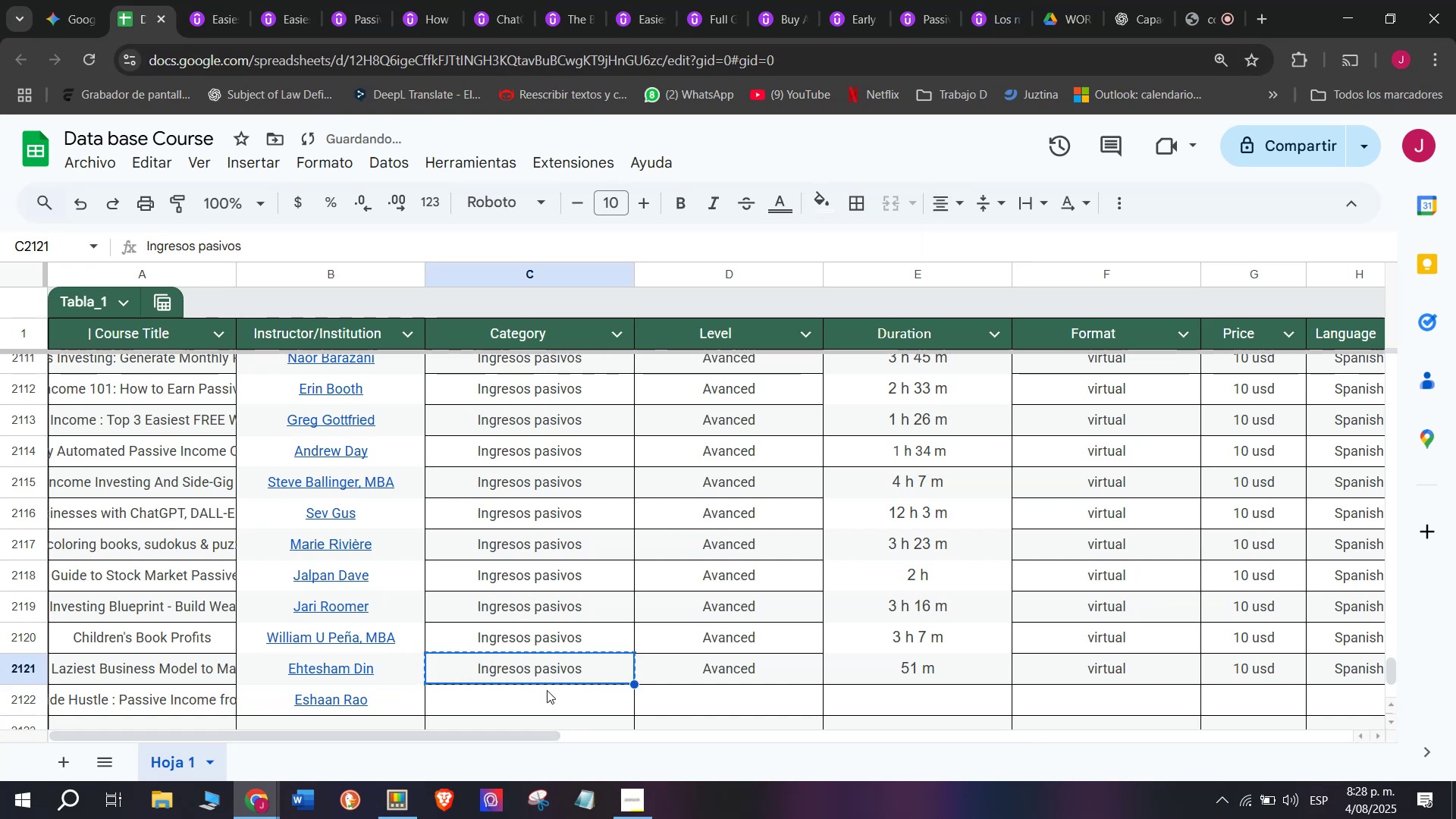 
key(Break)
 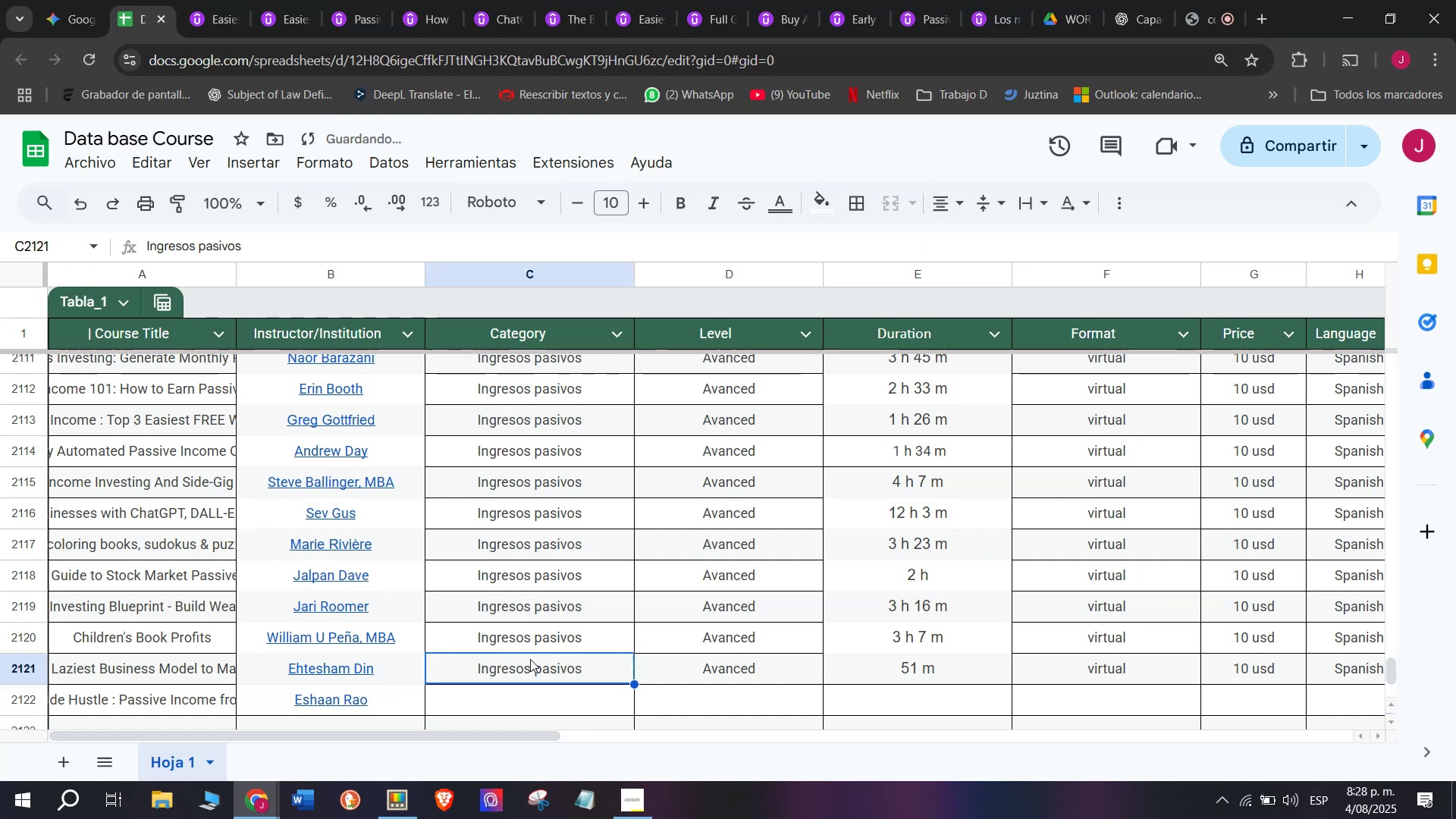 
key(Control+C)
 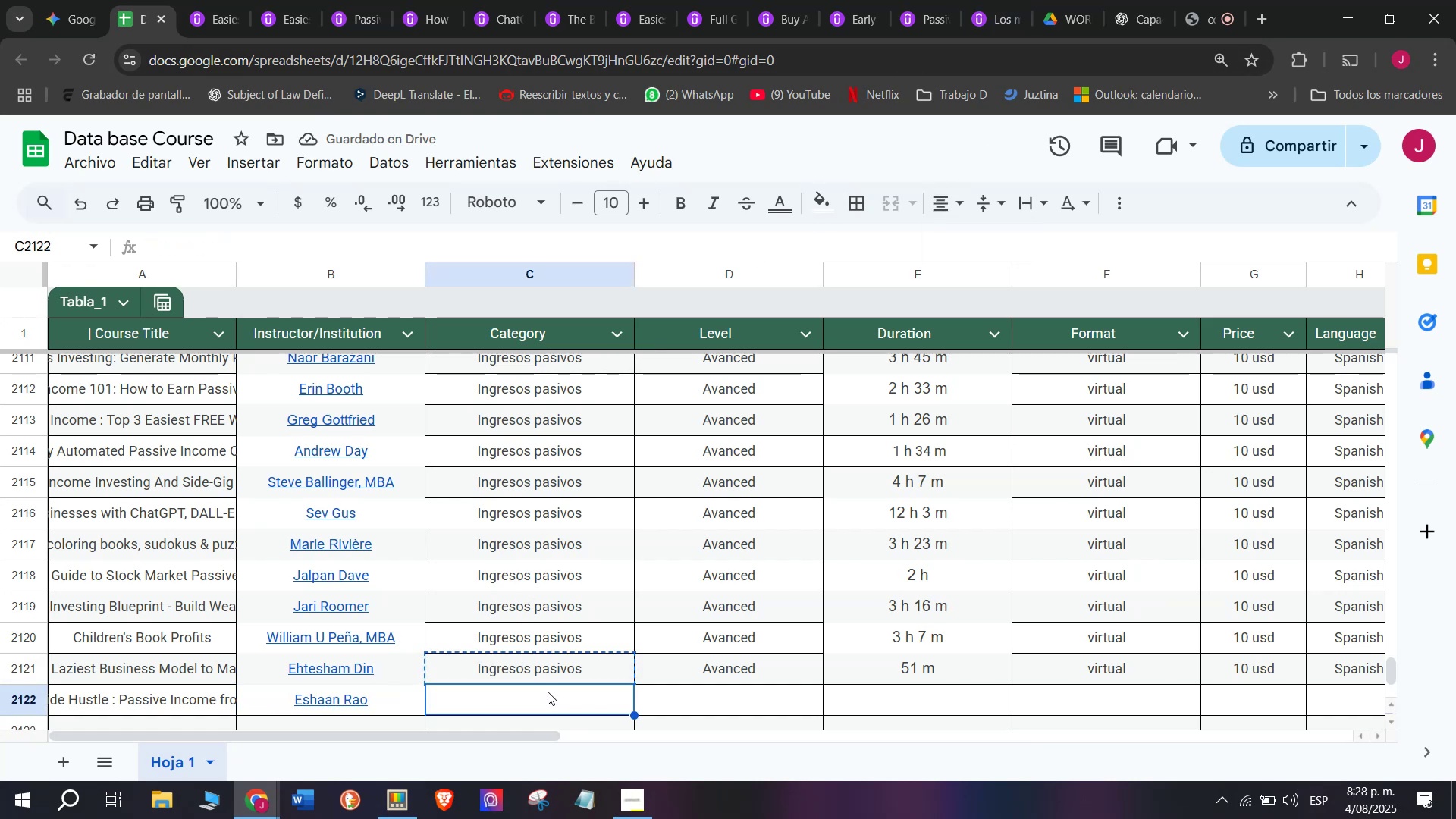 
key(Z)
 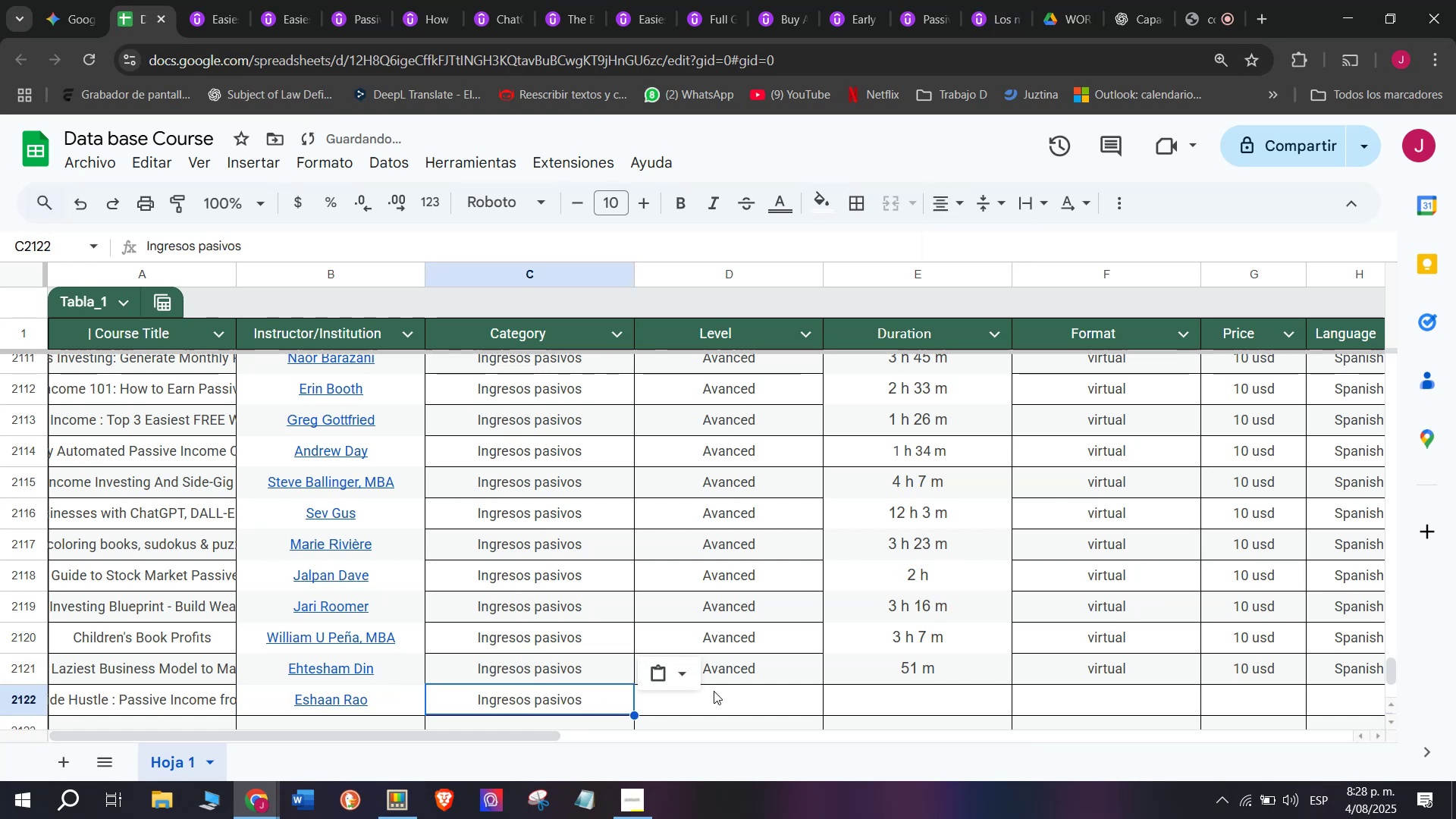 
key(Control+ControlLeft)
 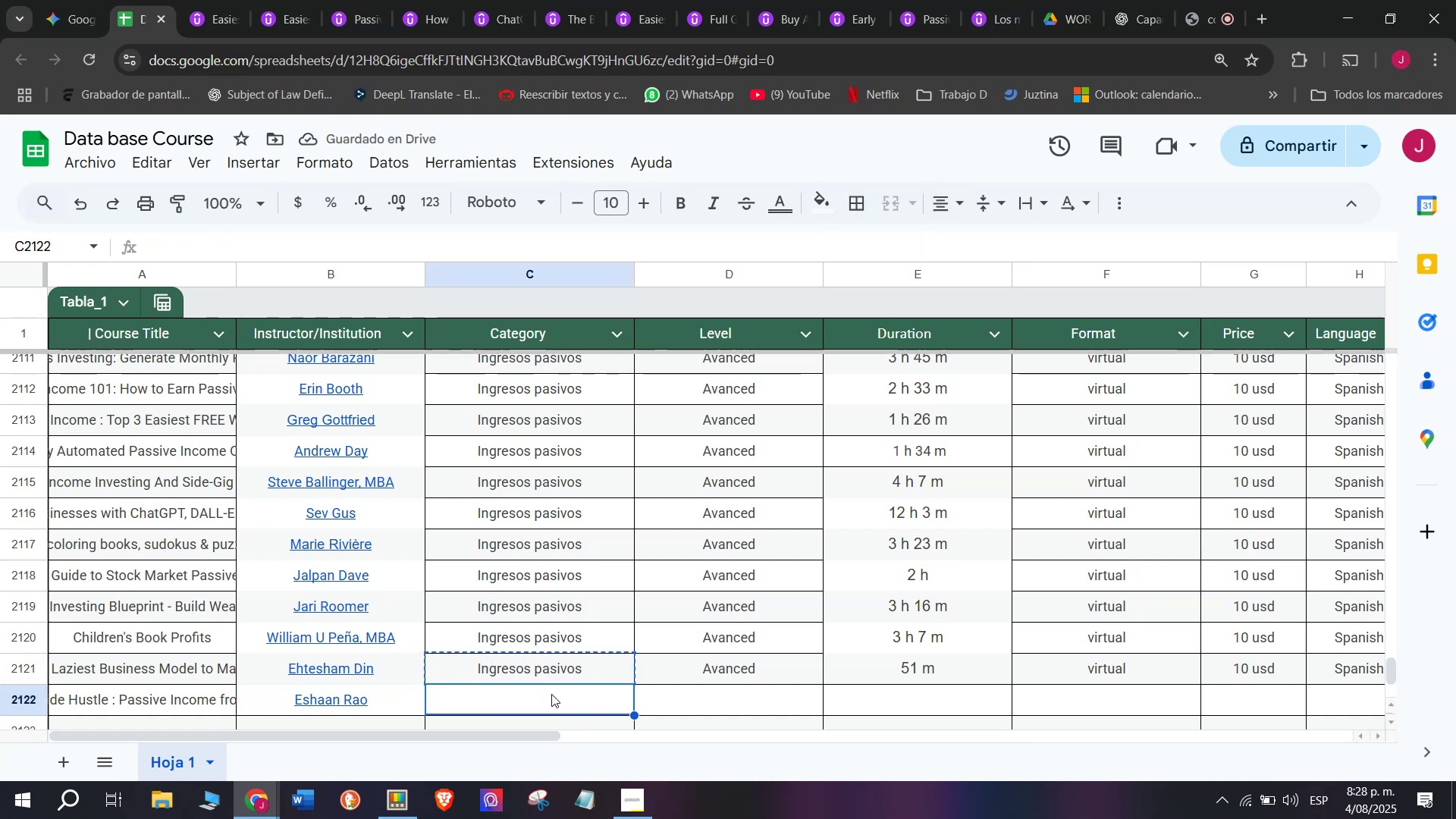 
key(Control+V)
 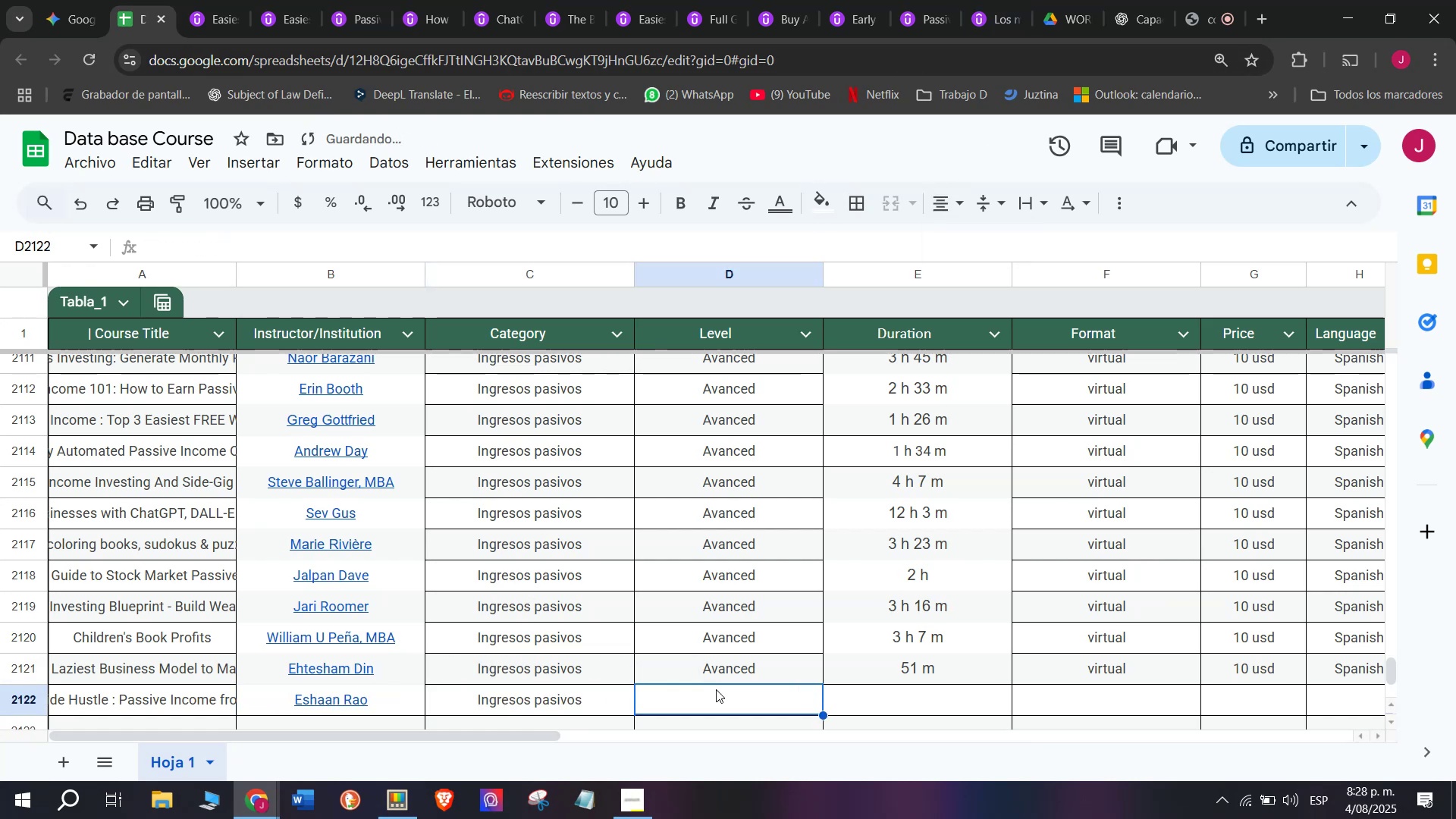 
double_click([739, 676])
 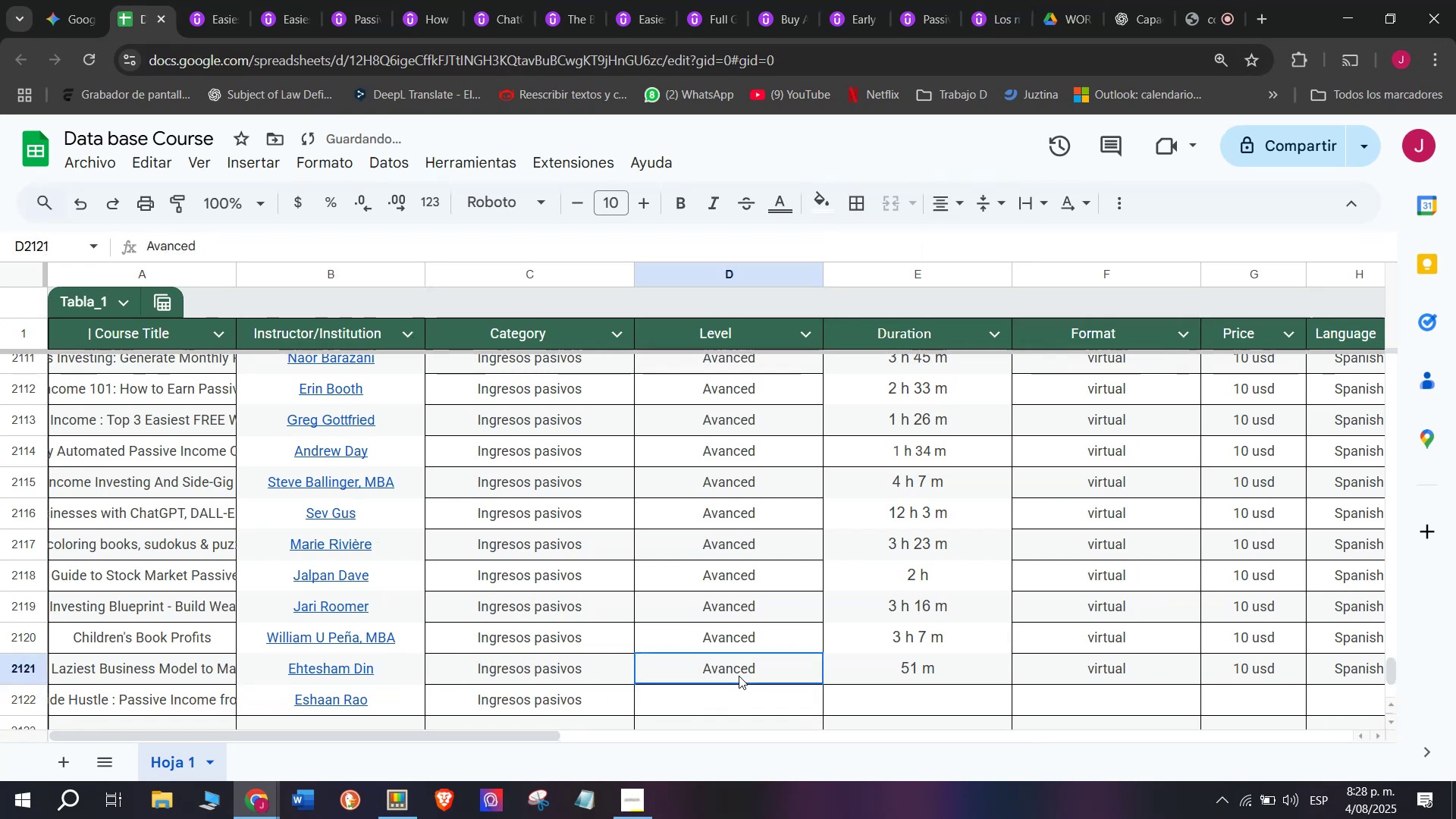 
key(Break)
 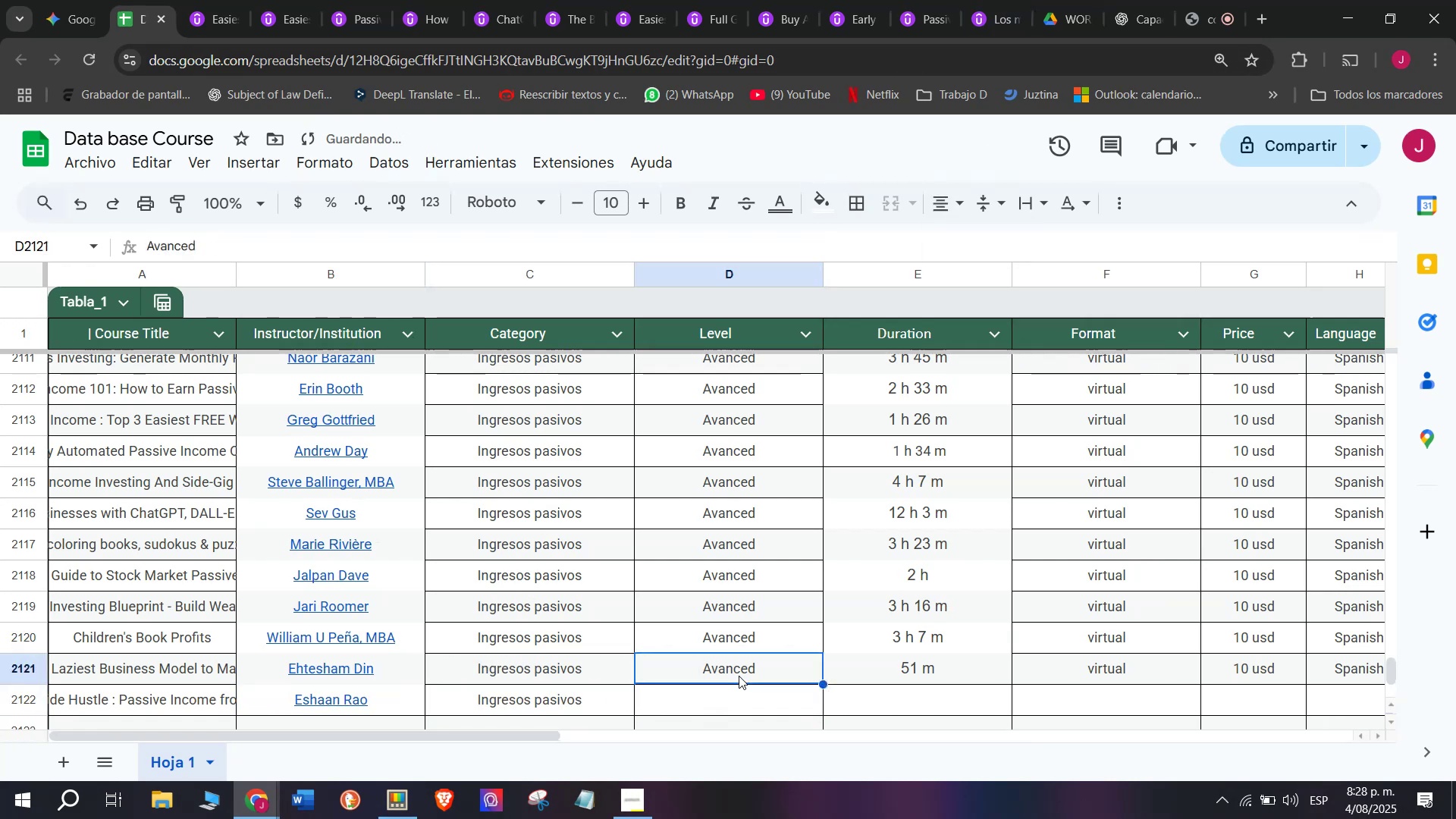 
key(Control+ControlLeft)
 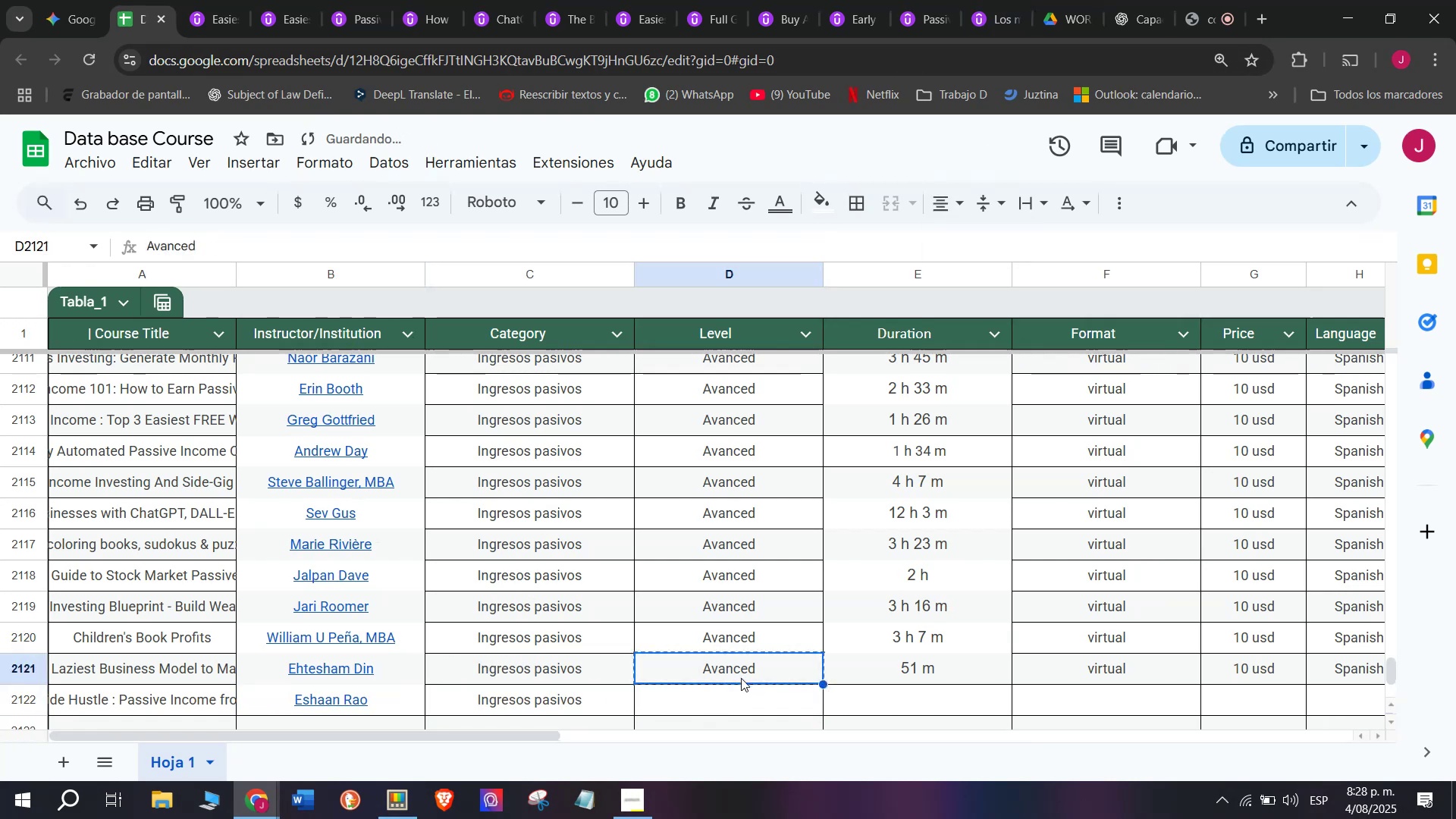 
key(Control+C)
 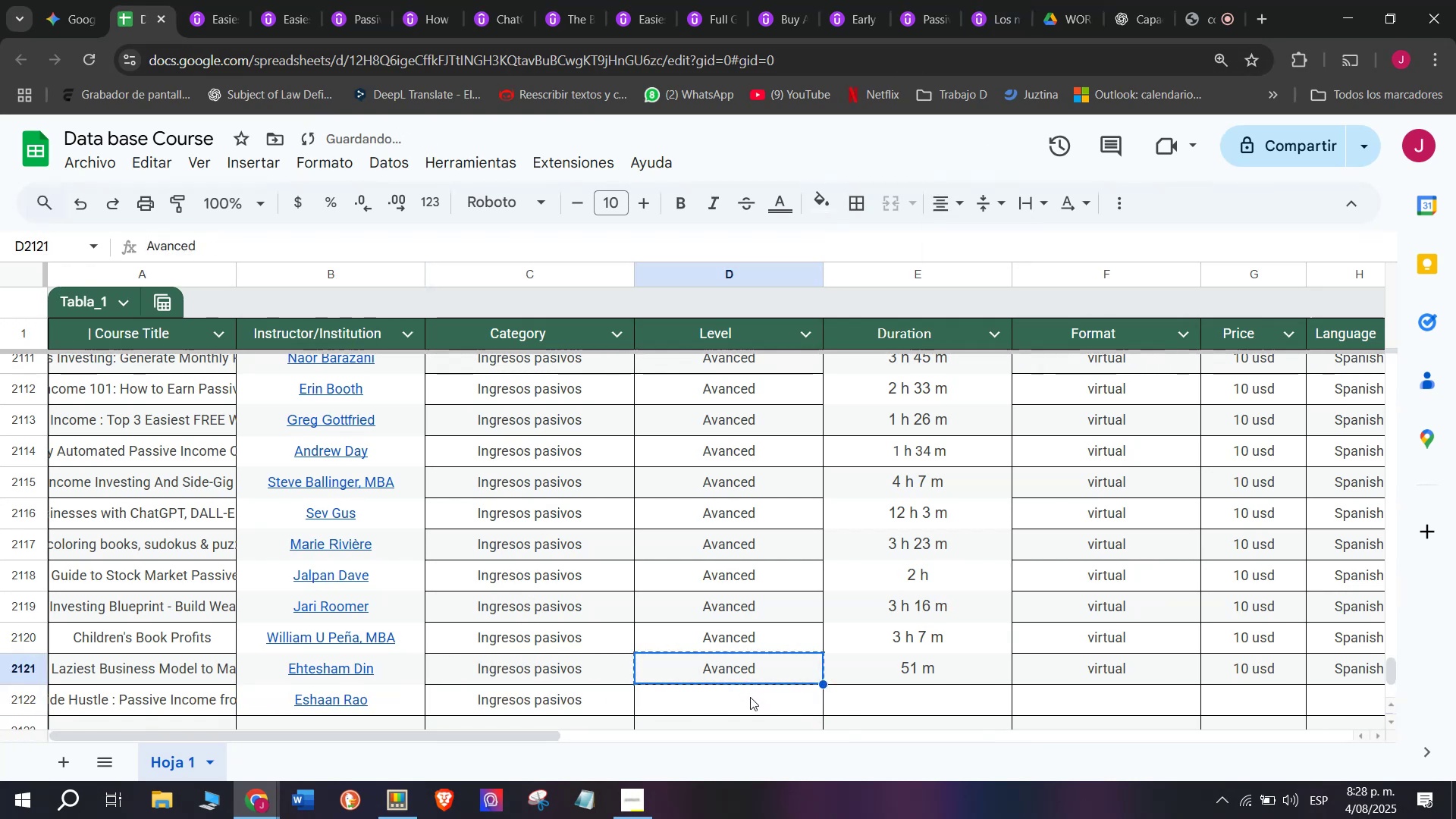 
key(Z)
 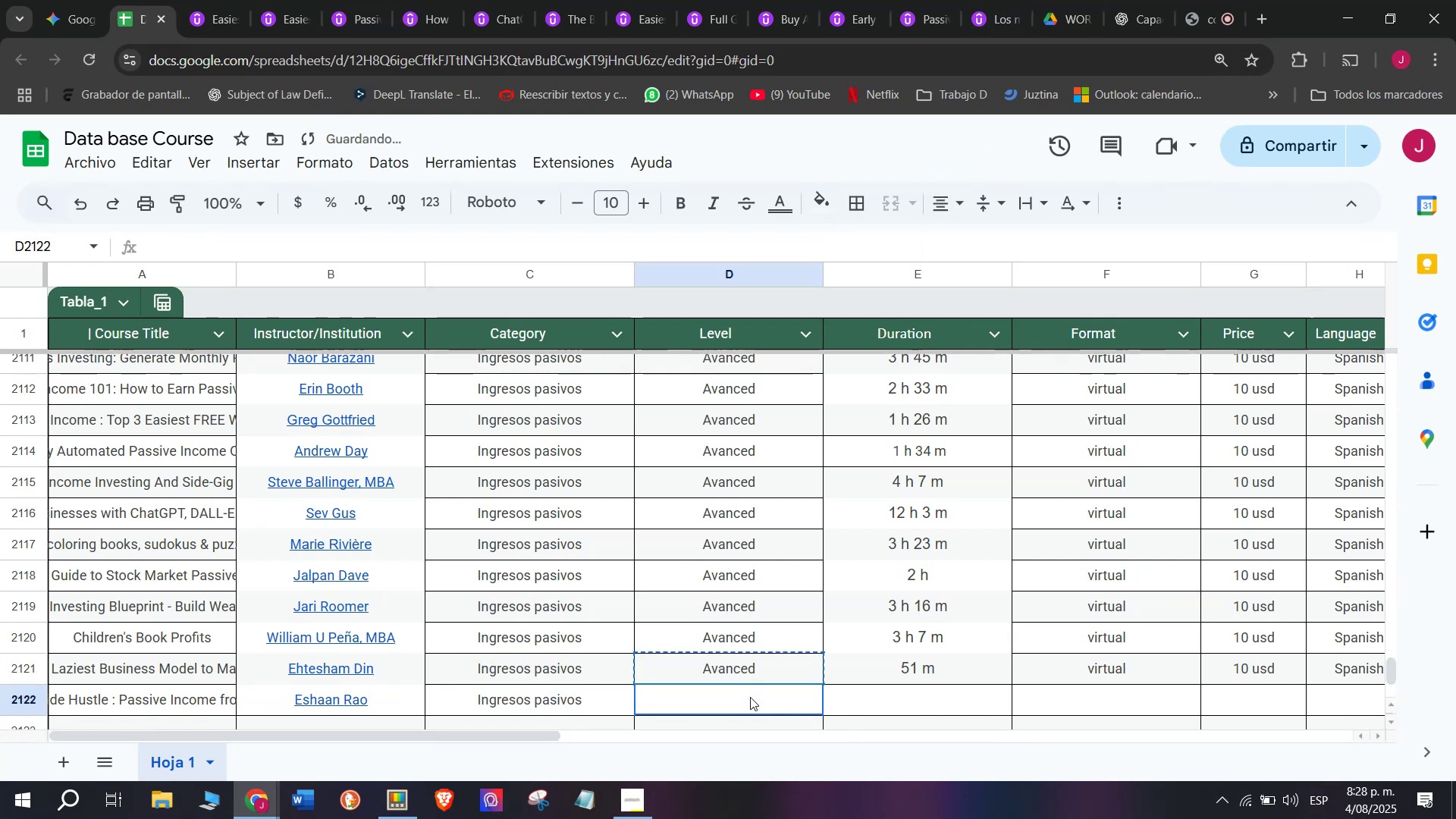 
key(Control+ControlLeft)
 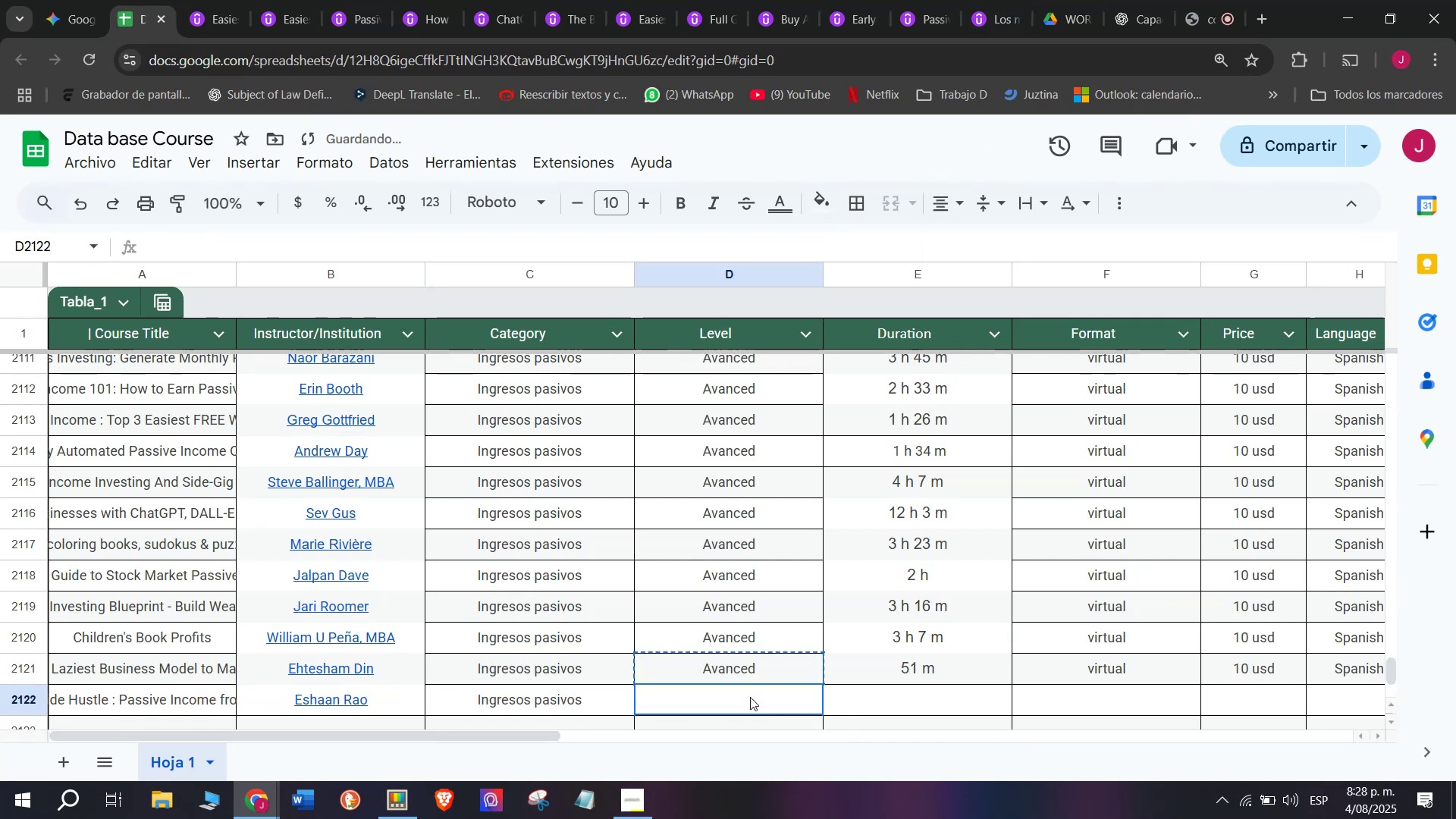 
key(Control+V)
 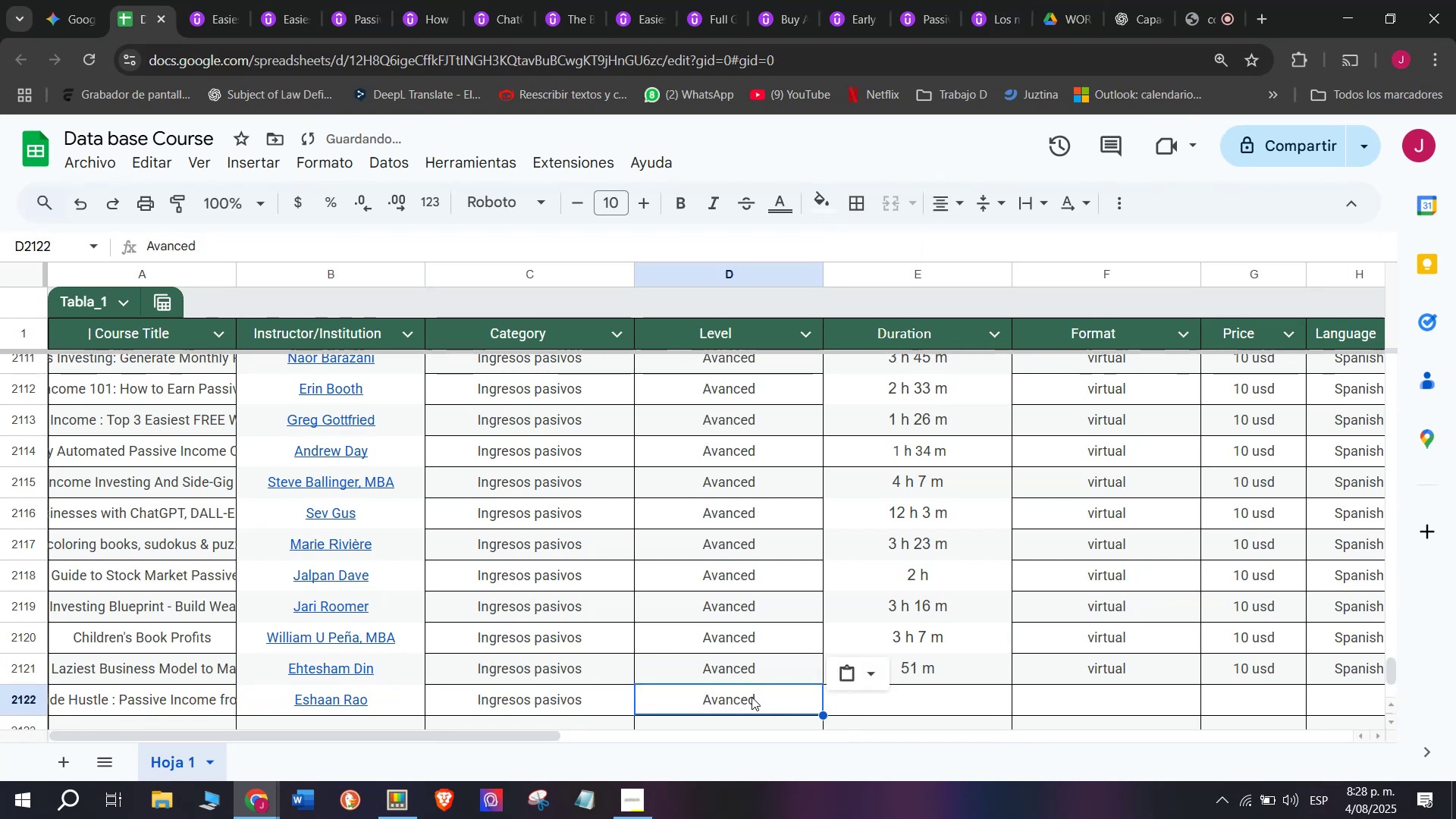 
triple_click([750, 697])
 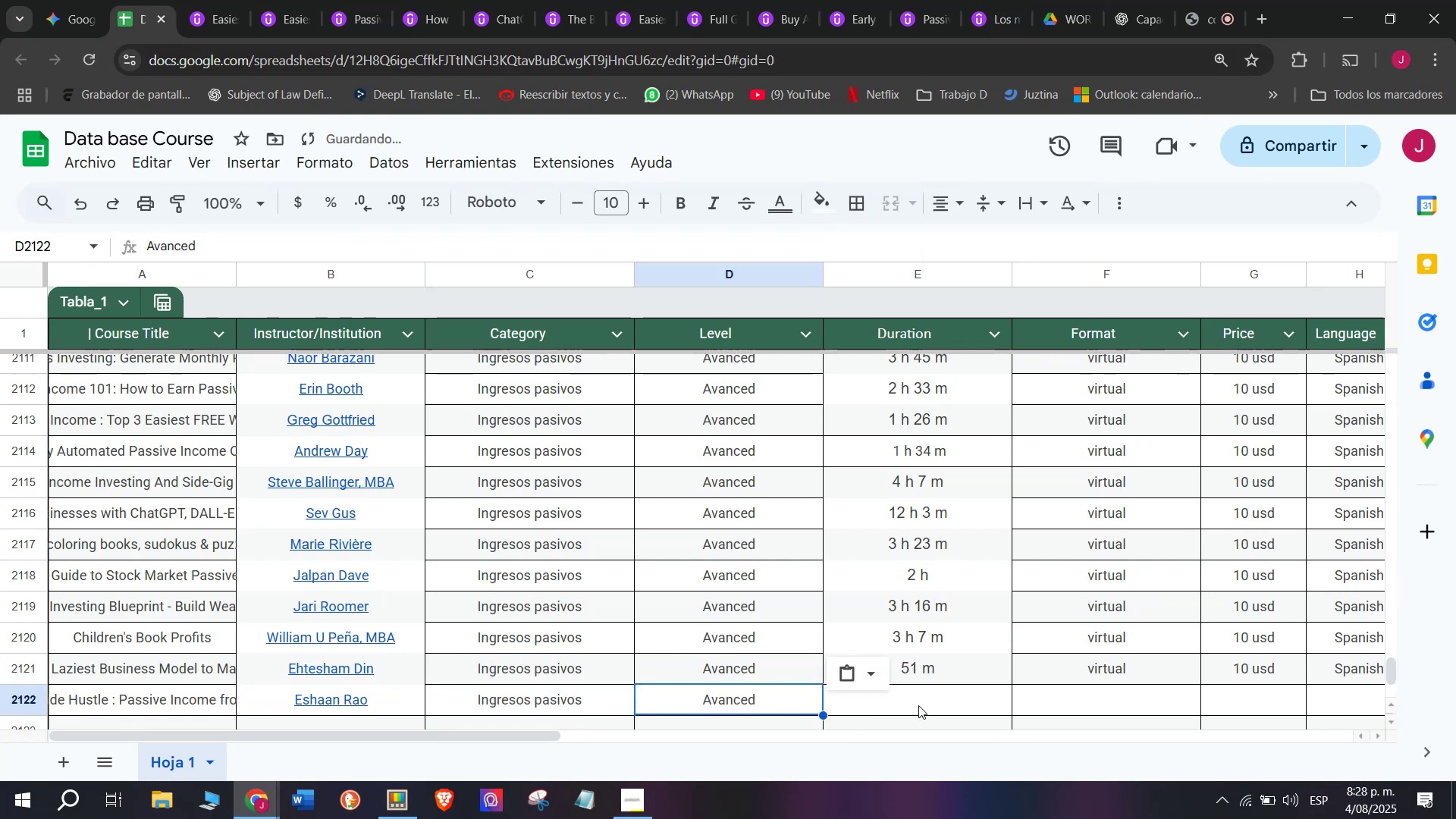 
triple_click([918, 705])
 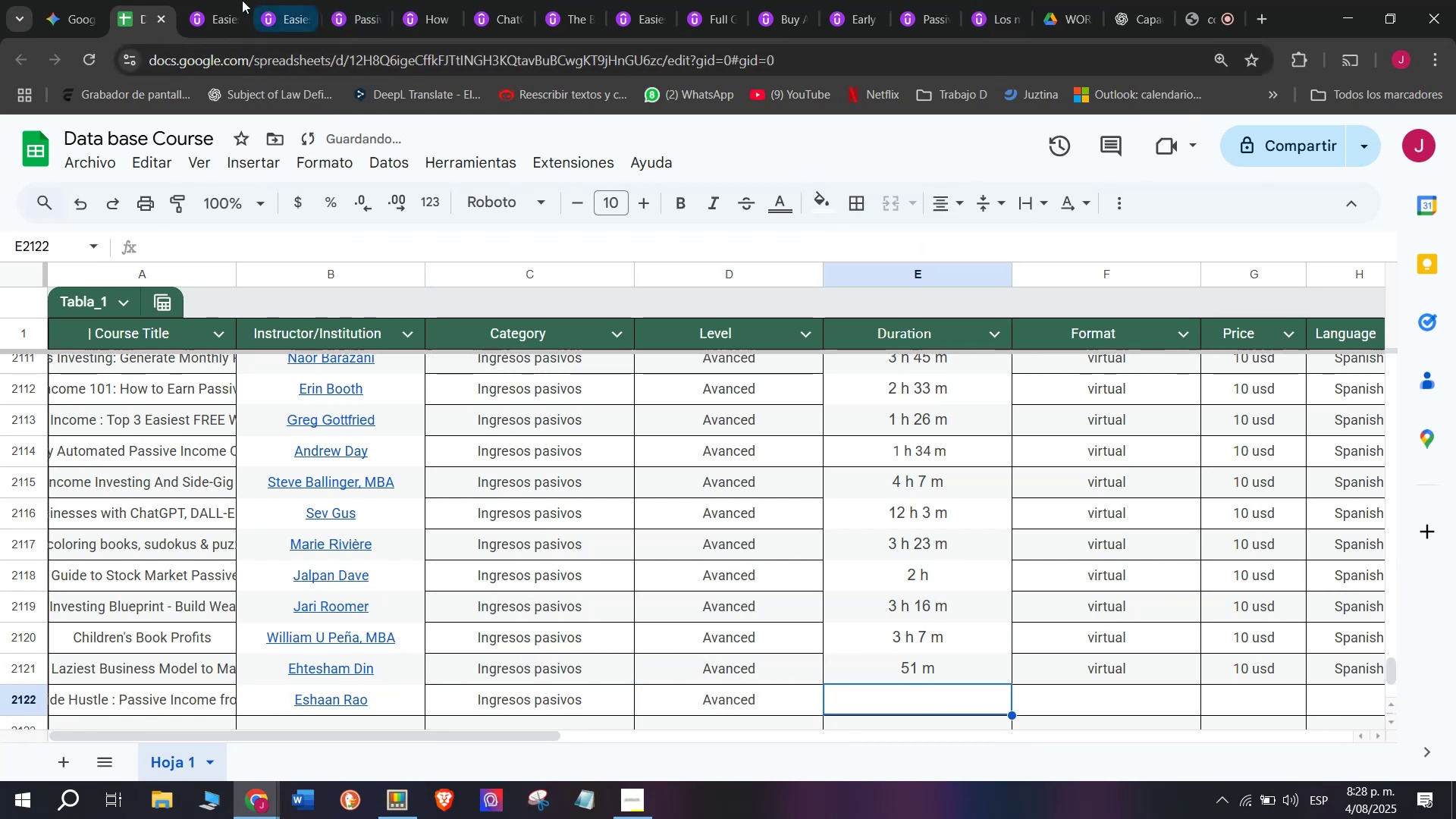 
left_click([223, 0])
 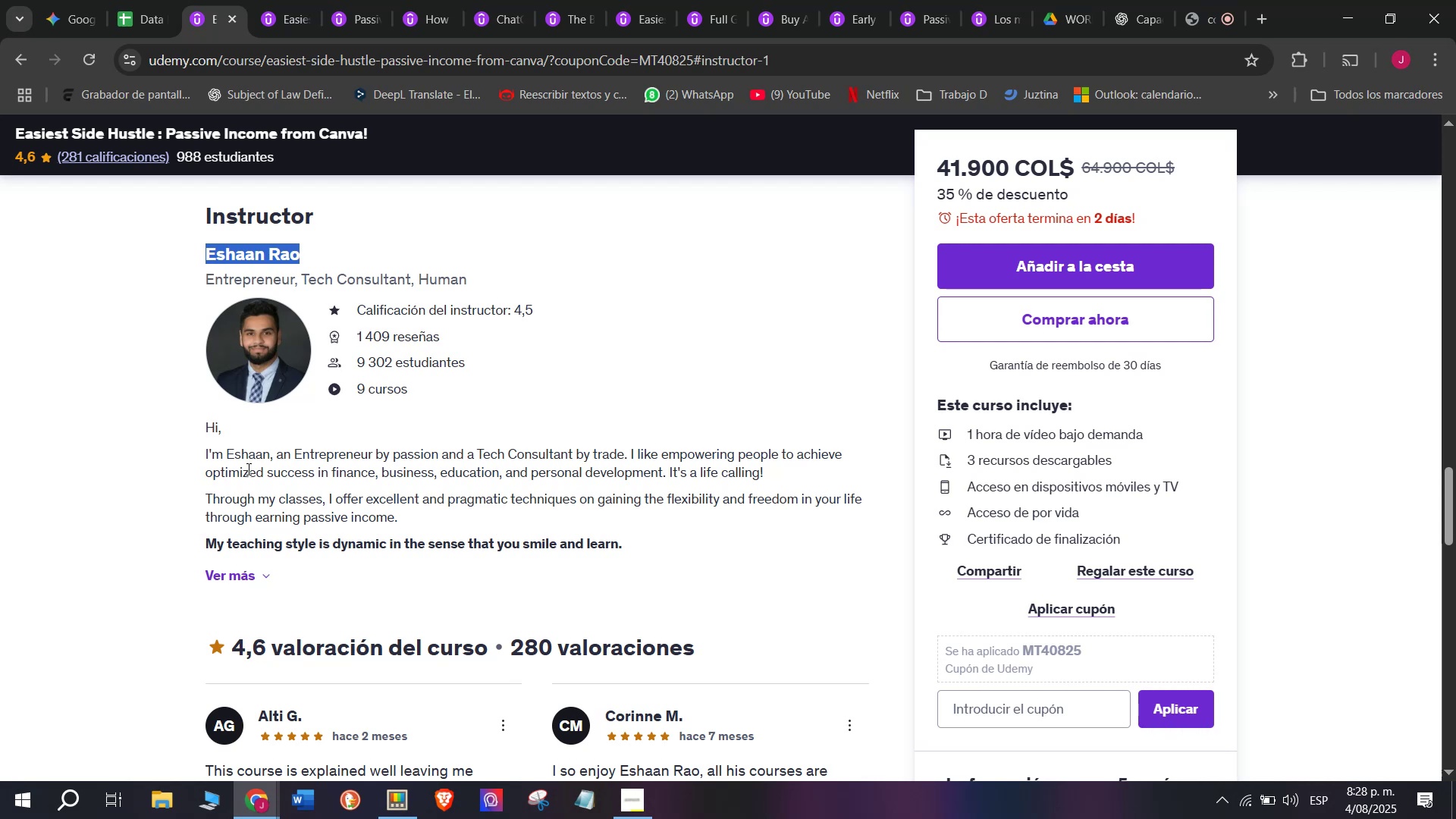 
wait(8.87)
 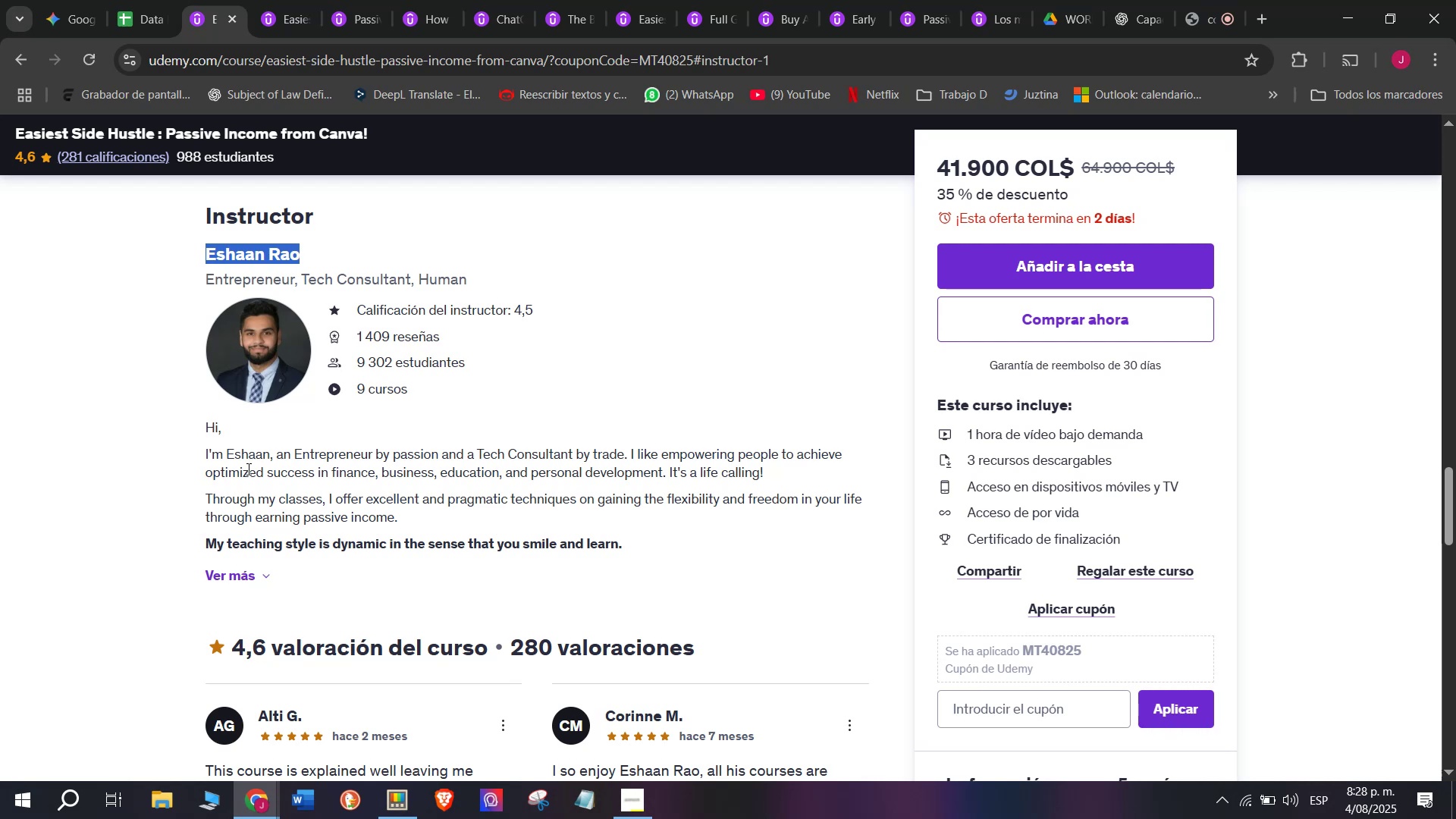 
left_click([130, 0])
 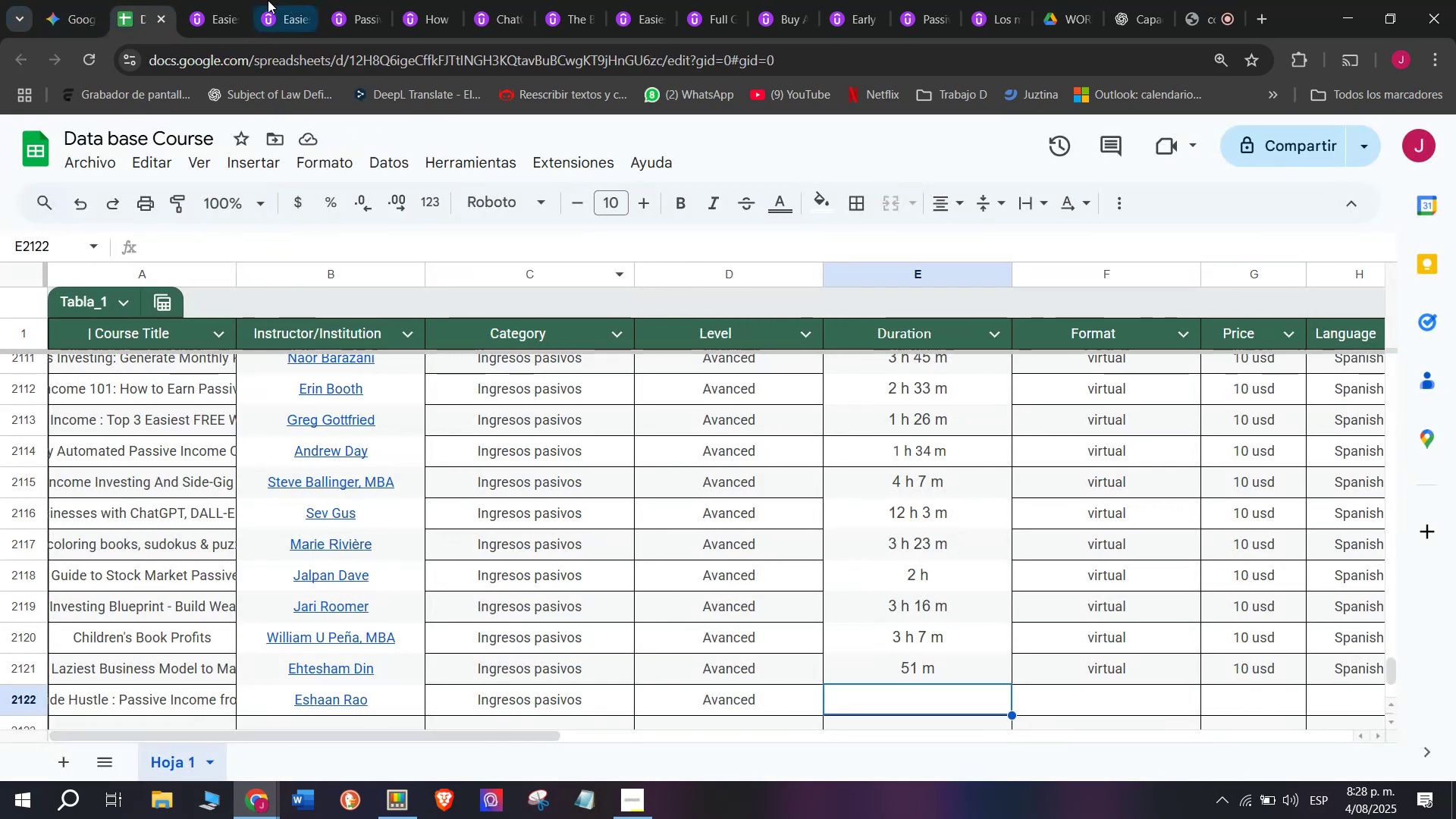 
left_click([215, 0])
 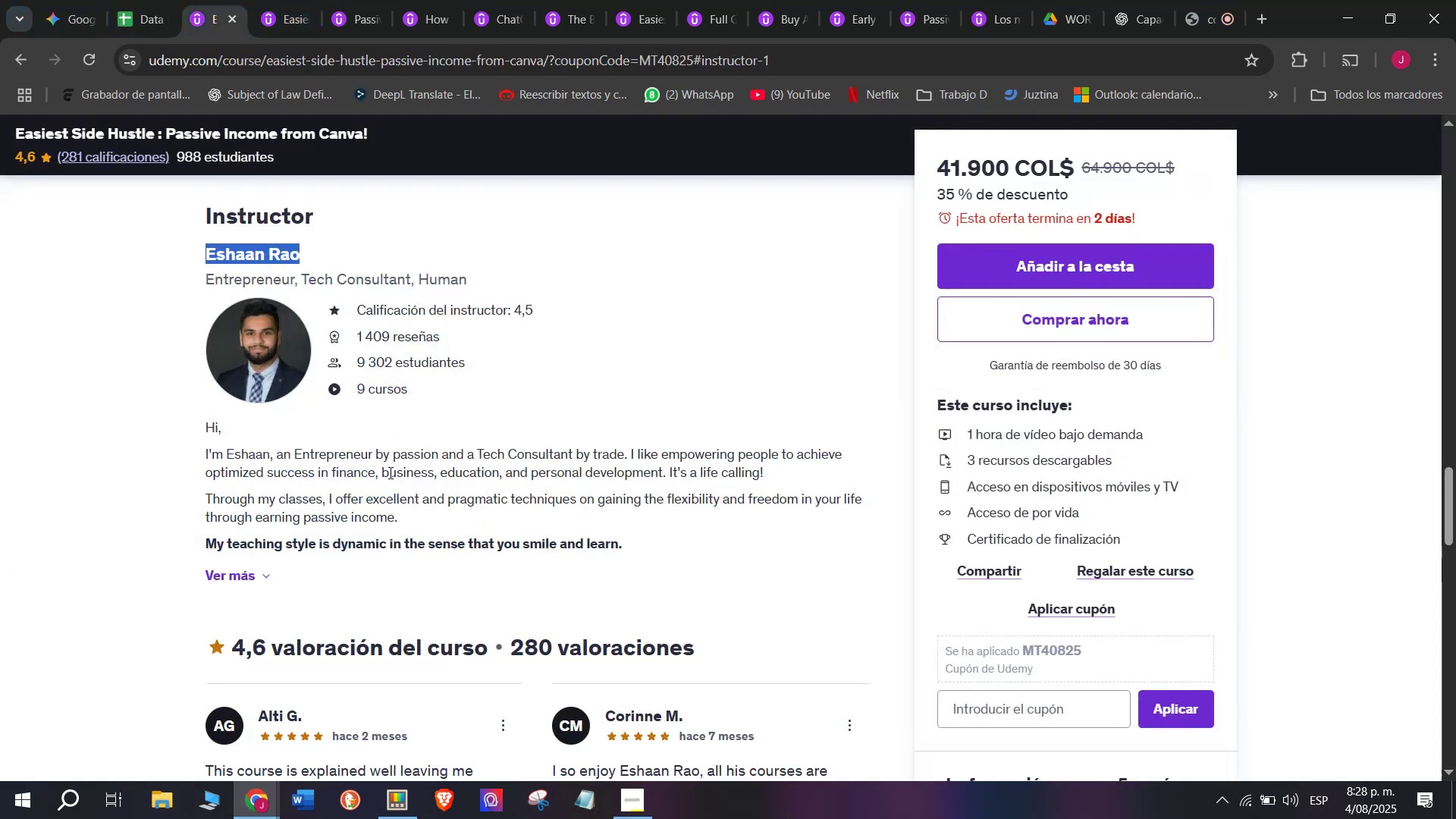 
scroll: coordinate [428, 629], scroll_direction: up, amount: 8.0
 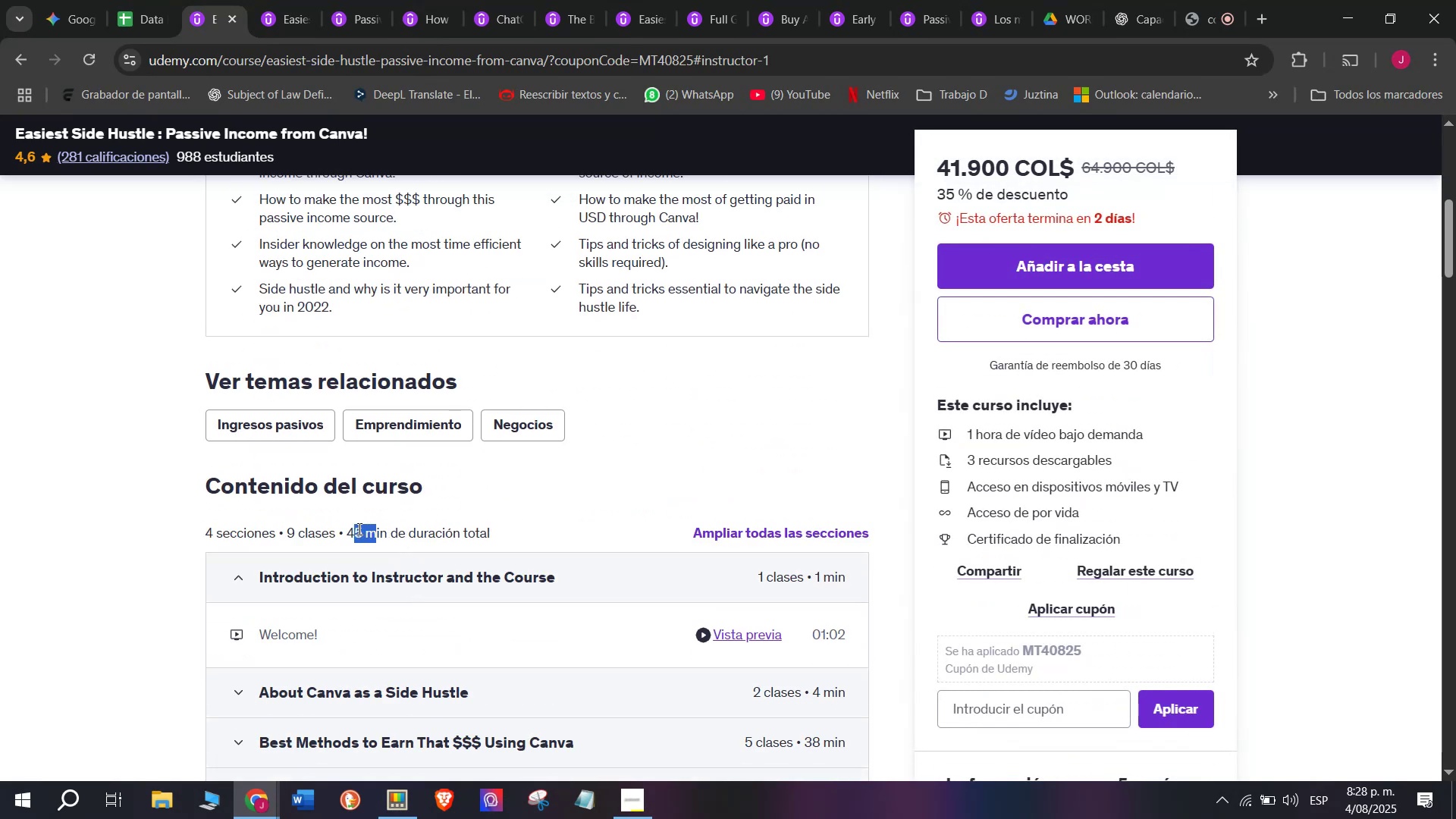 
key(Control+ControlLeft)
 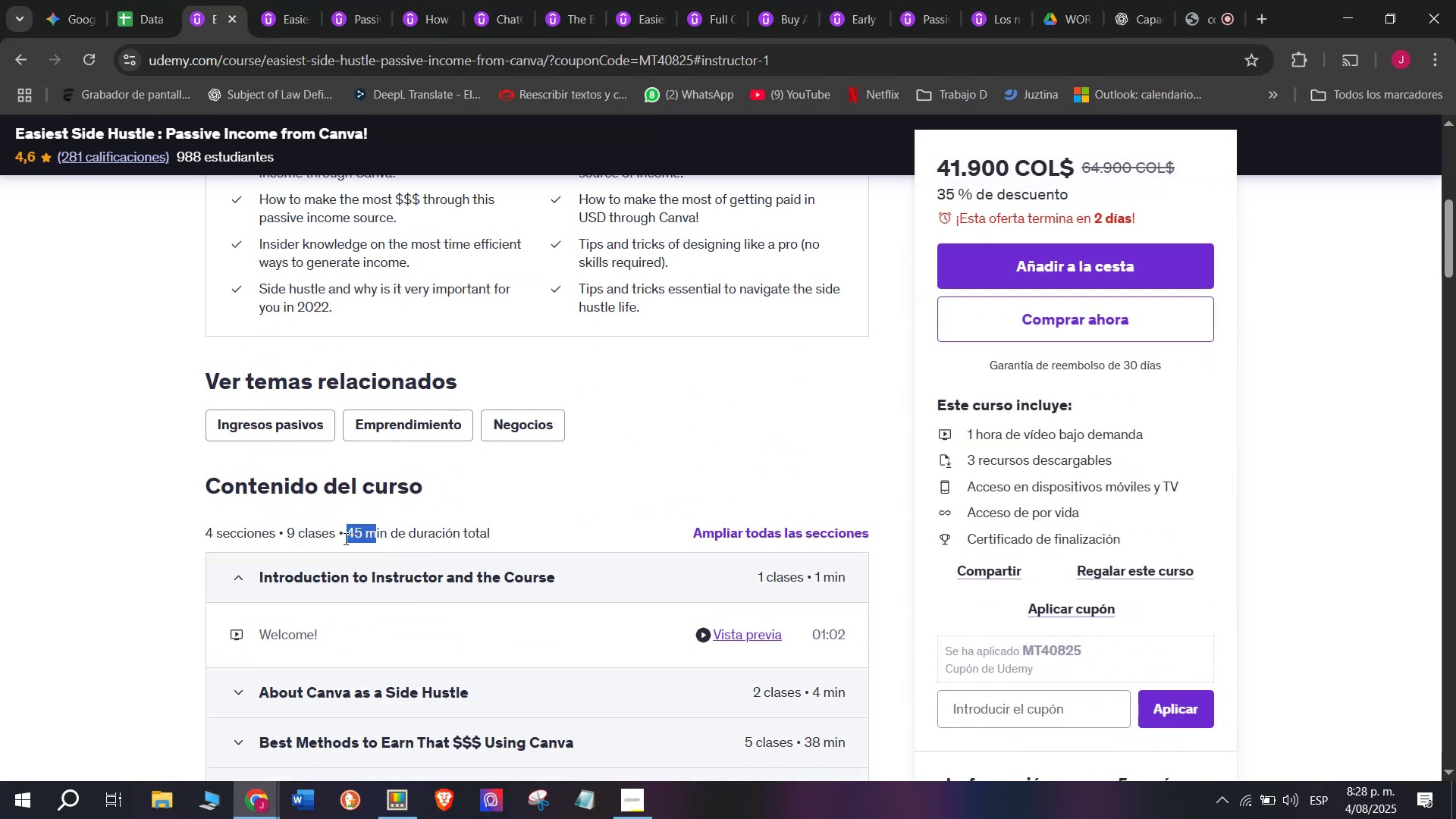 
key(Break)
 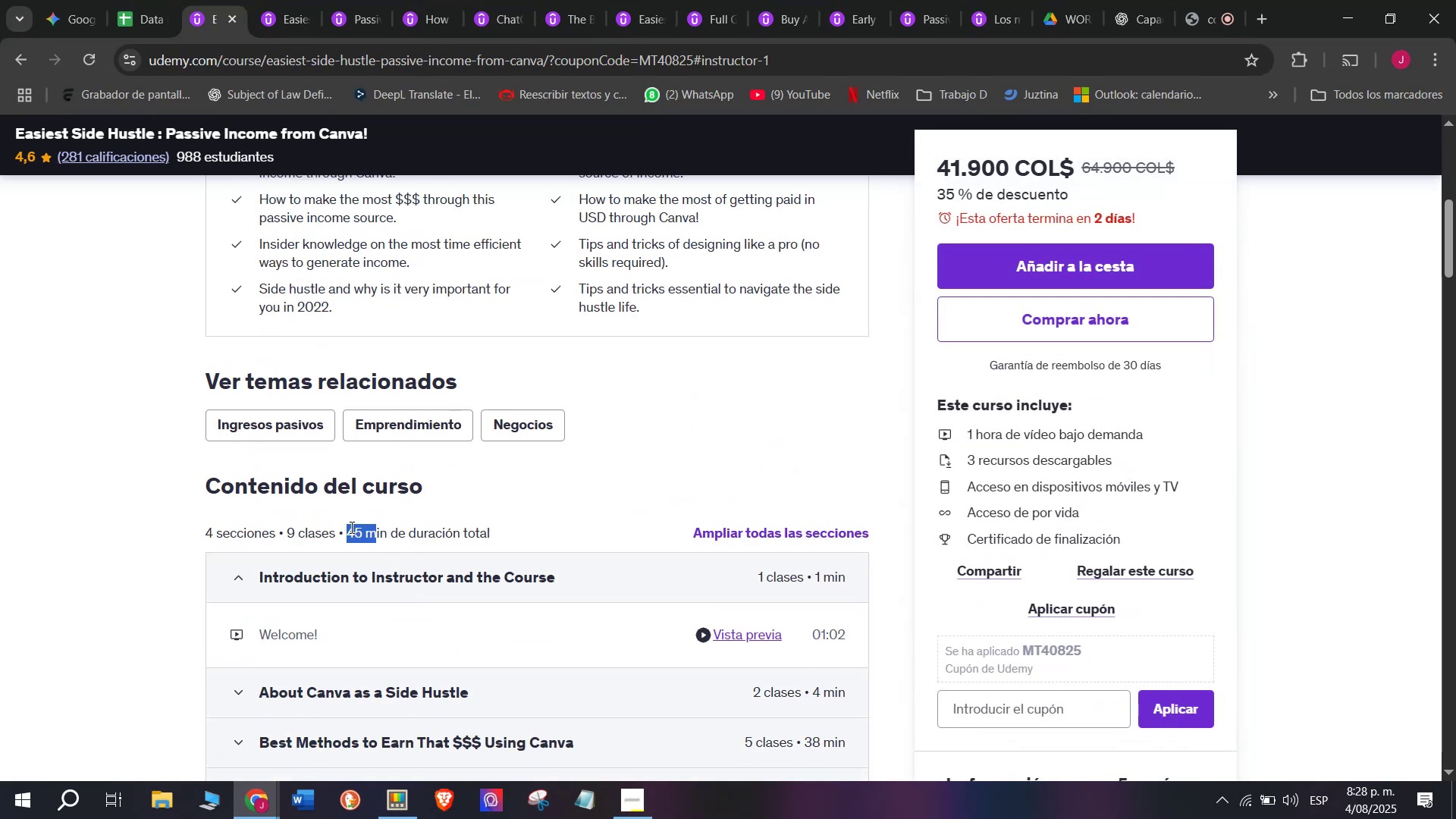 
key(Control+C)
 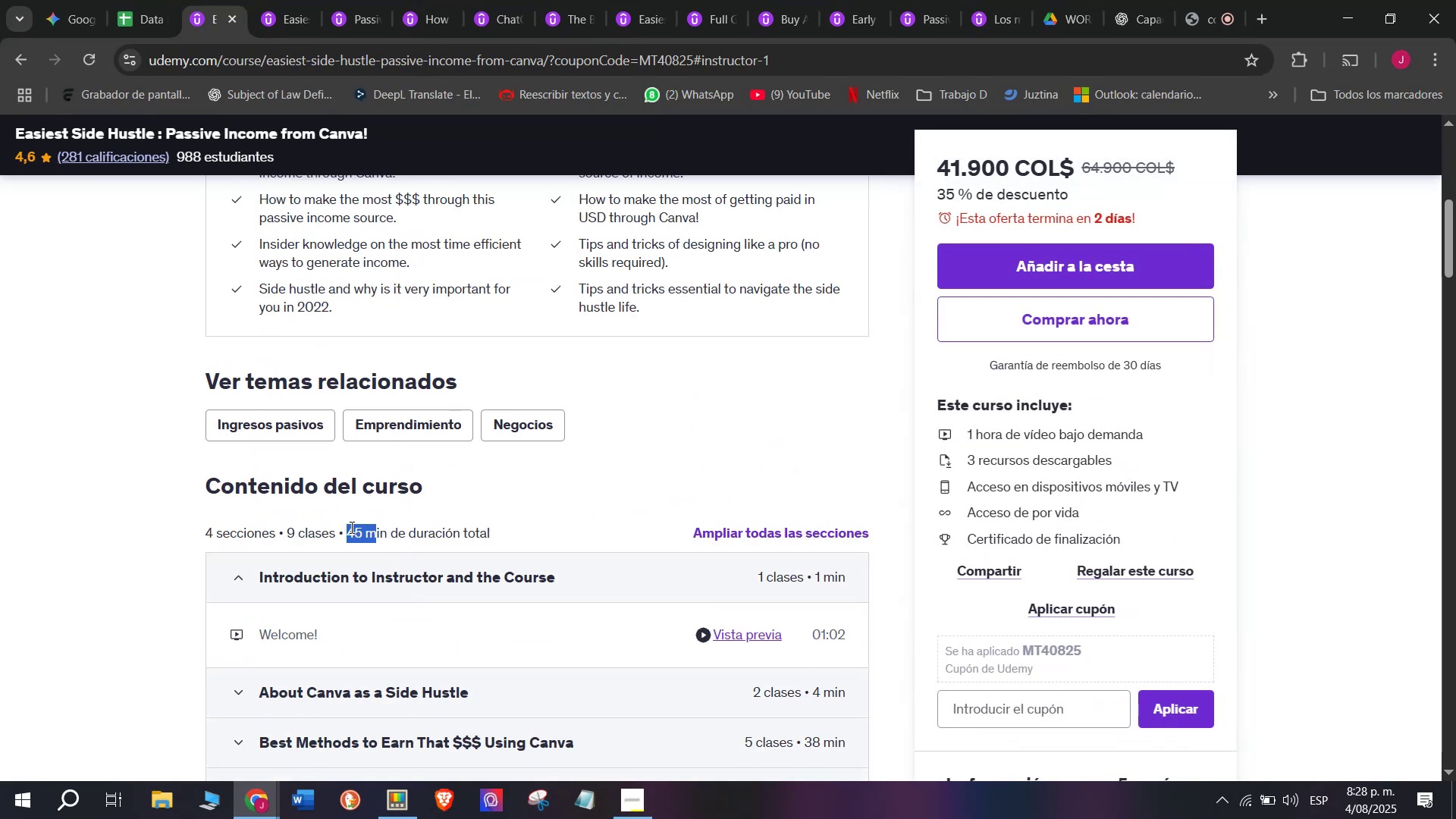 
key(Break)
 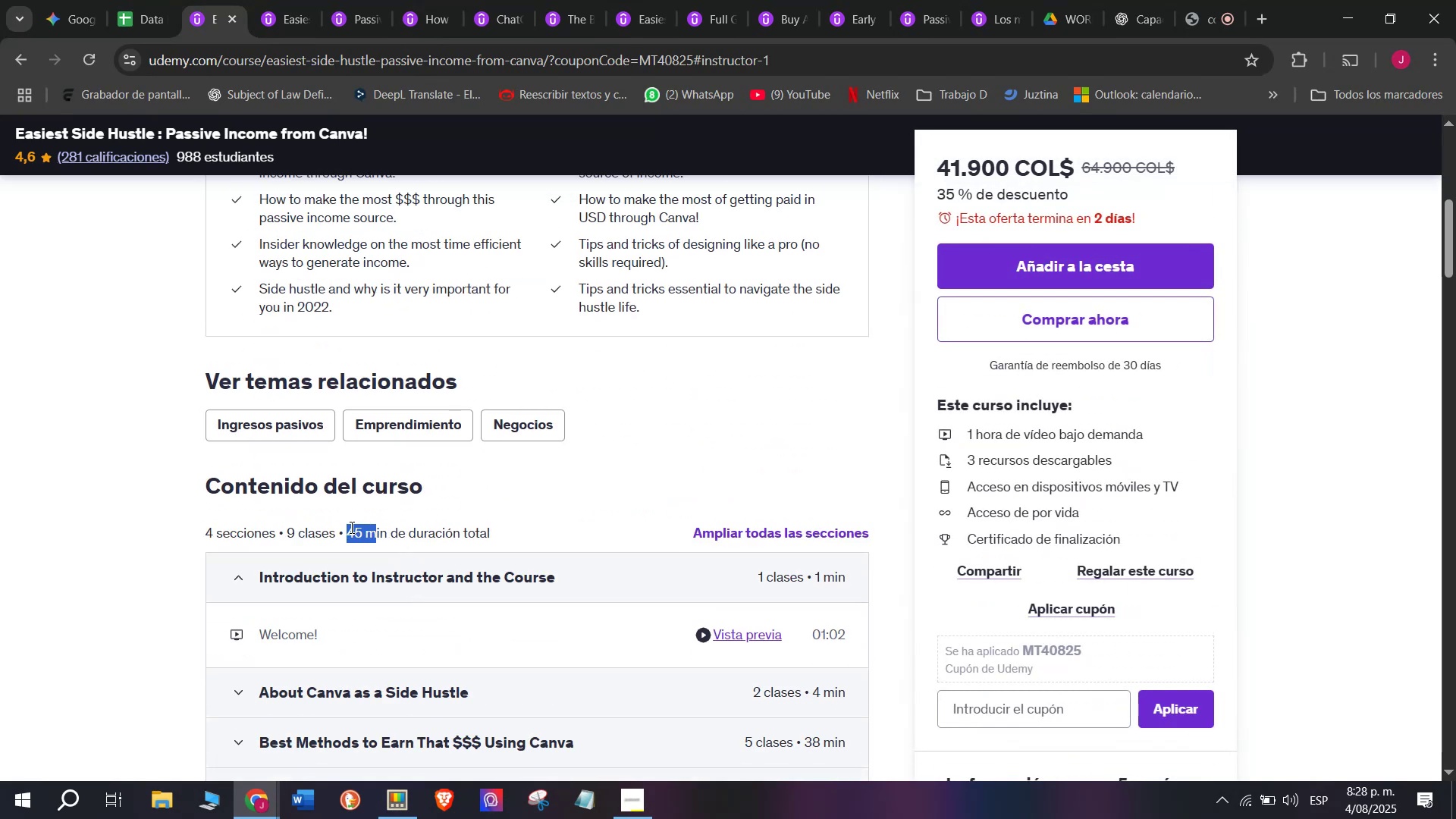 
key(Control+ControlLeft)
 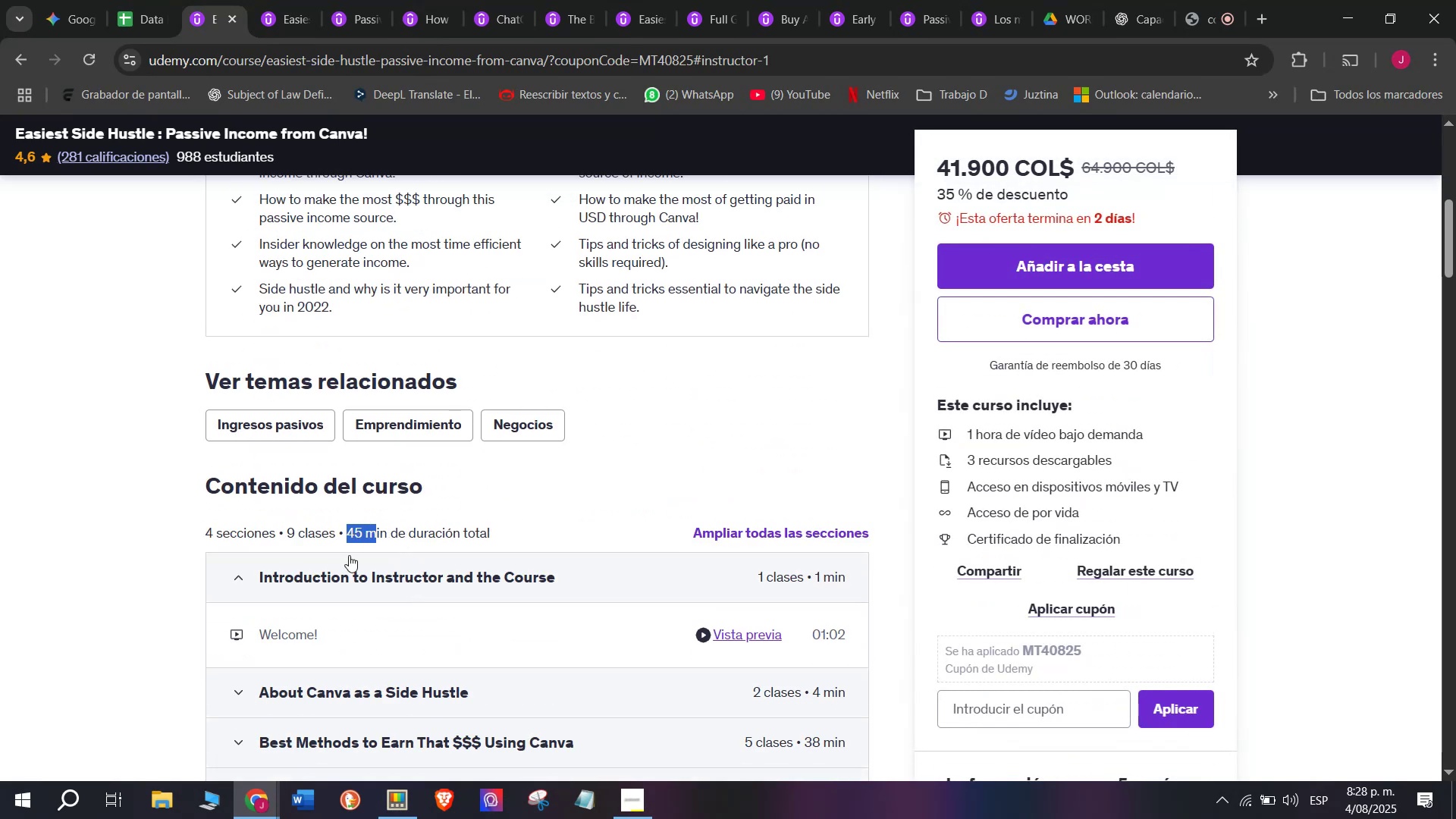 
key(Control+C)
 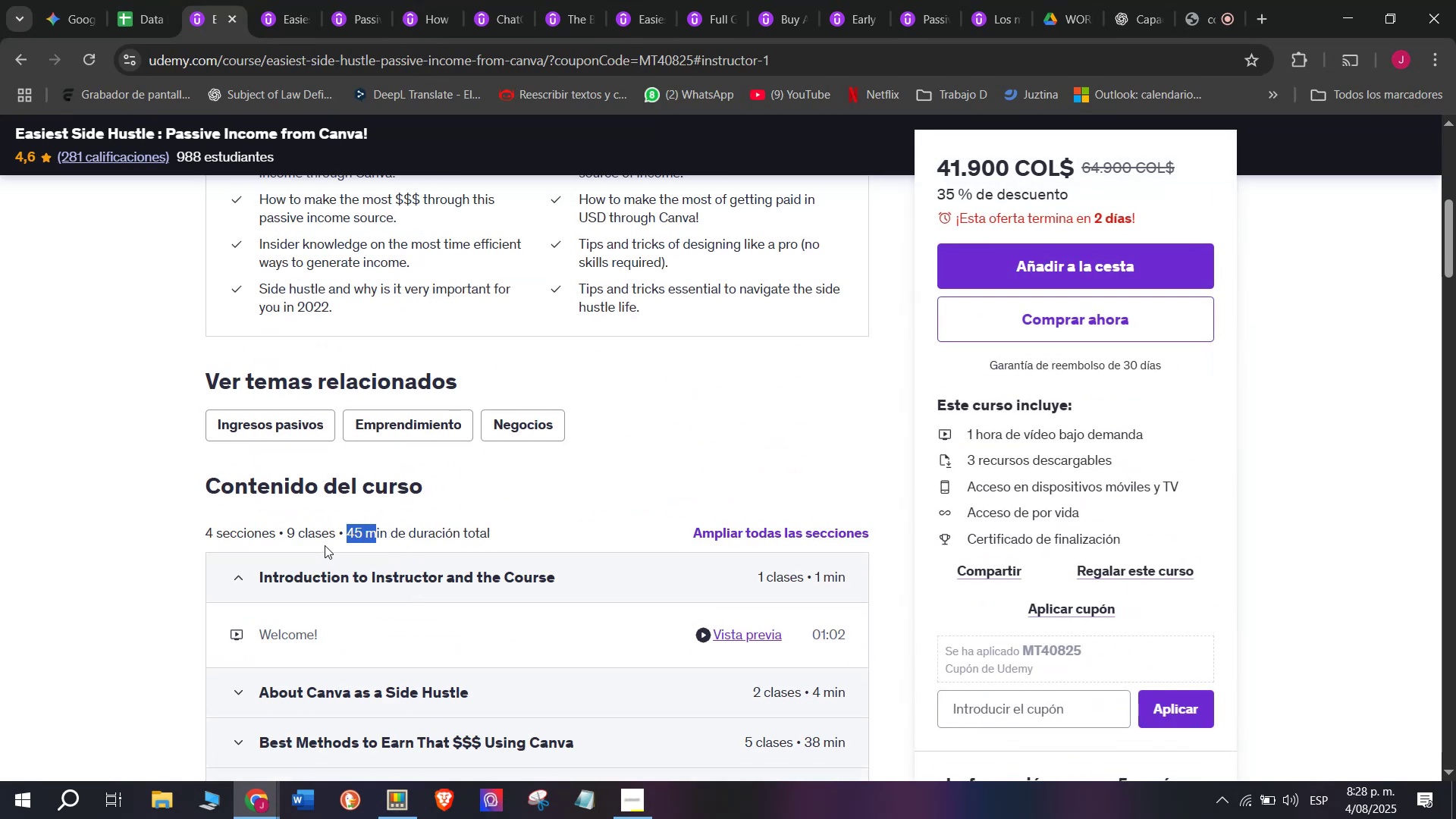 
wait(10.23)
 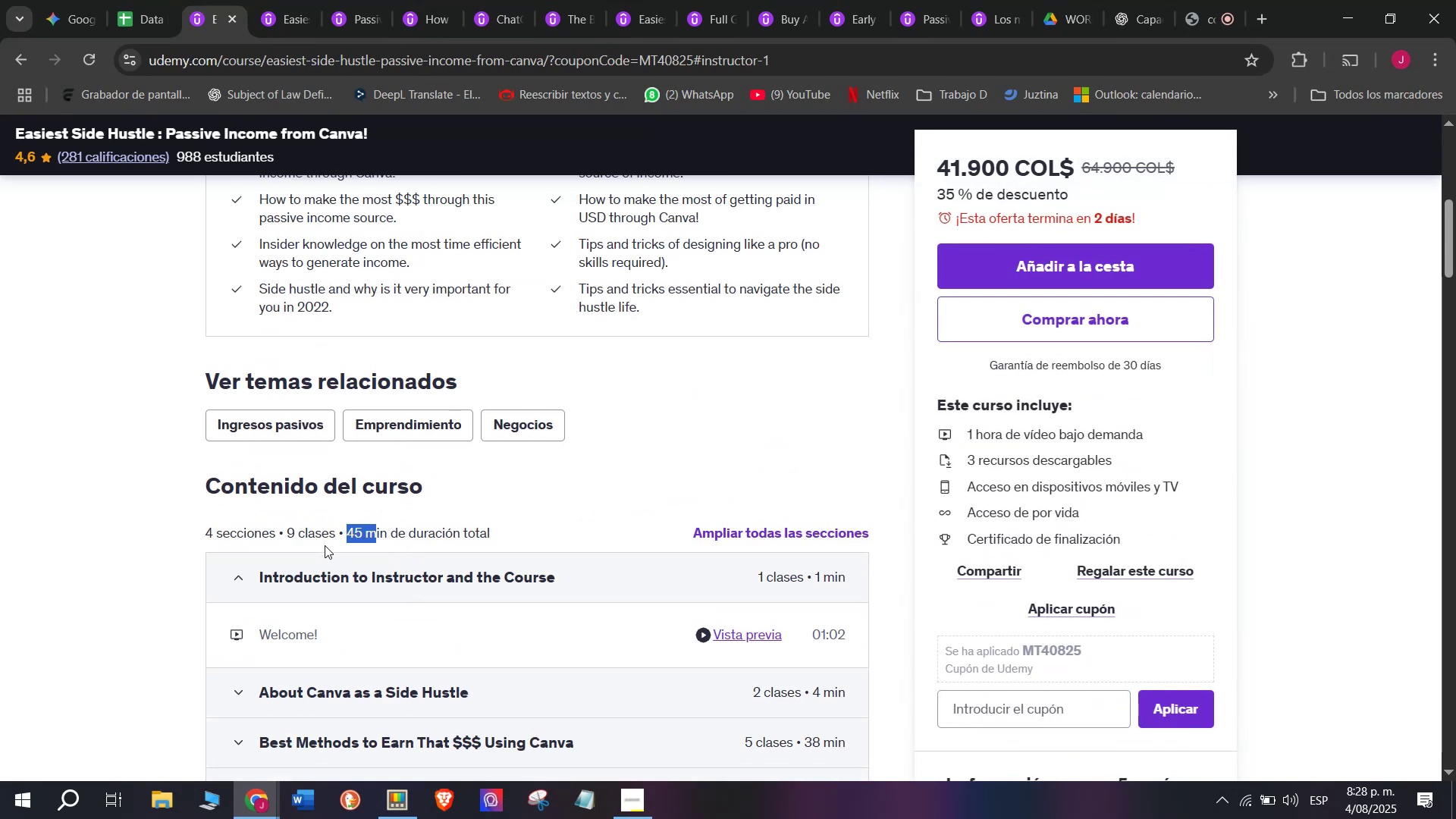 
left_click([133, 0])
 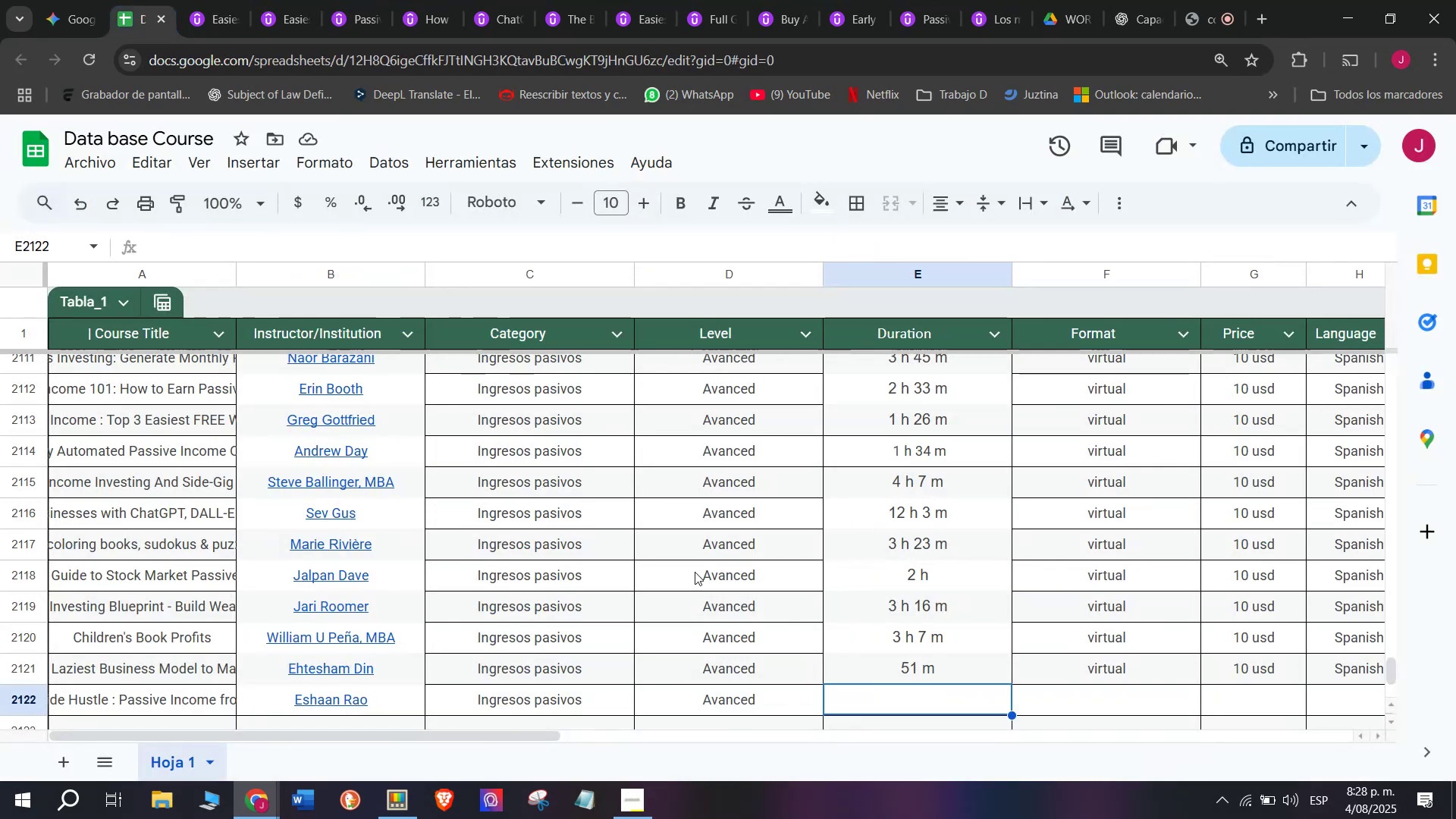 
key(Z)
 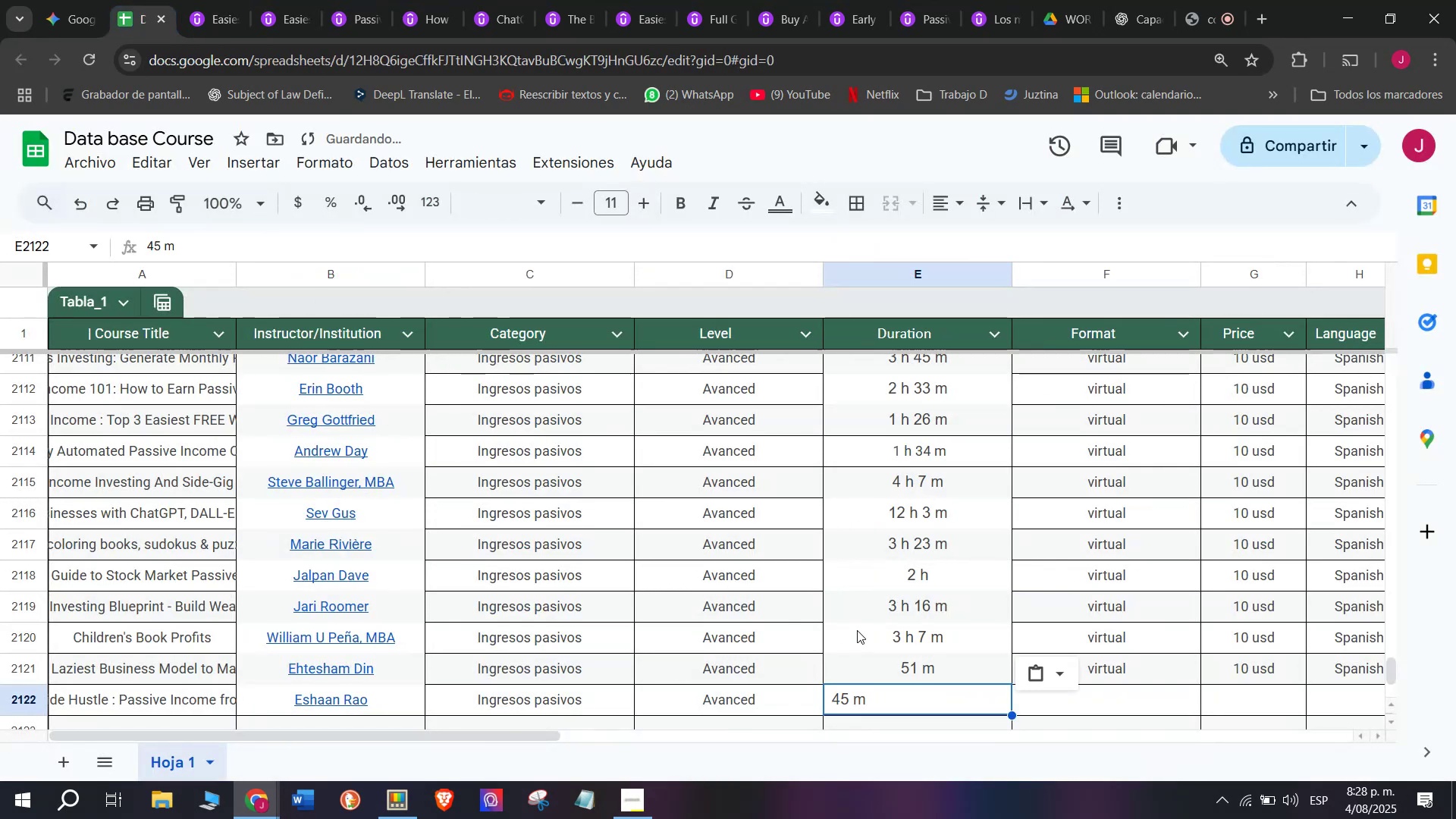 
key(Control+ControlLeft)
 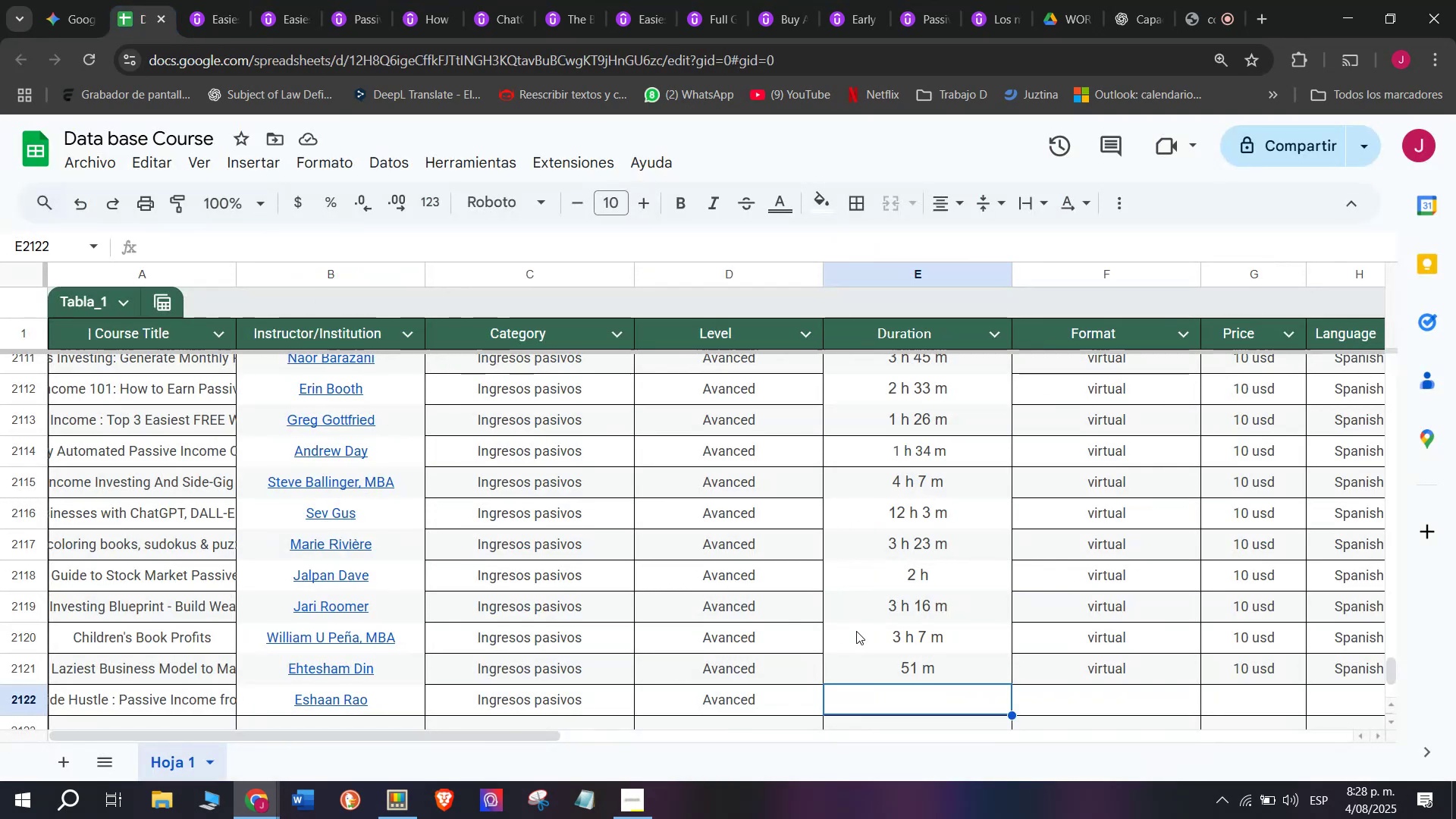 
key(Control+V)
 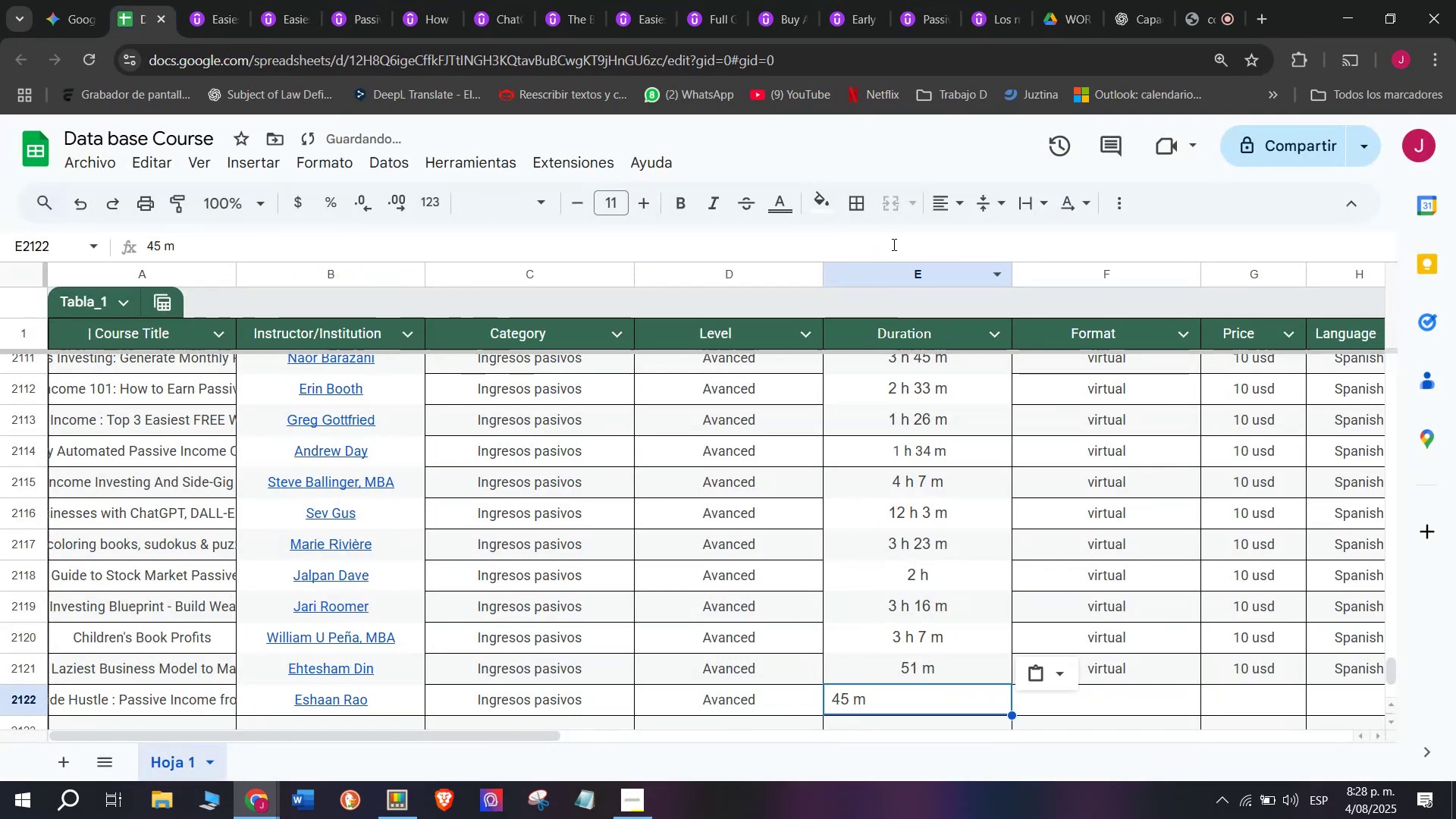 
left_click([958, 202])
 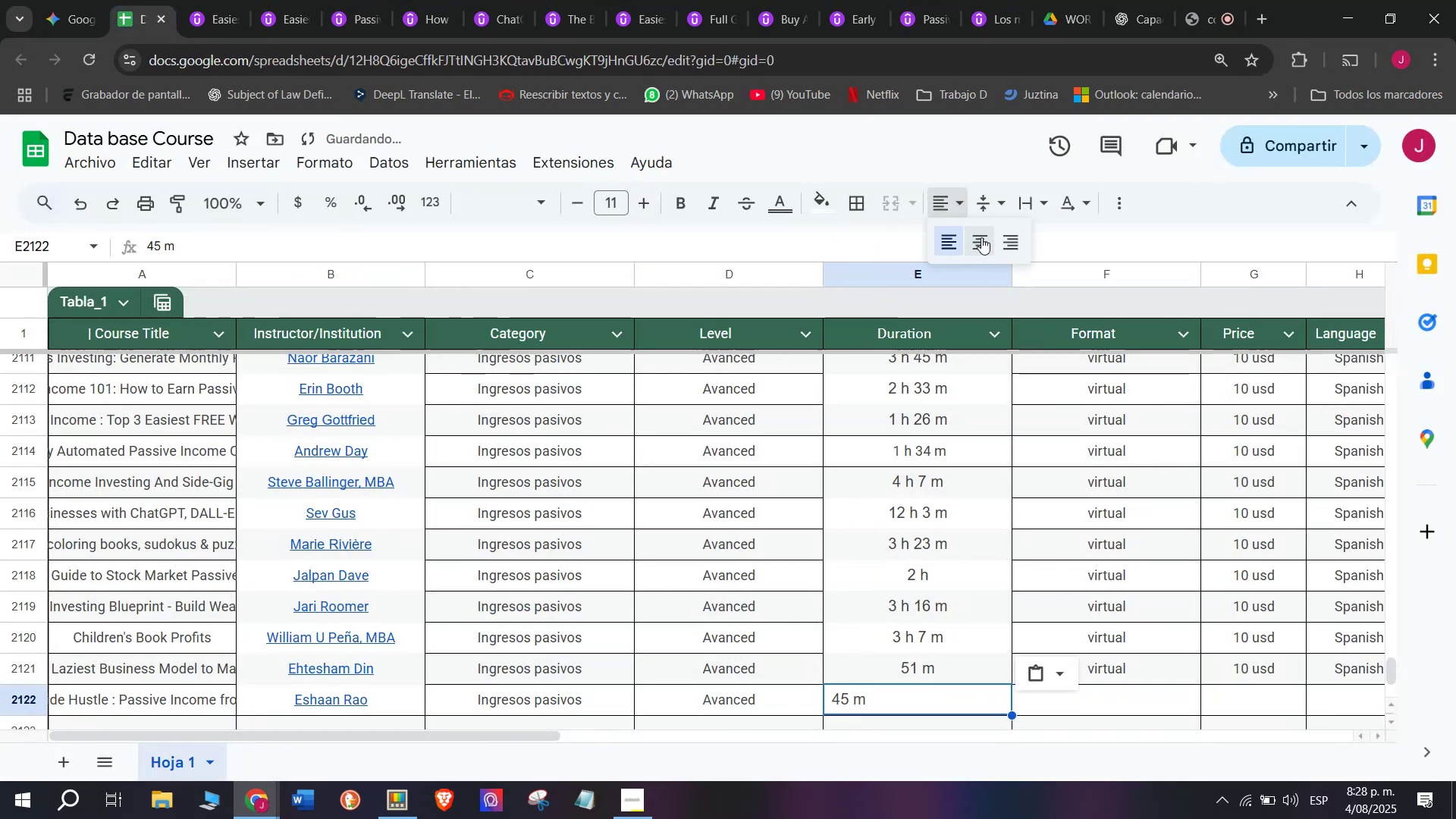 
left_click([981, 237])
 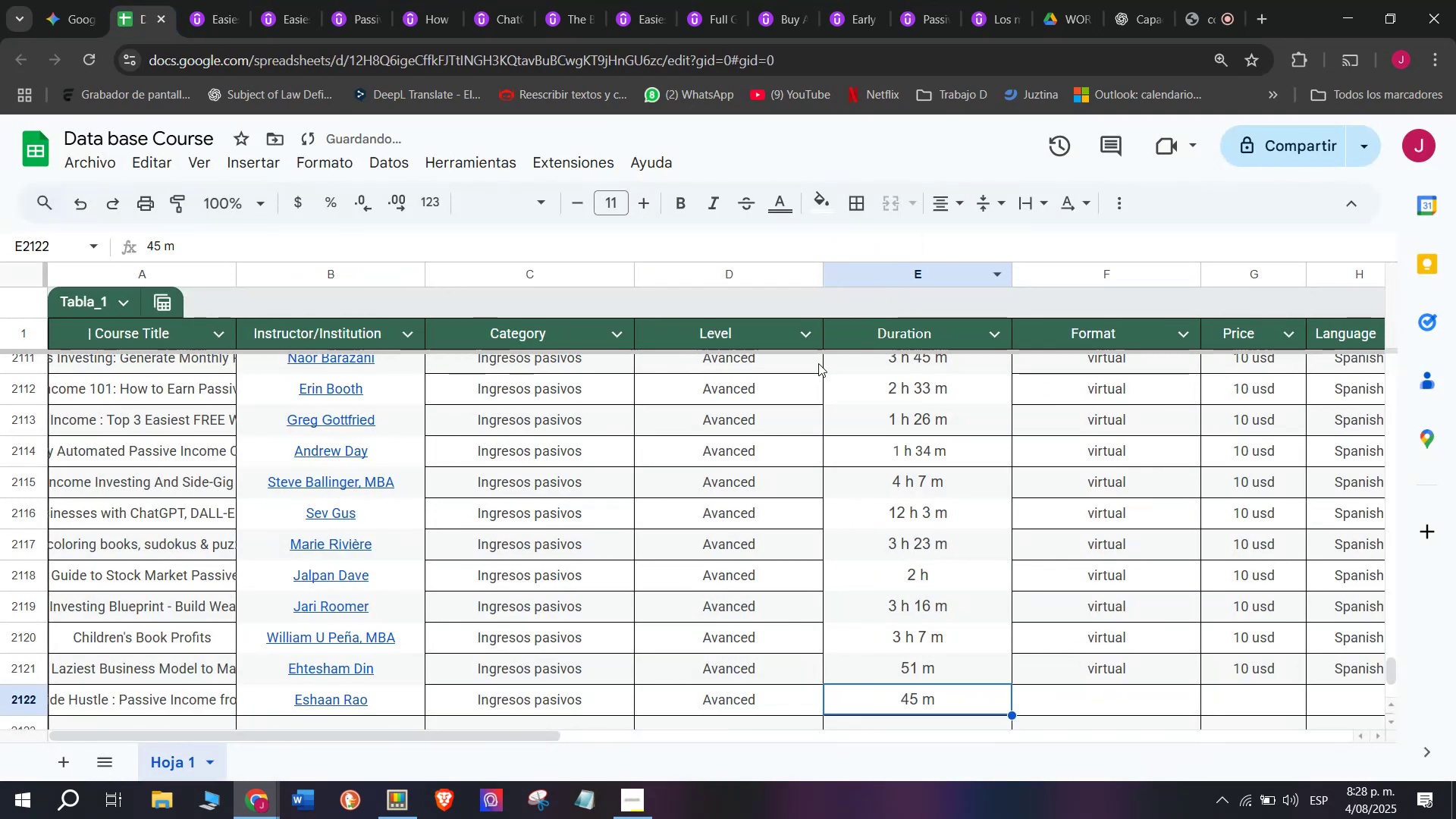 
mouse_move([808, 334])
 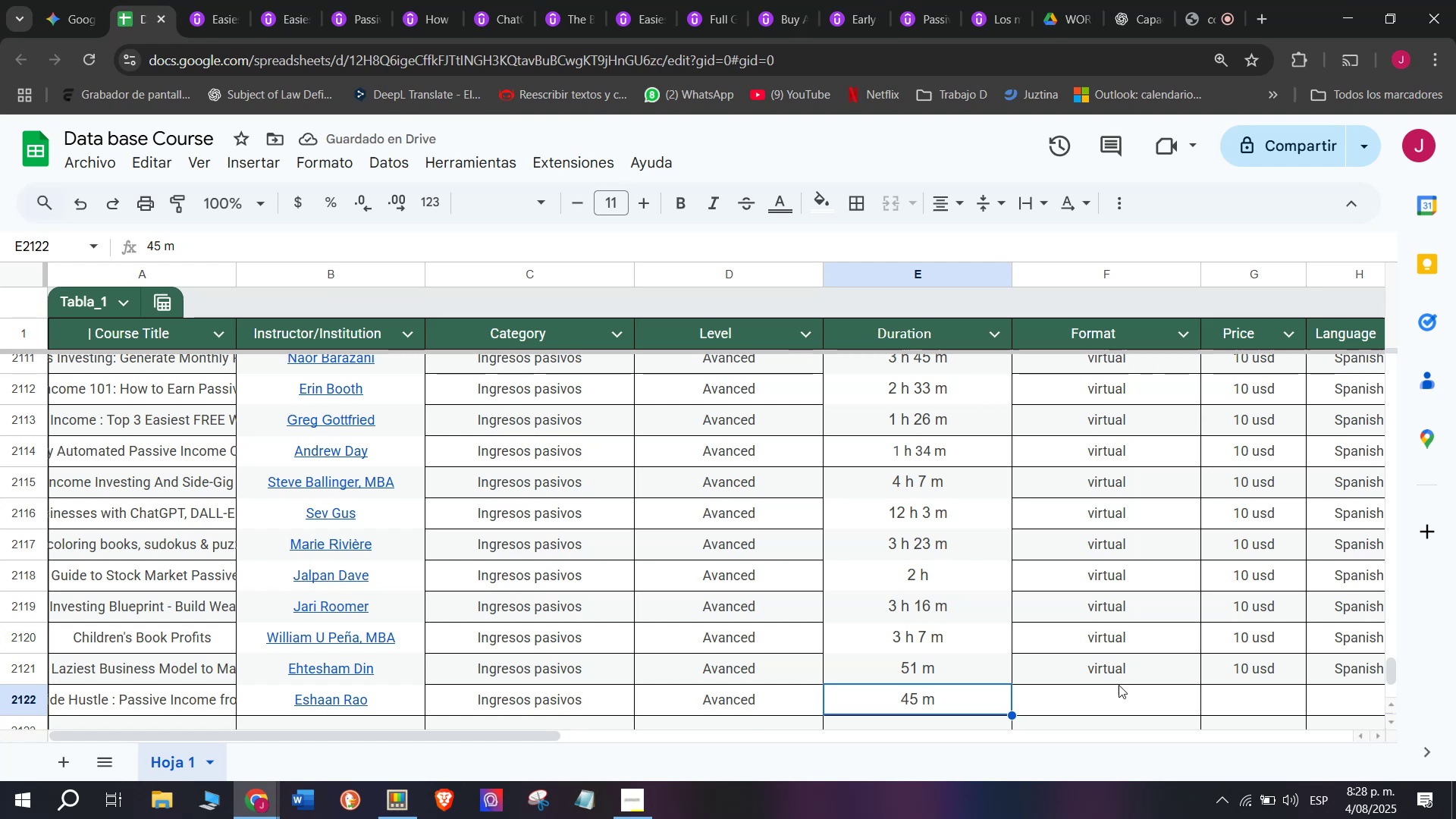 
left_click([1115, 676])
 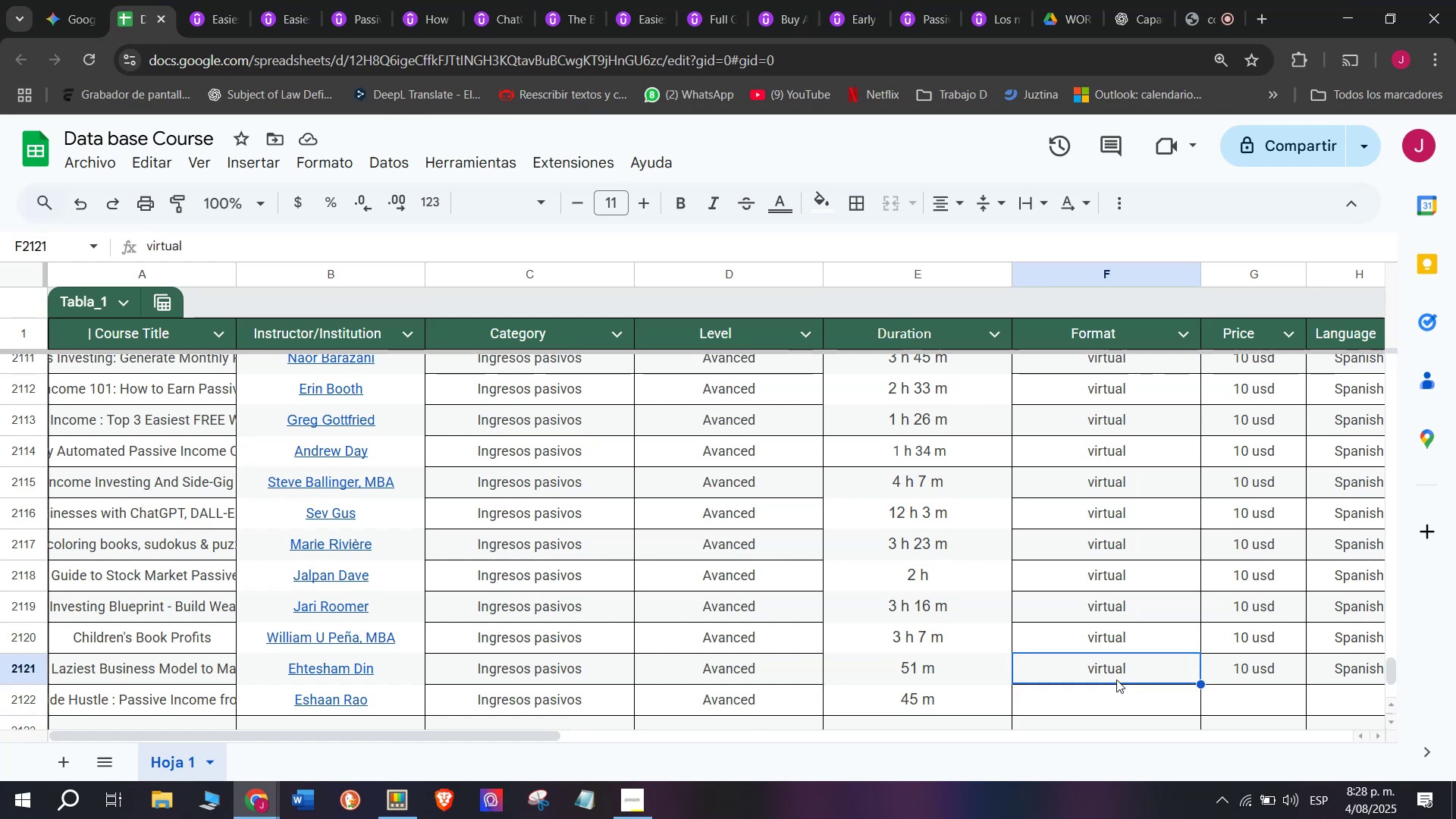 
key(Control+ControlLeft)
 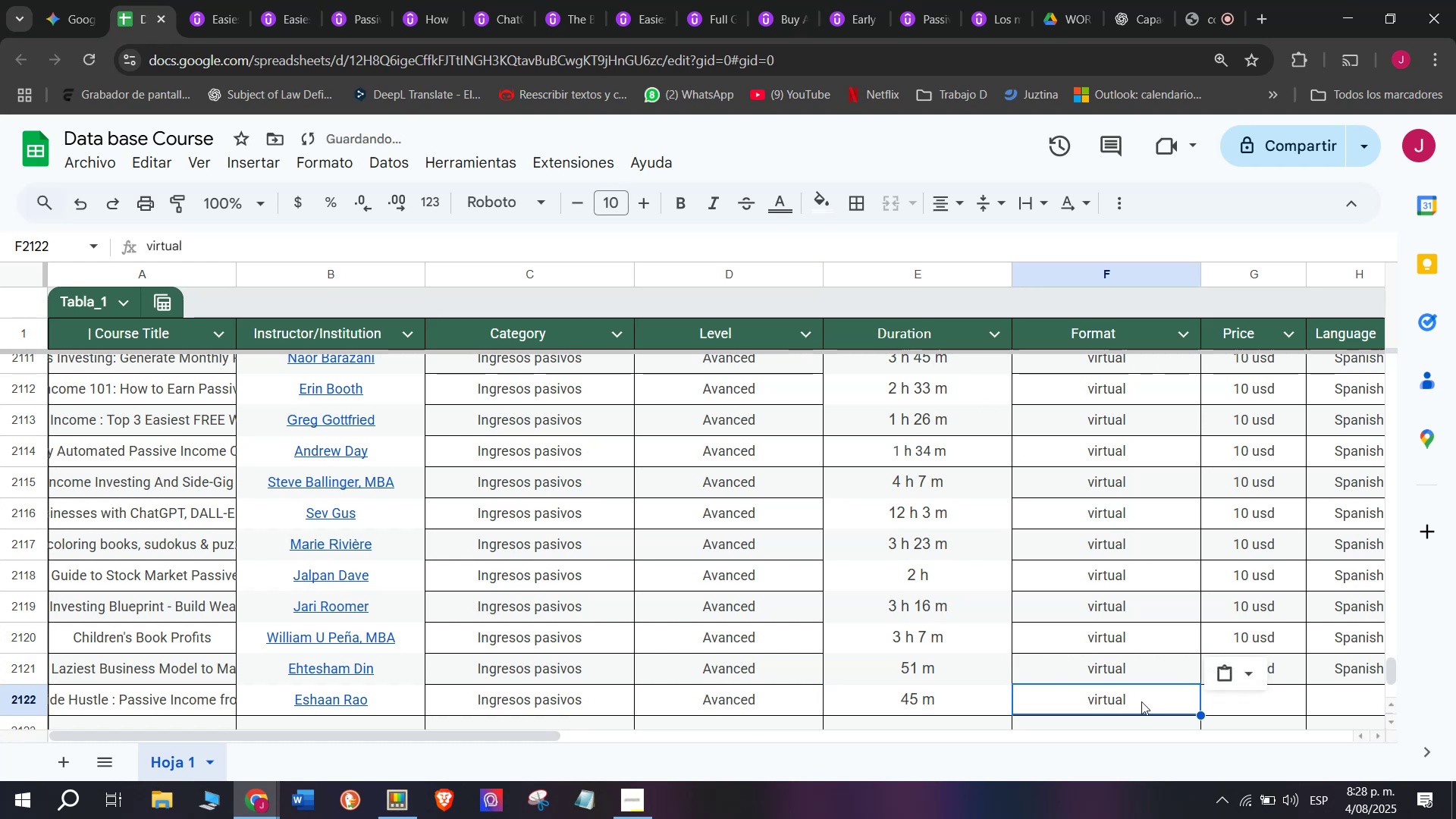 
key(Break)
 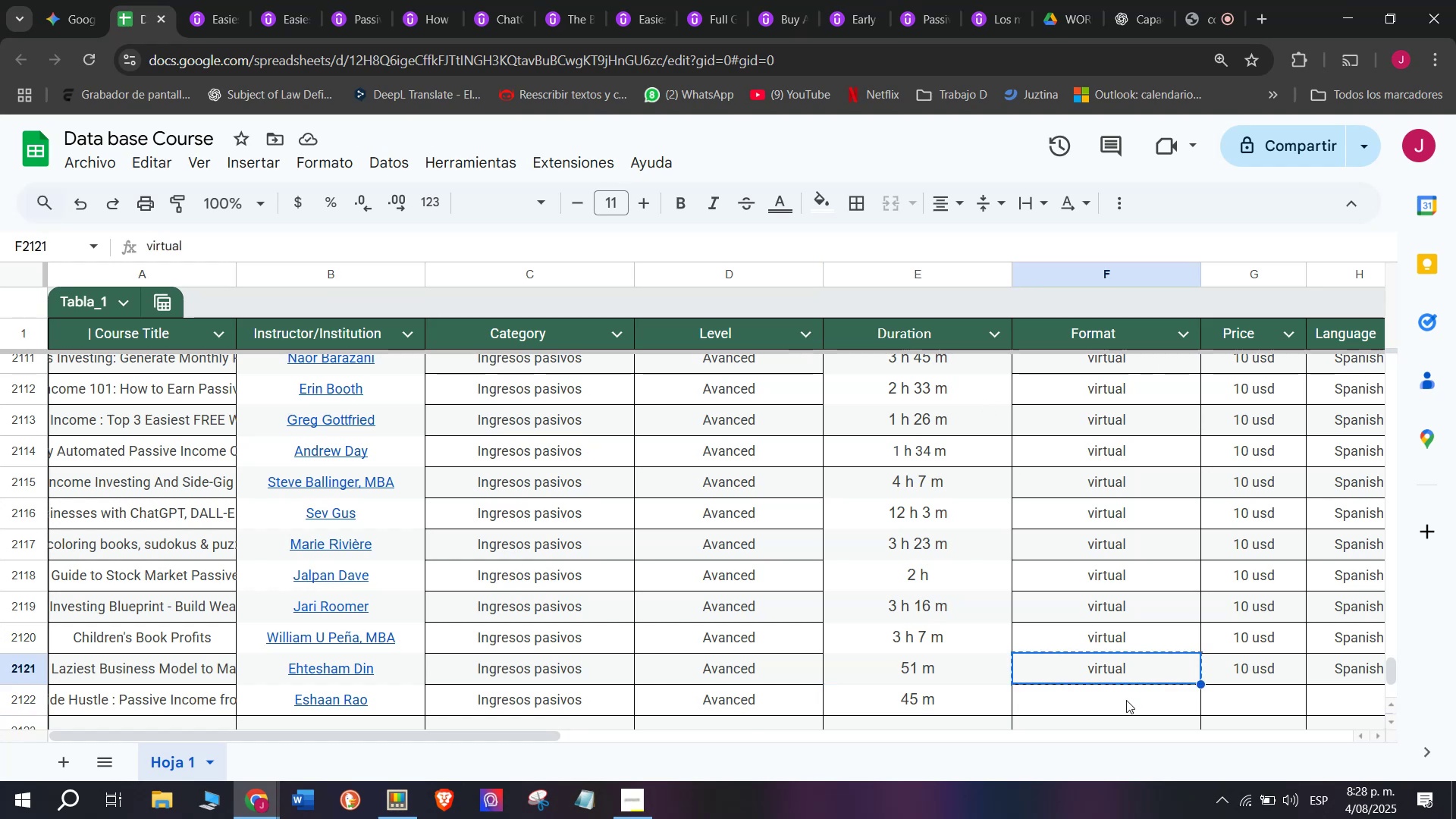 
key(Control+C)
 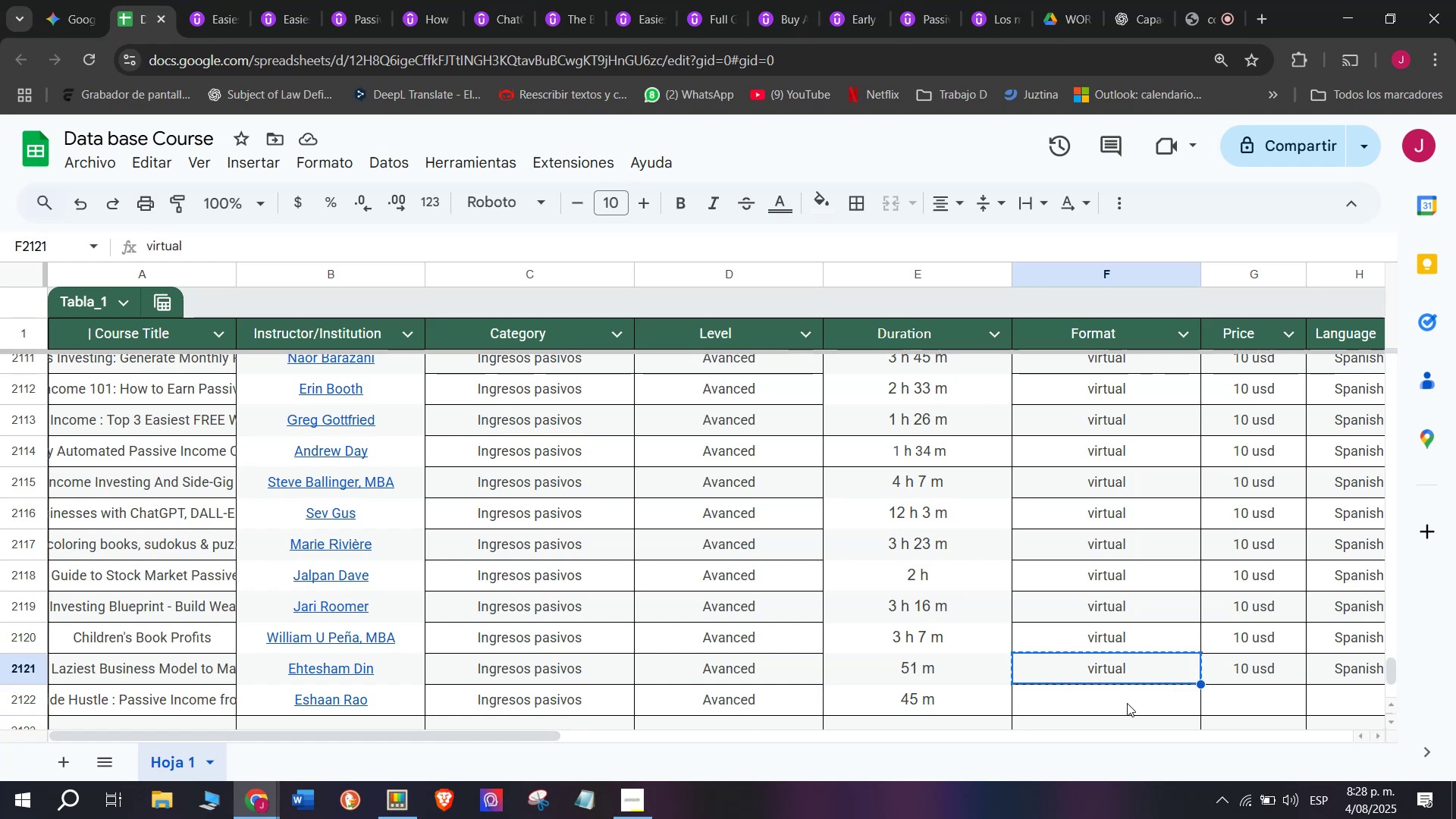 
double_click([1127, 703])
 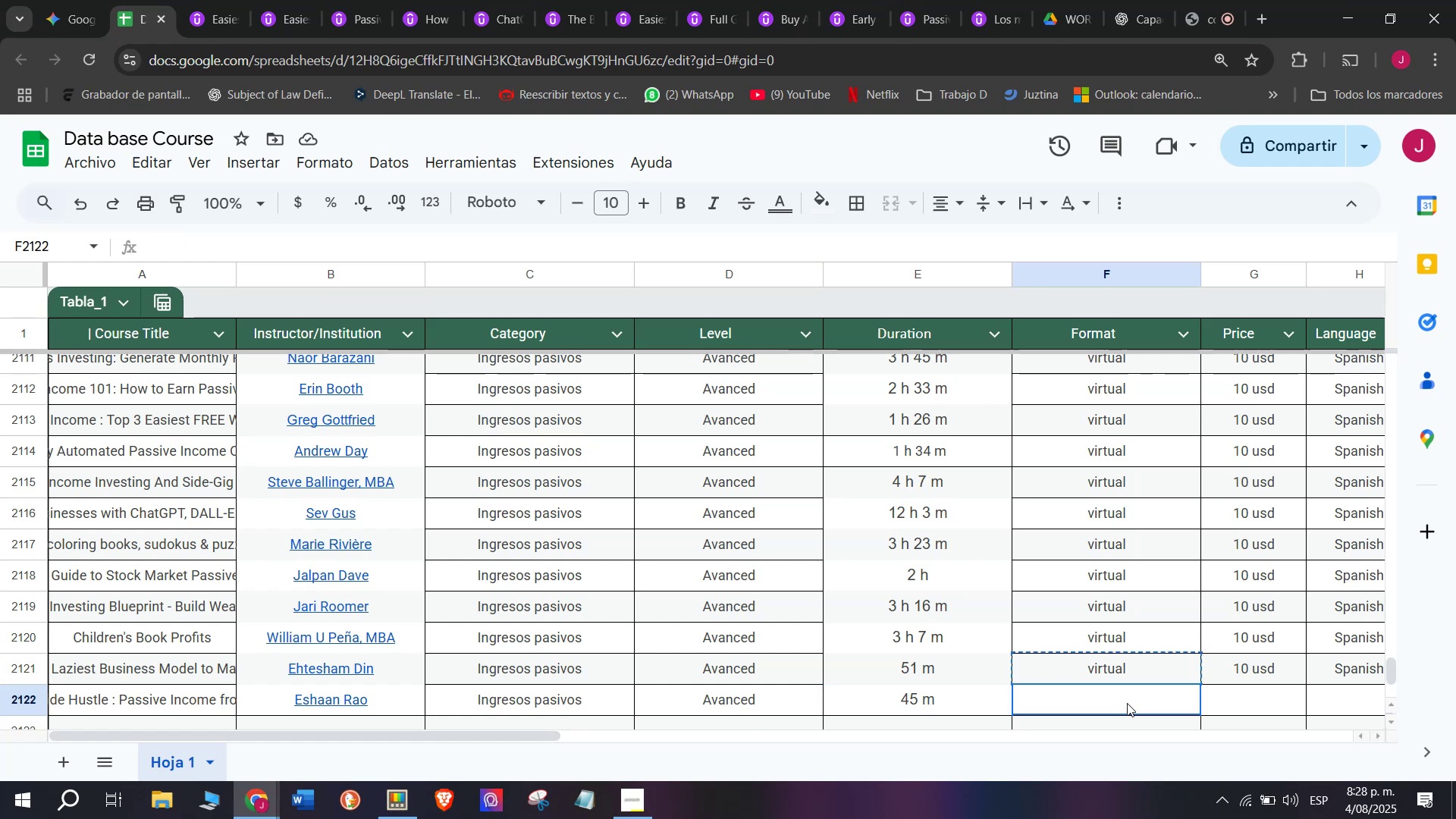 
key(Control+ControlLeft)
 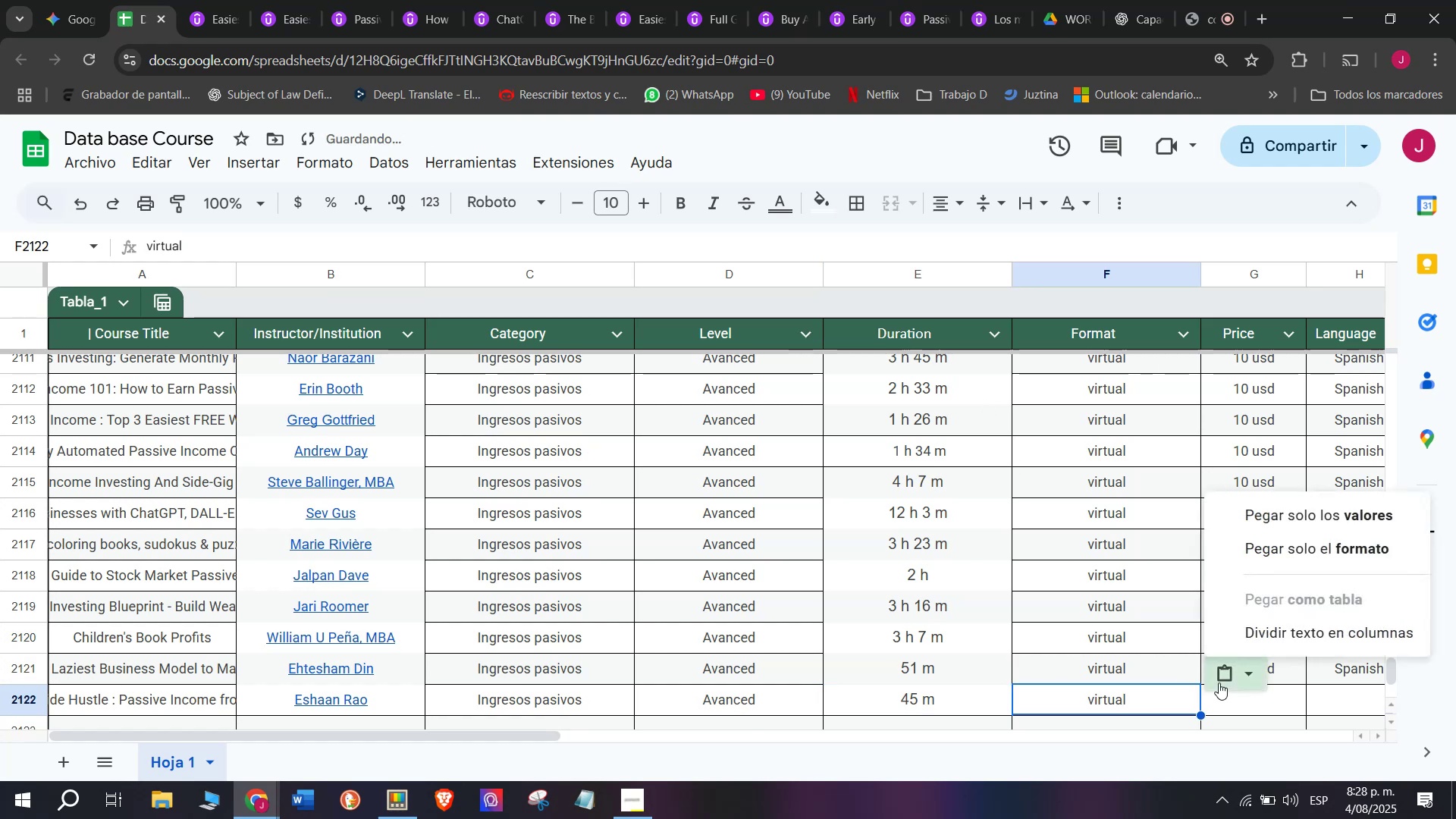 
key(Z)
 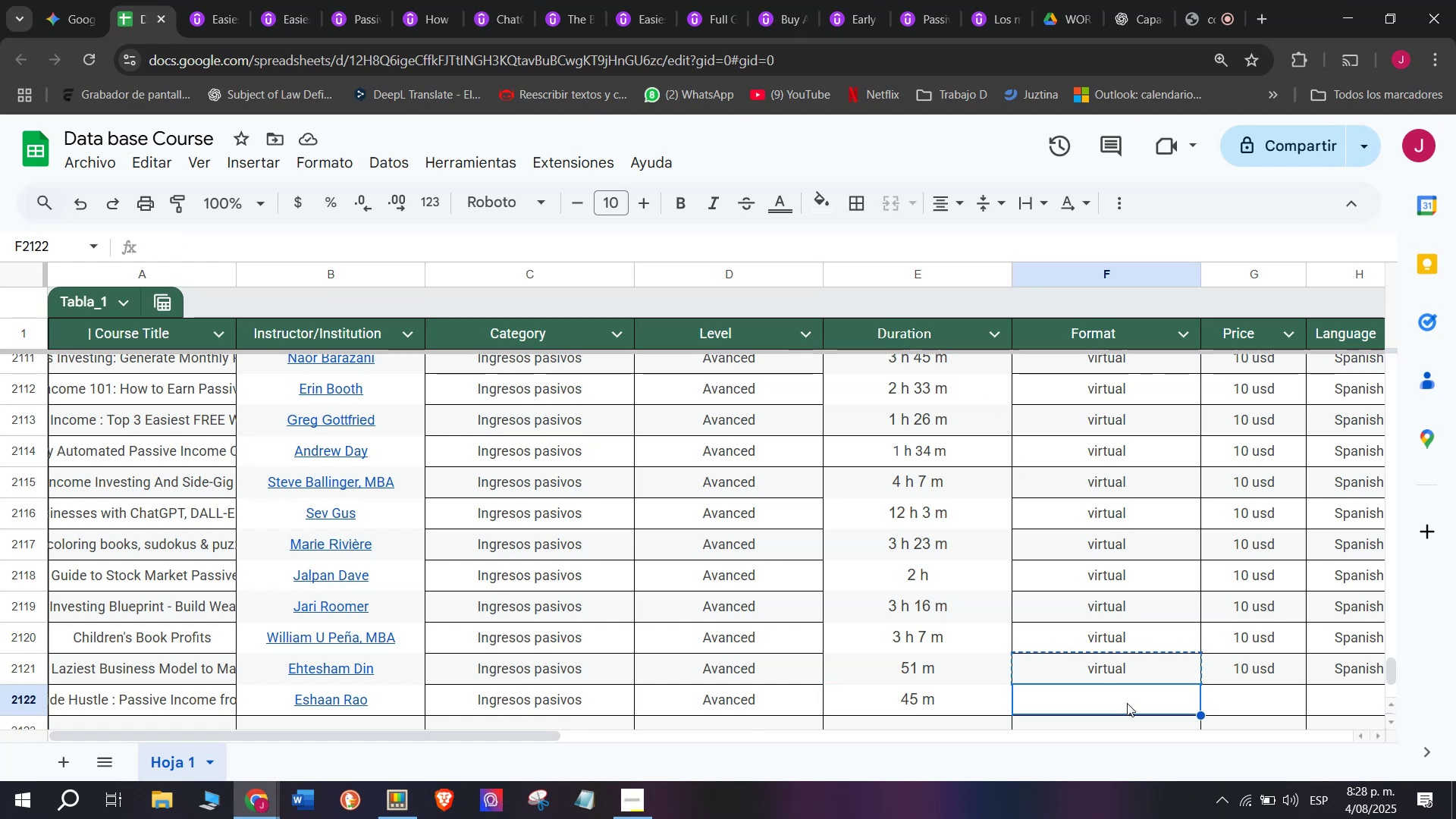 
key(Control+V)
 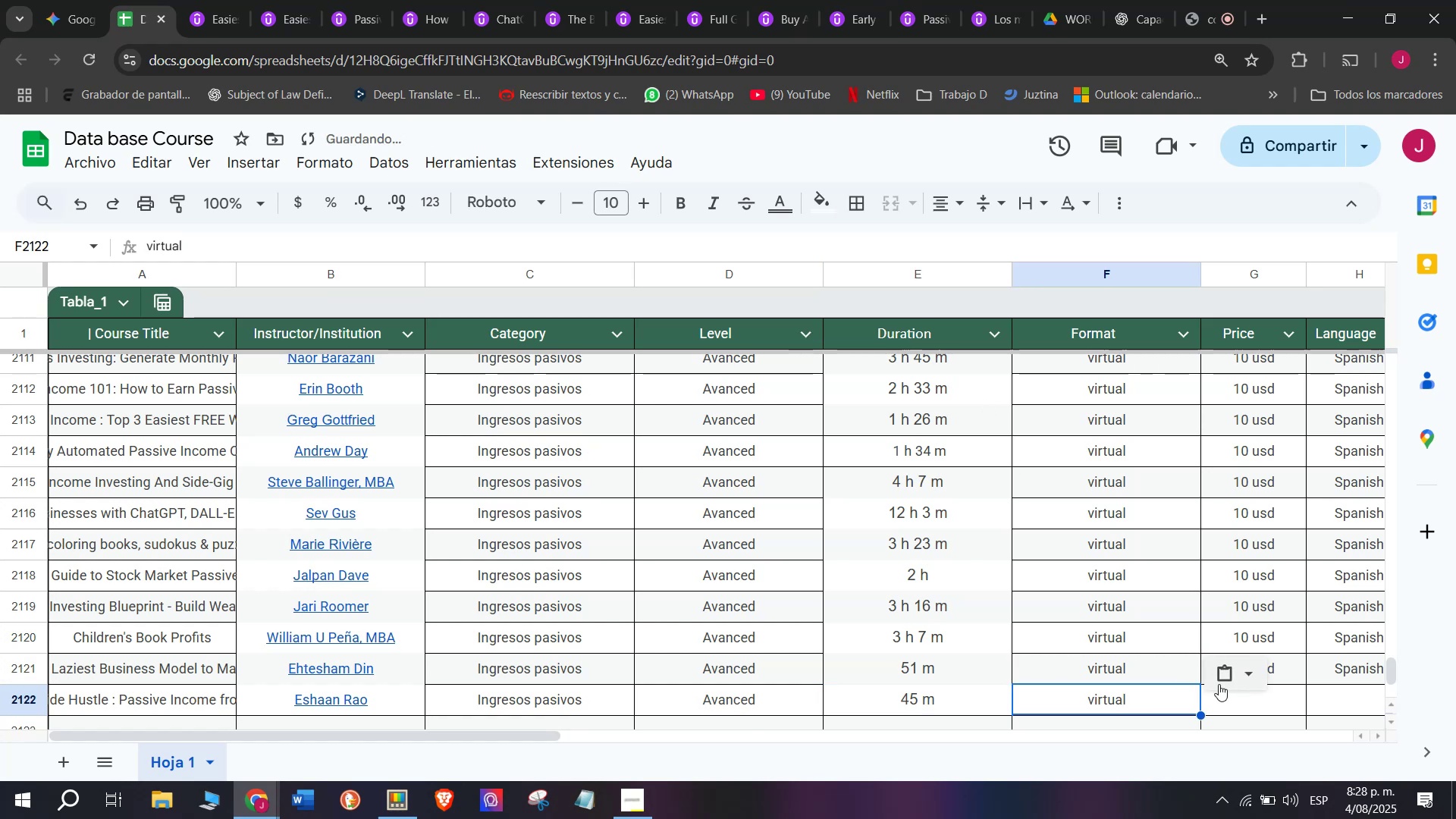 
triple_click([1219, 682])
 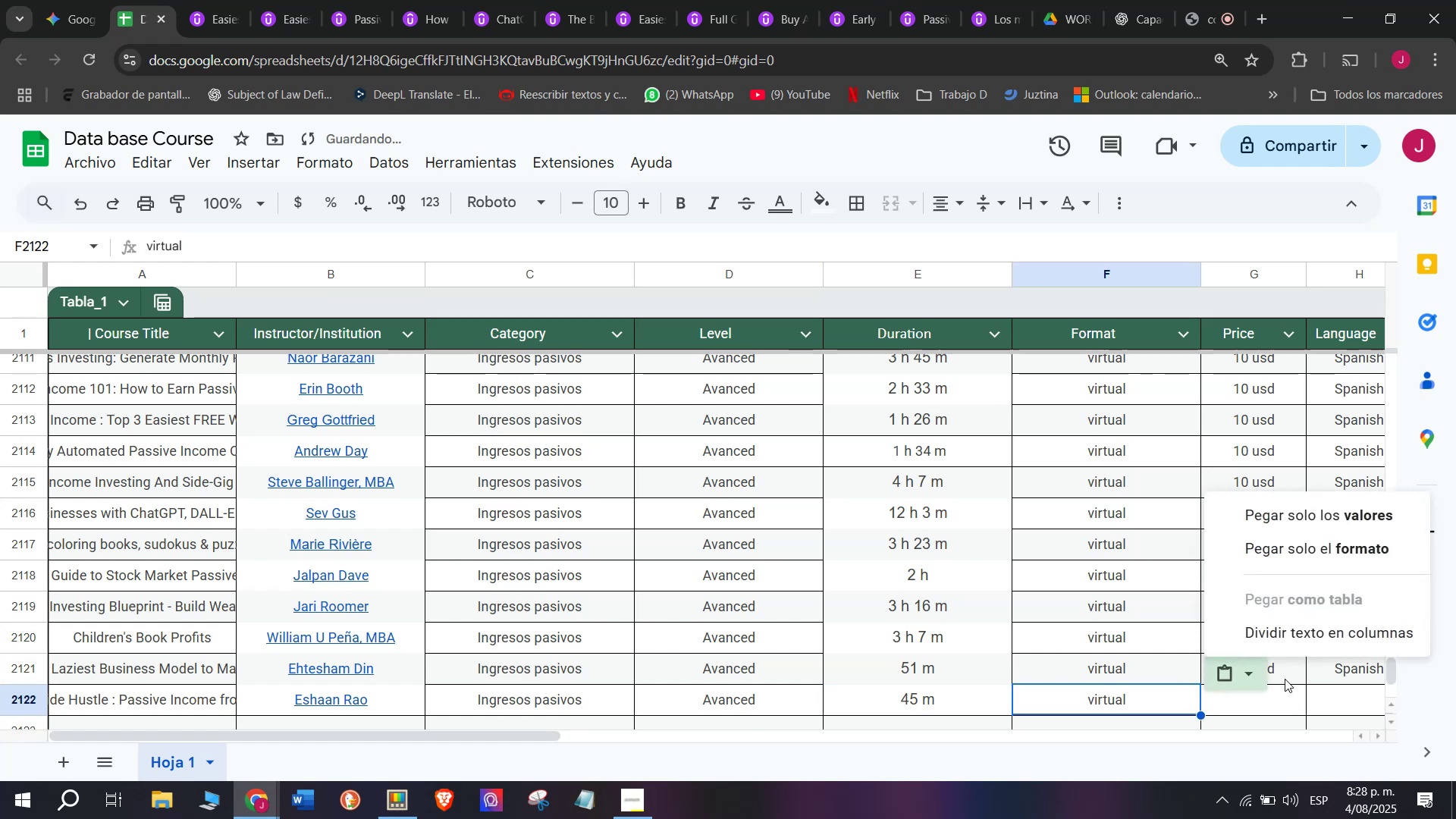 
key(Break)
 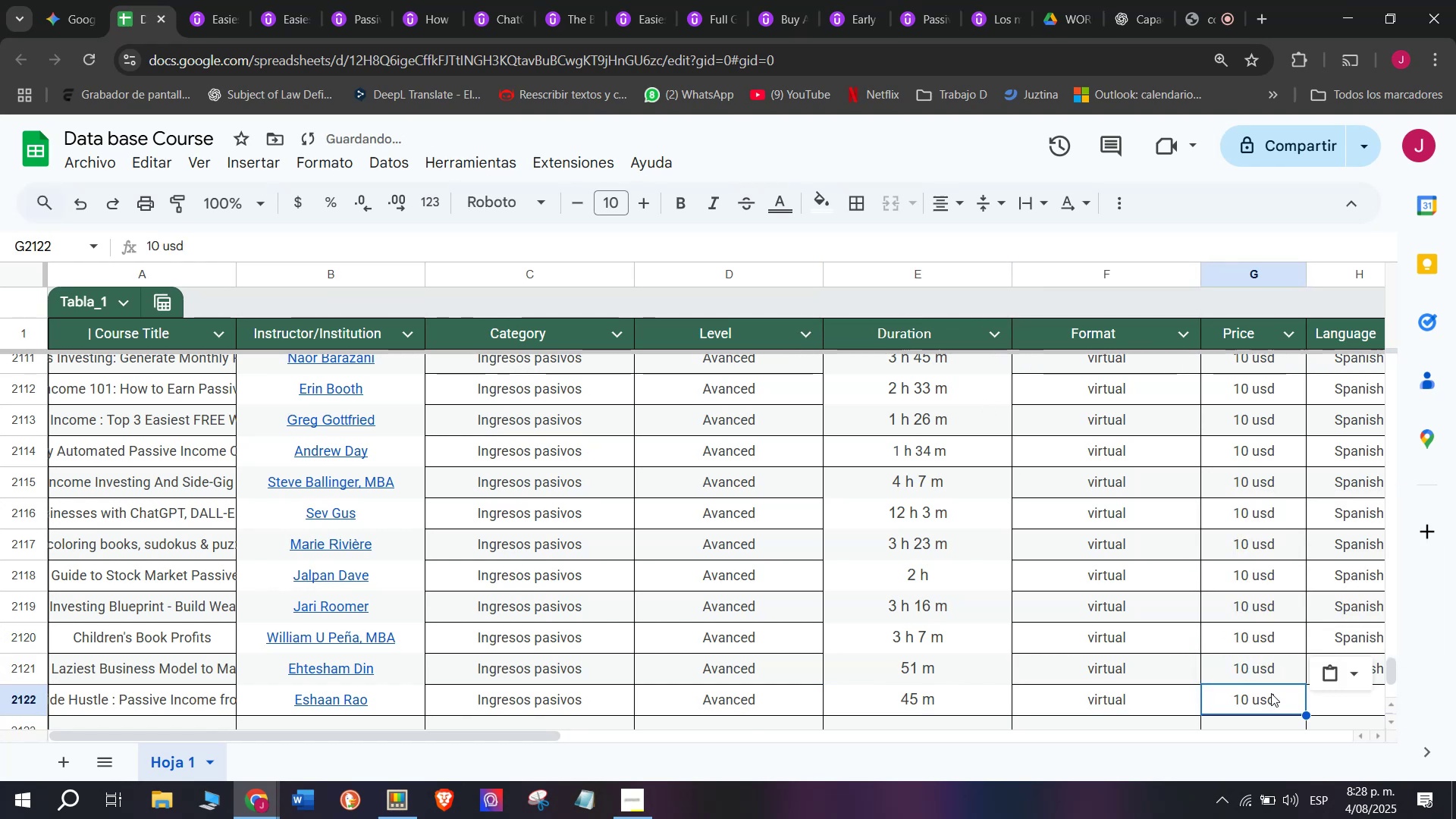 
key(Control+ControlLeft)
 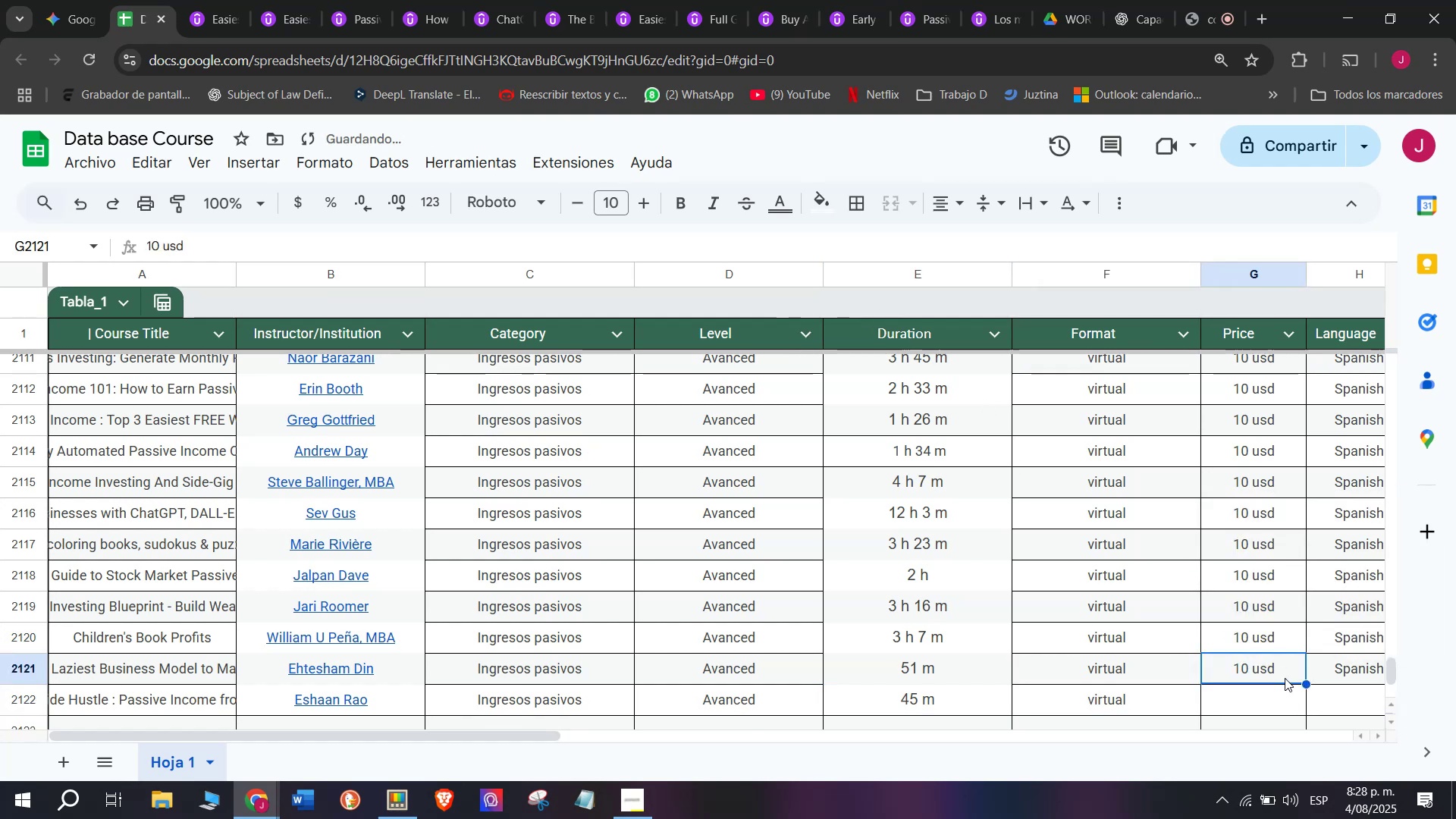 
key(Control+C)
 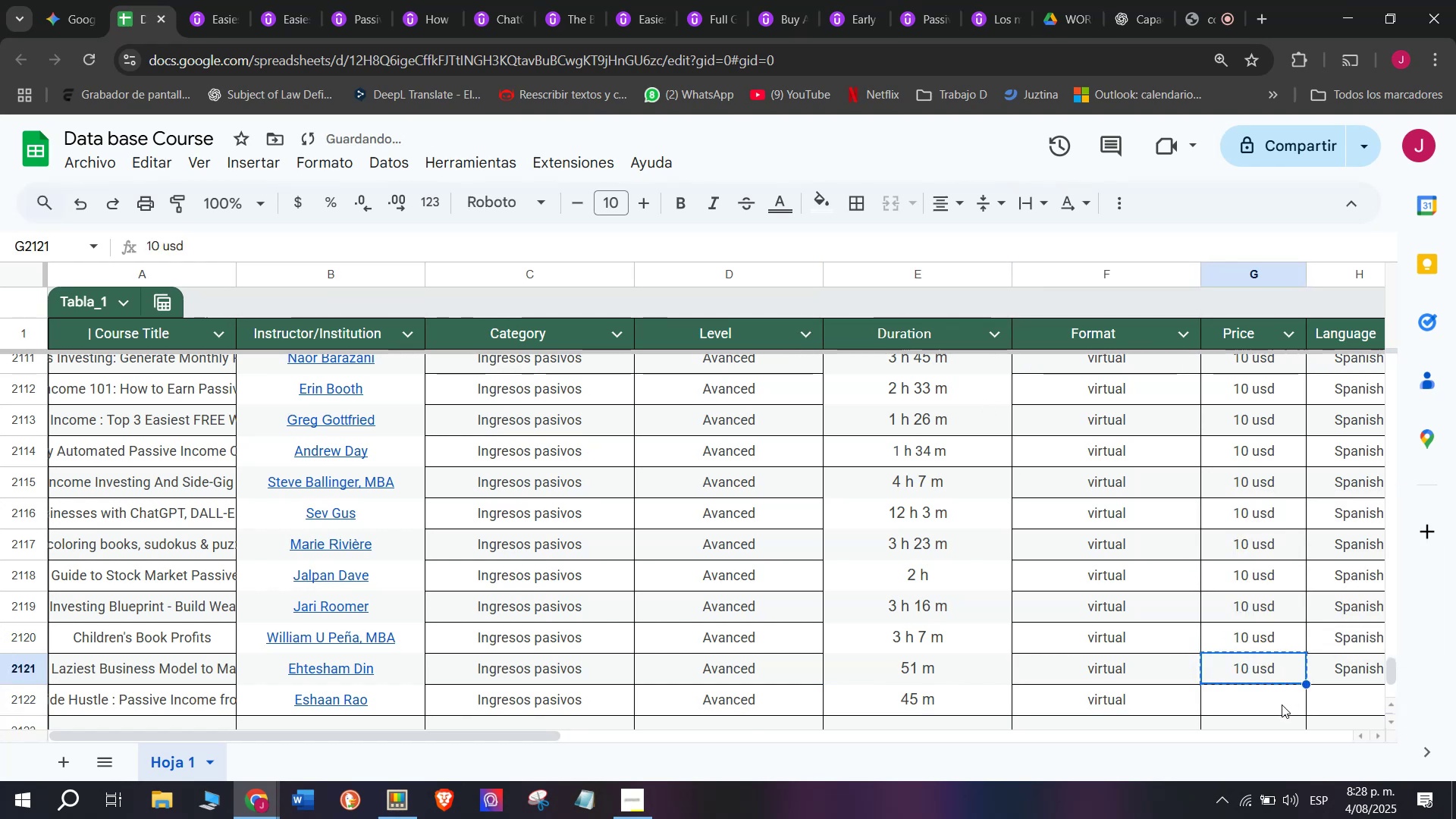 
key(Z)
 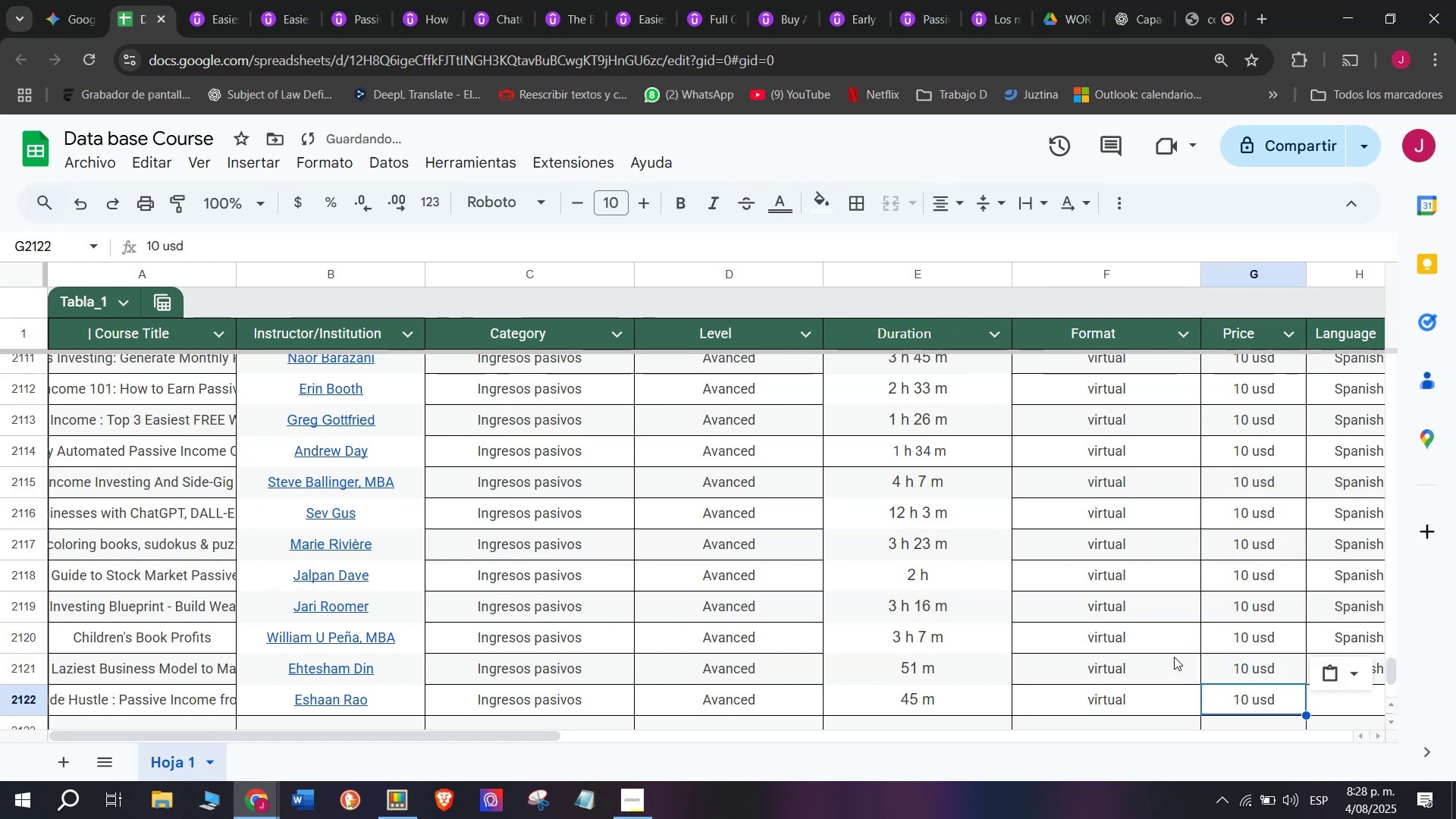 
key(Control+ControlLeft)
 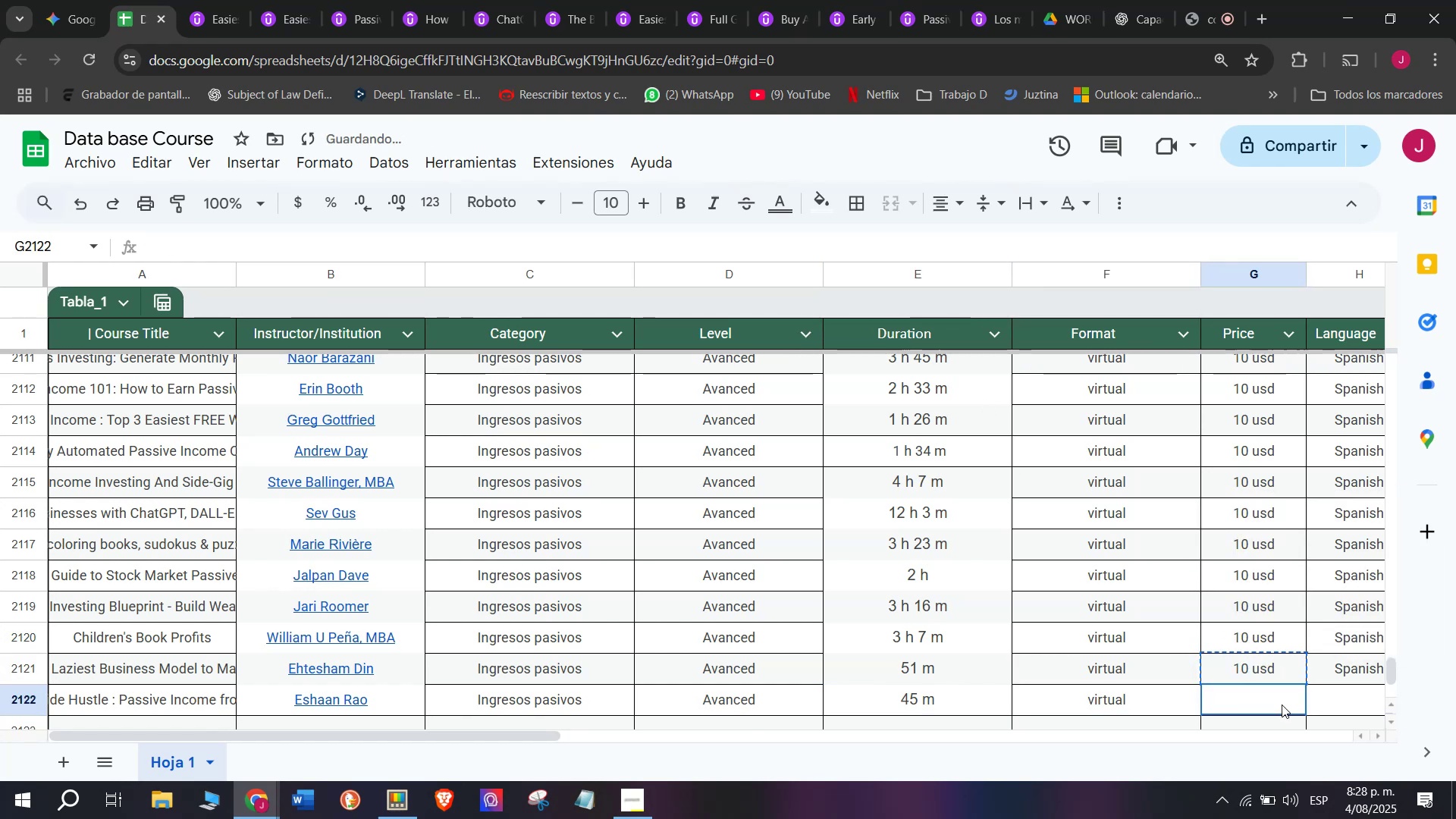 
key(Control+V)
 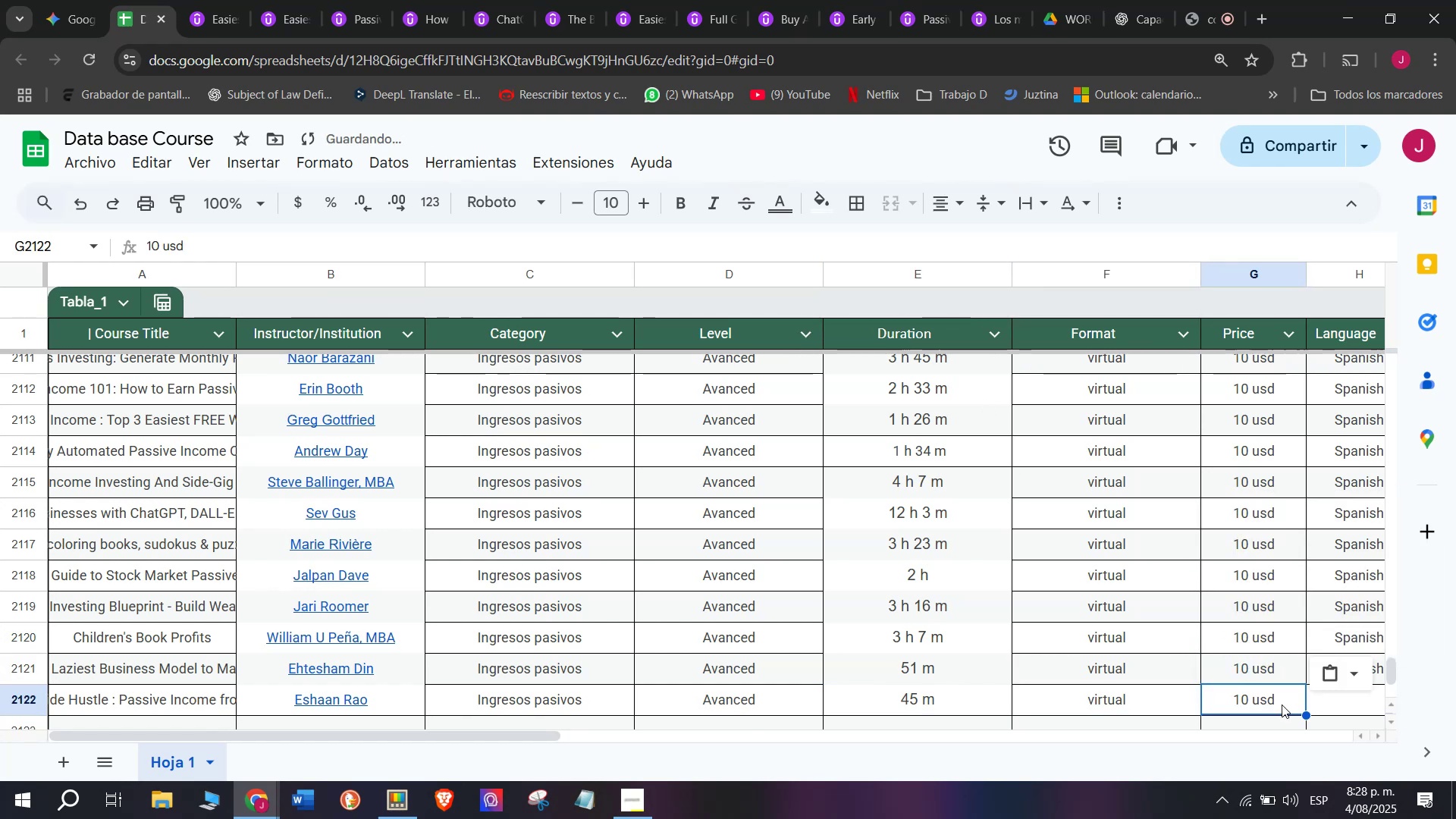 
double_click([1282, 704])
 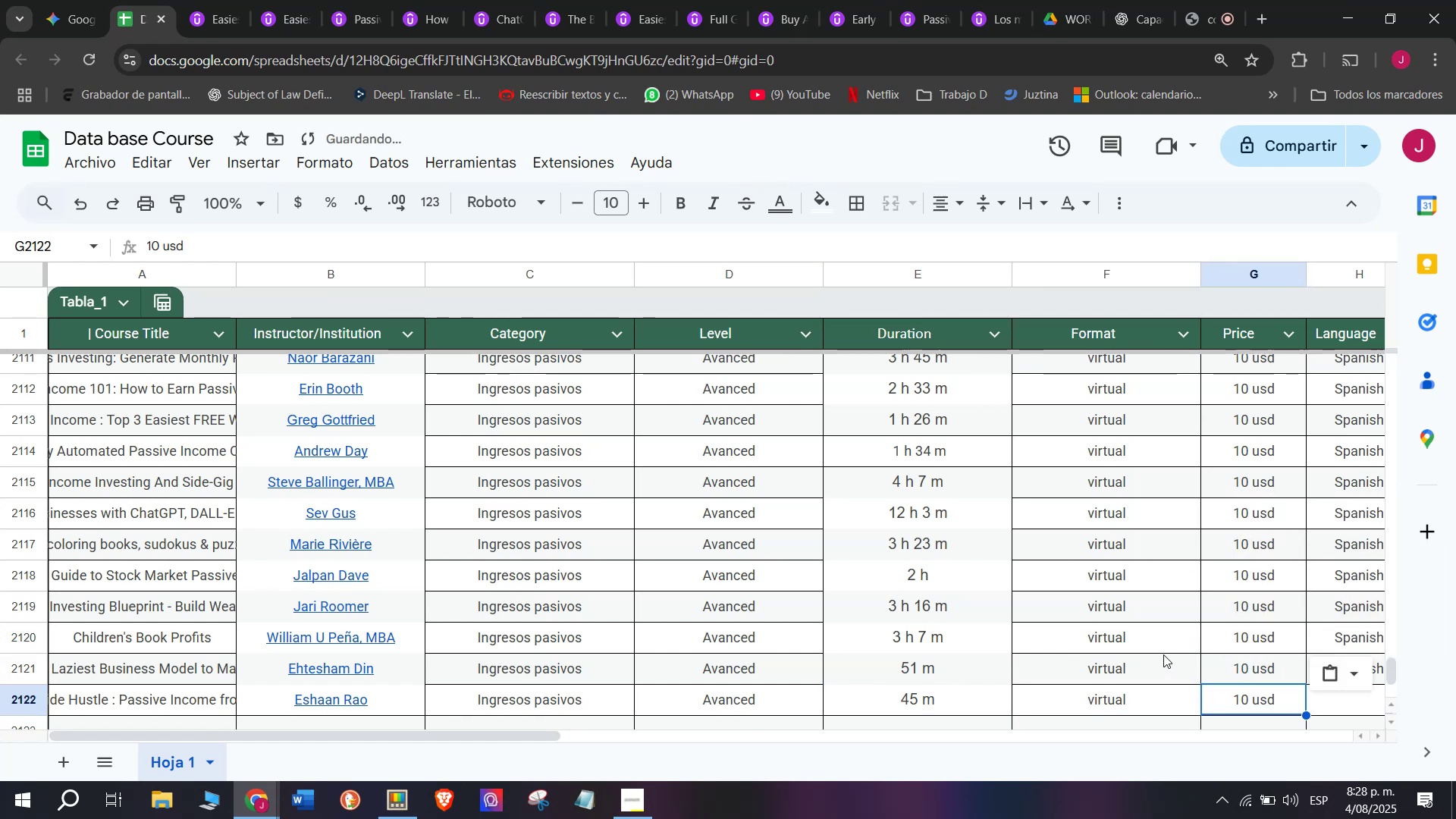 
scroll: coordinate [454, 617], scroll_direction: down, amount: 4.0
 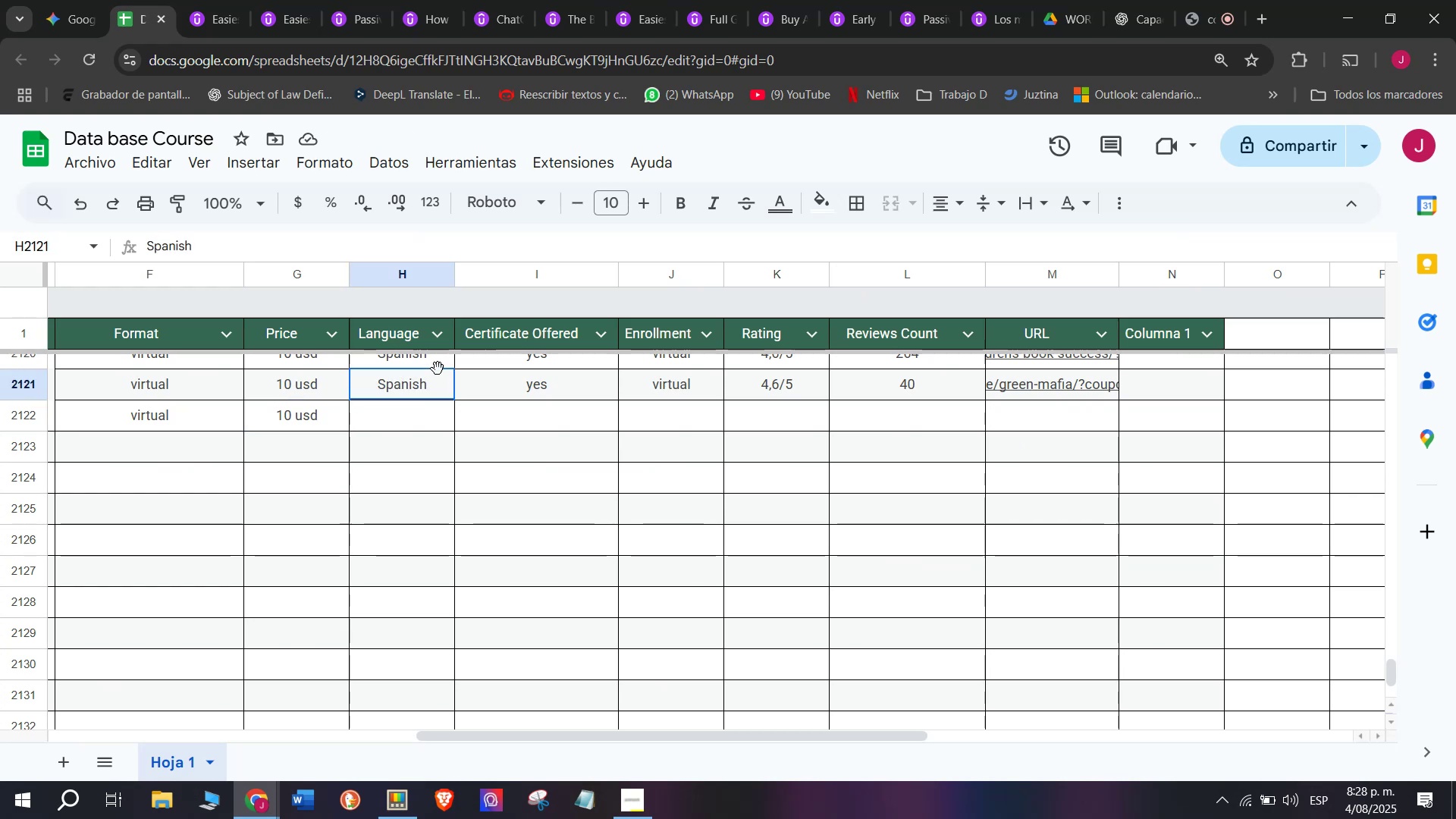 
key(Control+ControlLeft)
 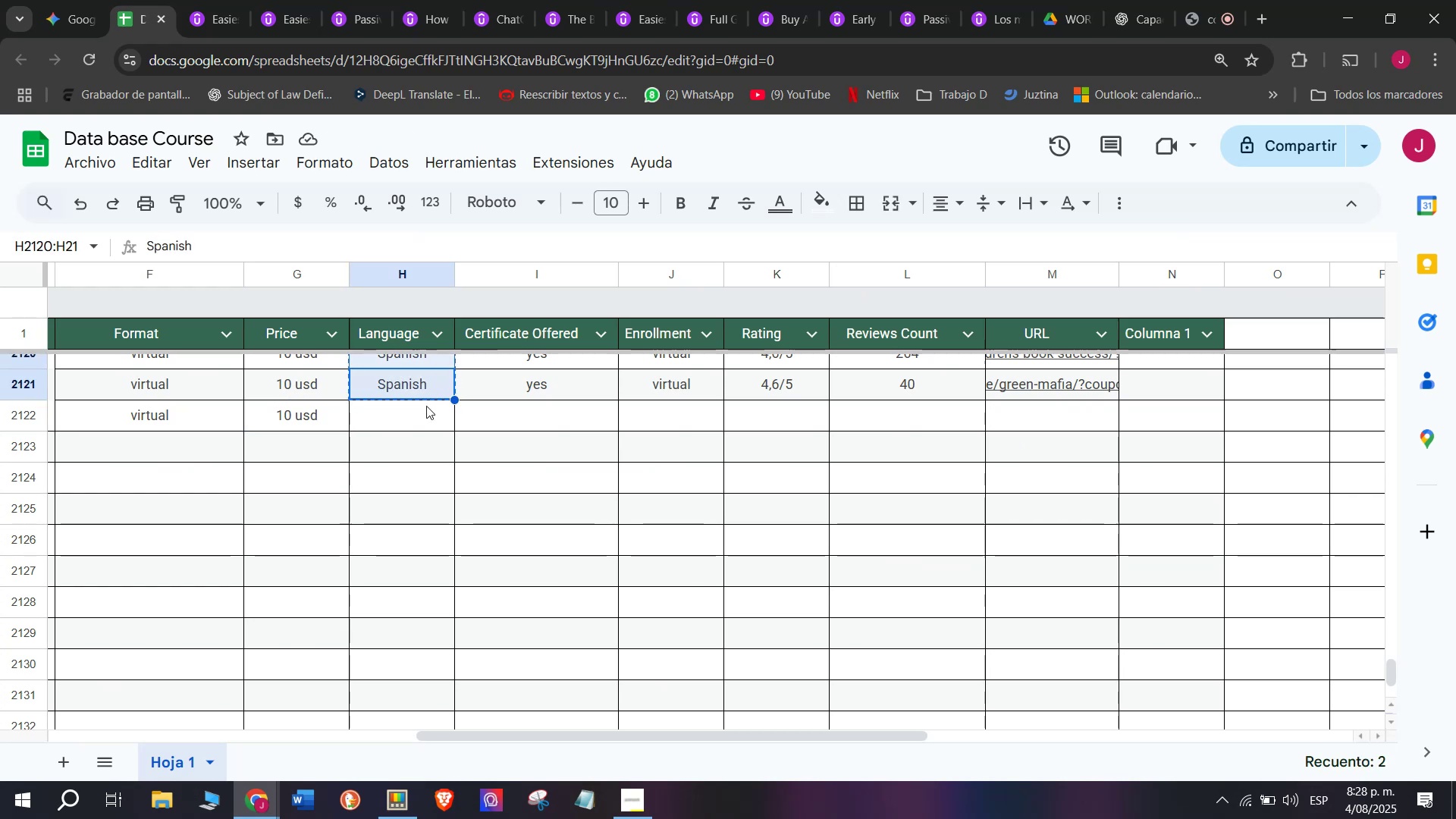 
key(Break)
 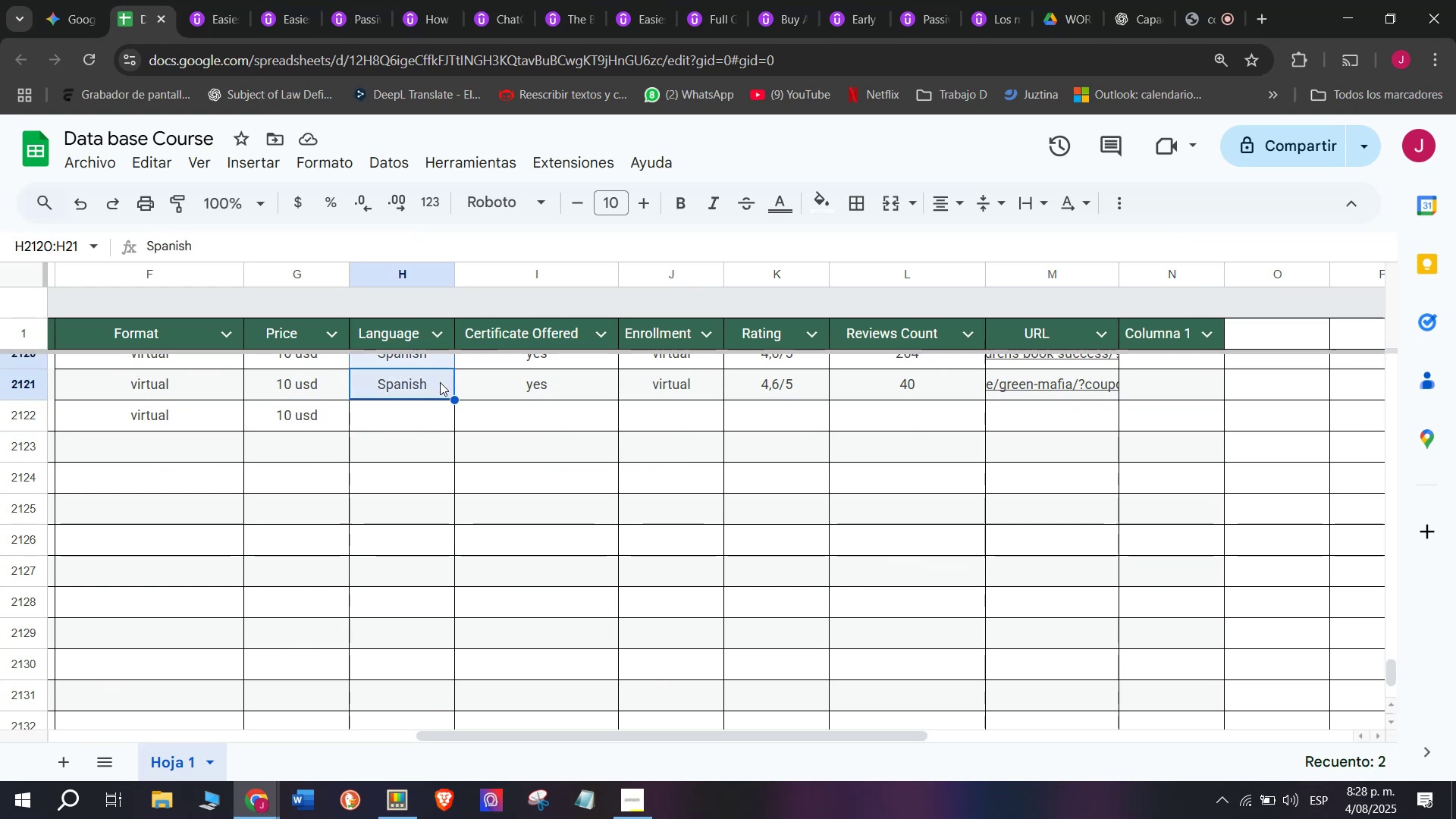 
key(Control+C)
 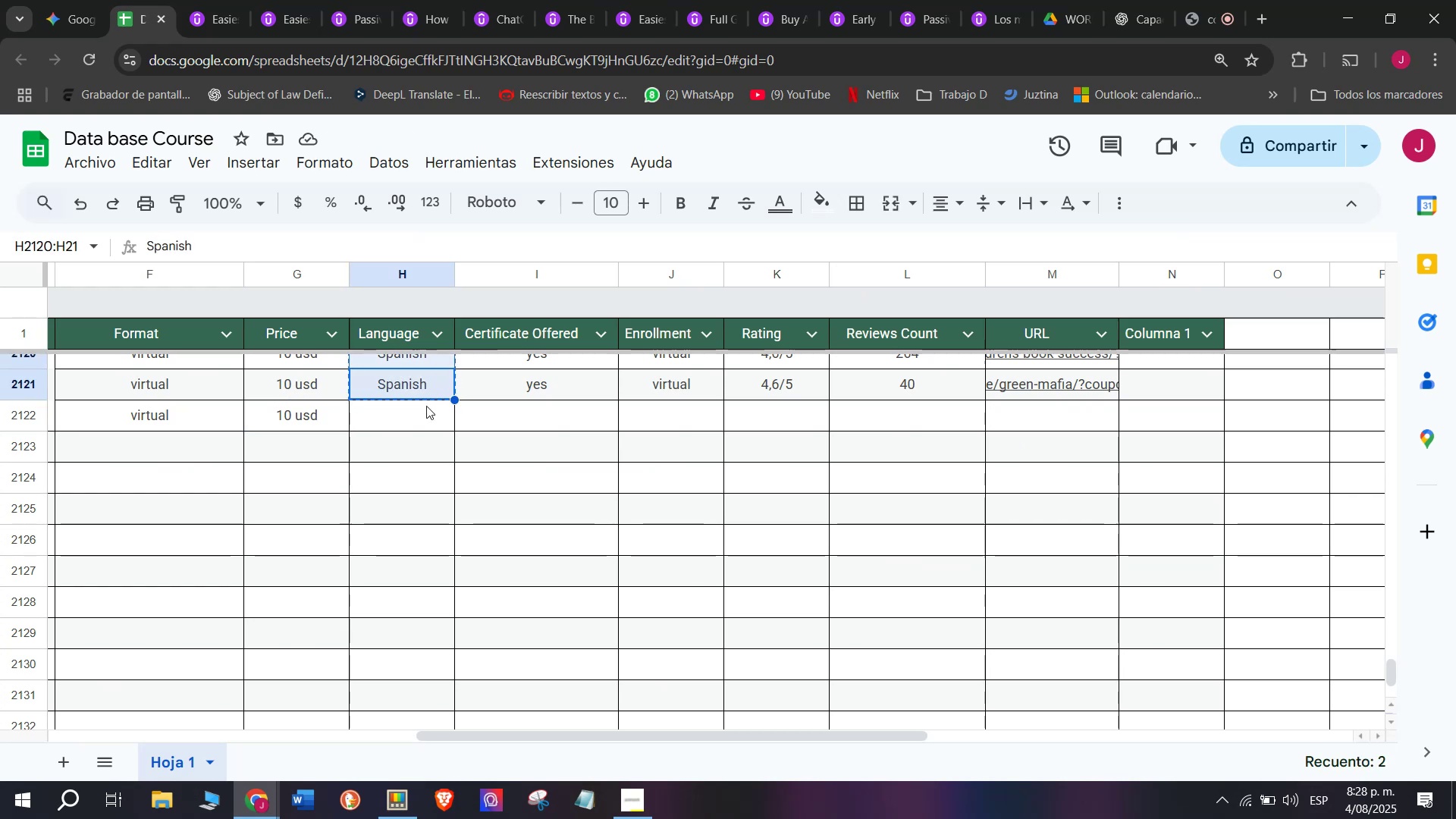 
left_click([426, 406])
 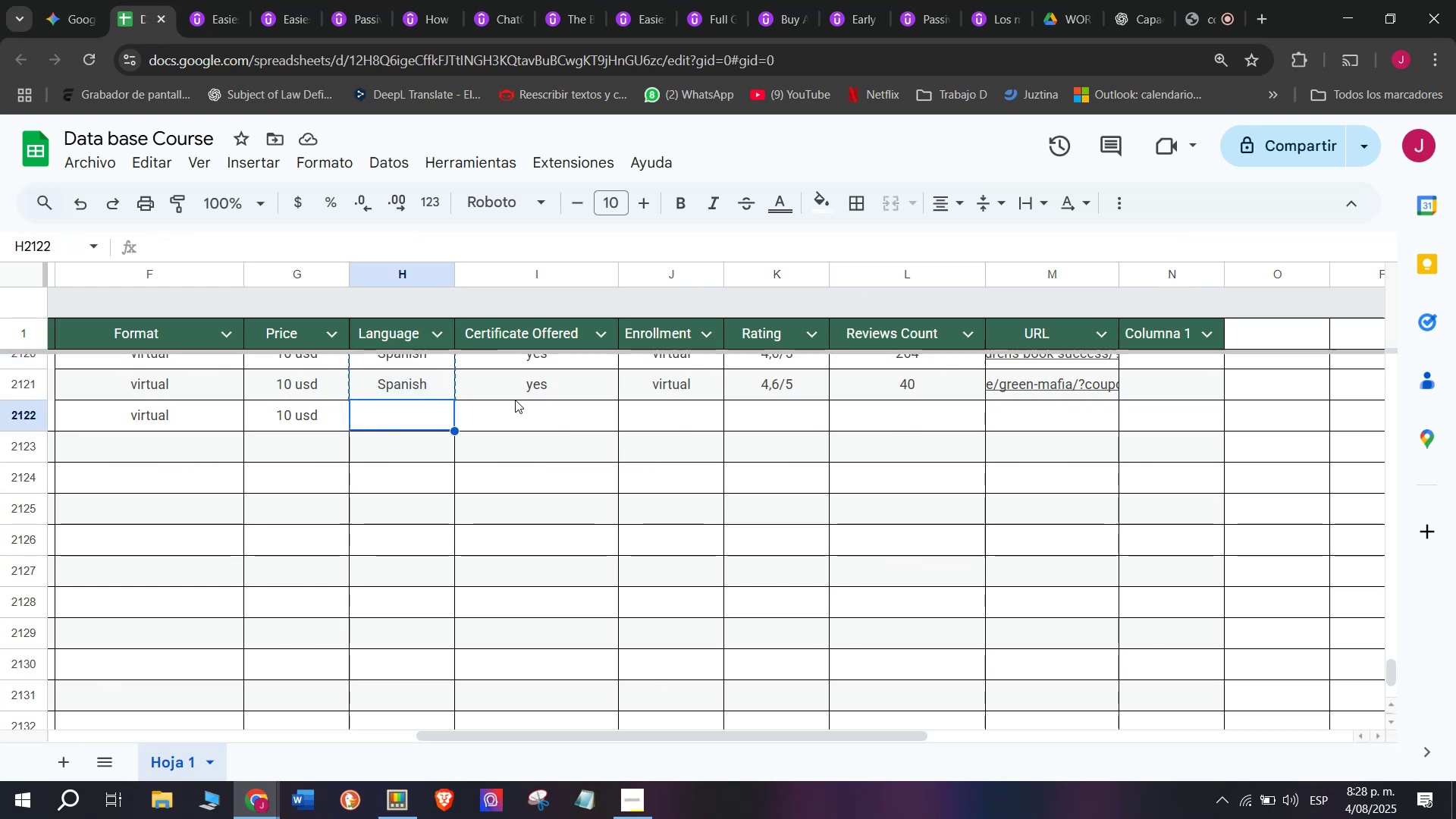 
left_click([515, 397])
 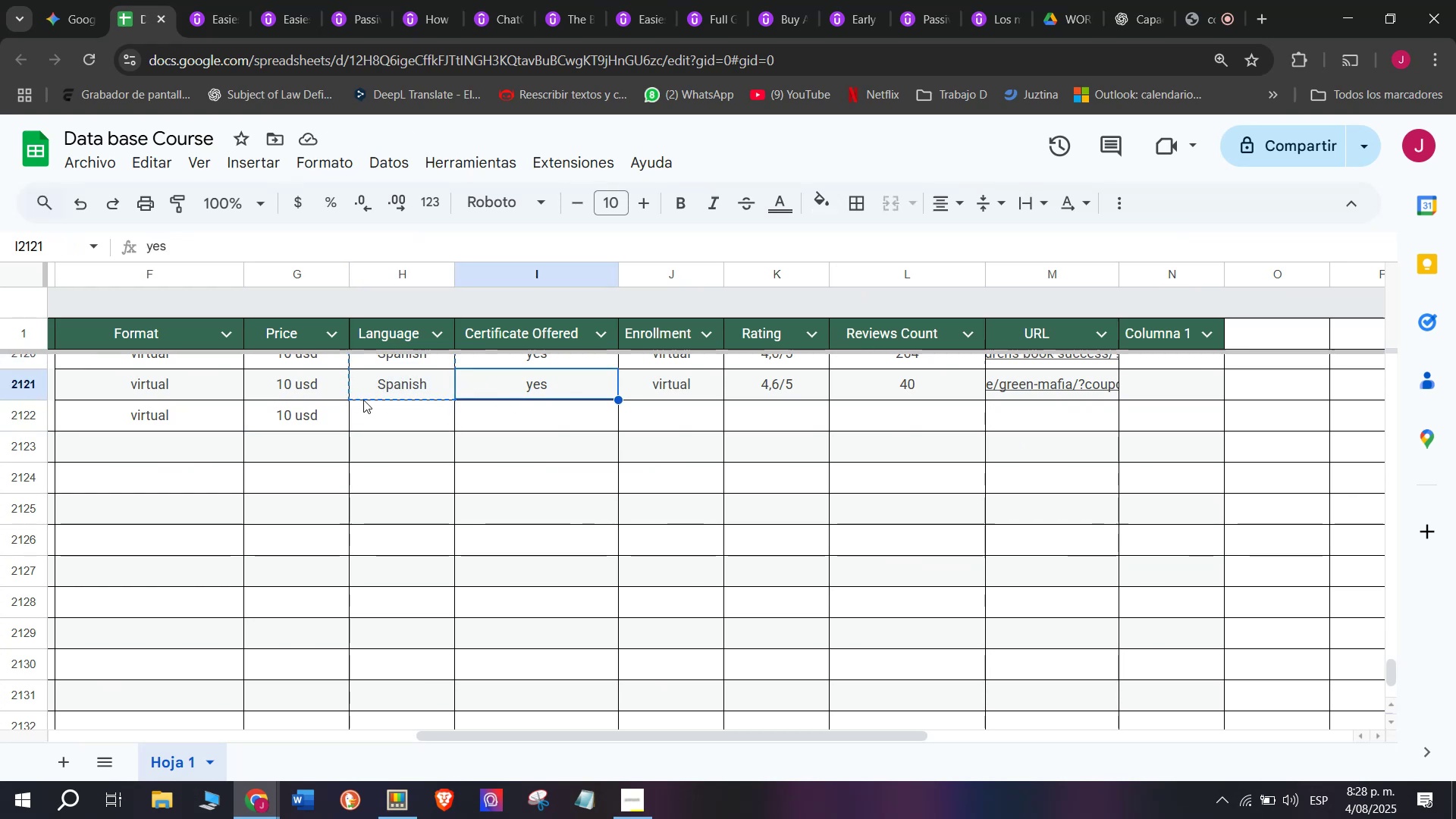 
left_click([391, 391])
 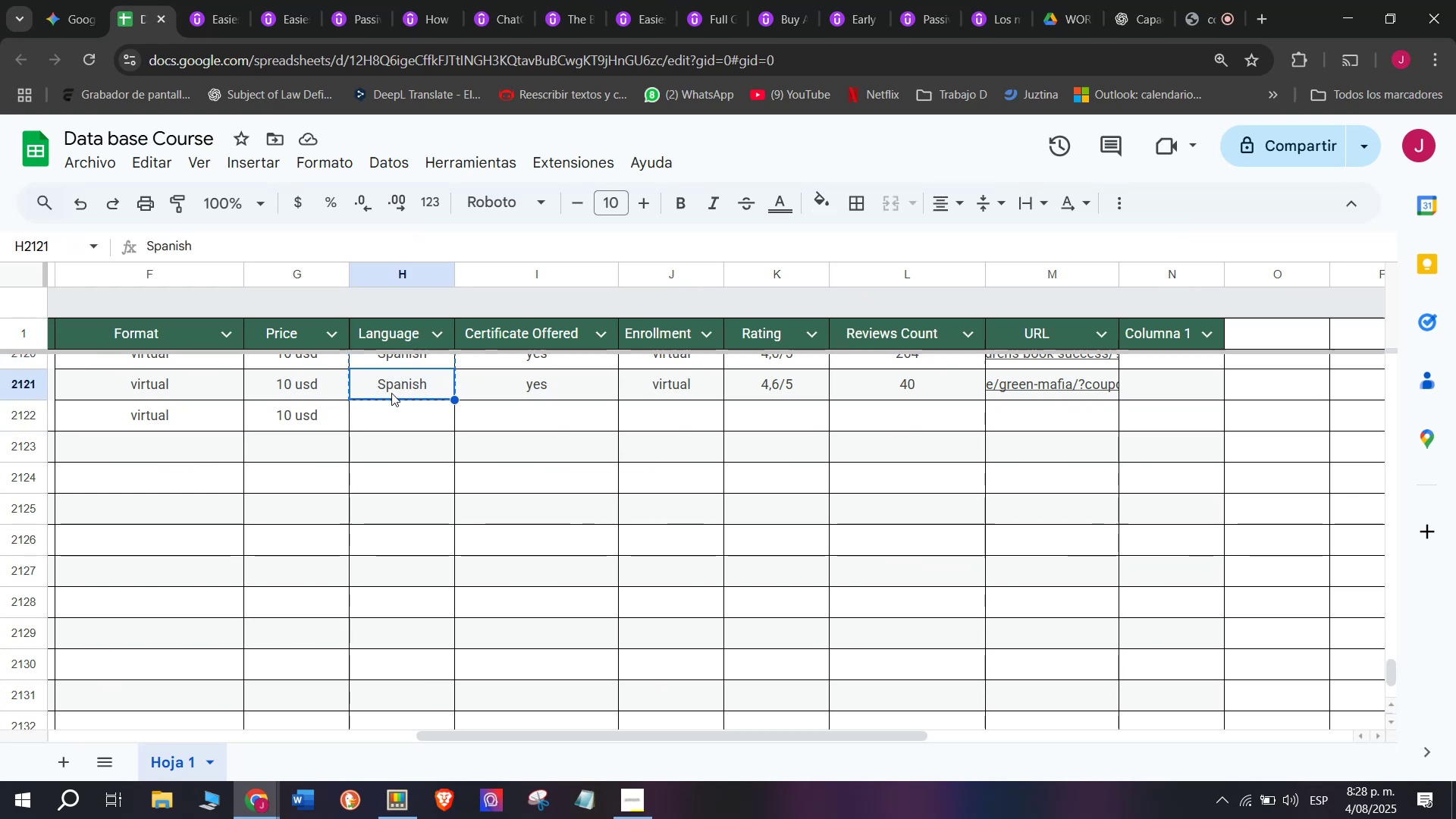 
key(Break)
 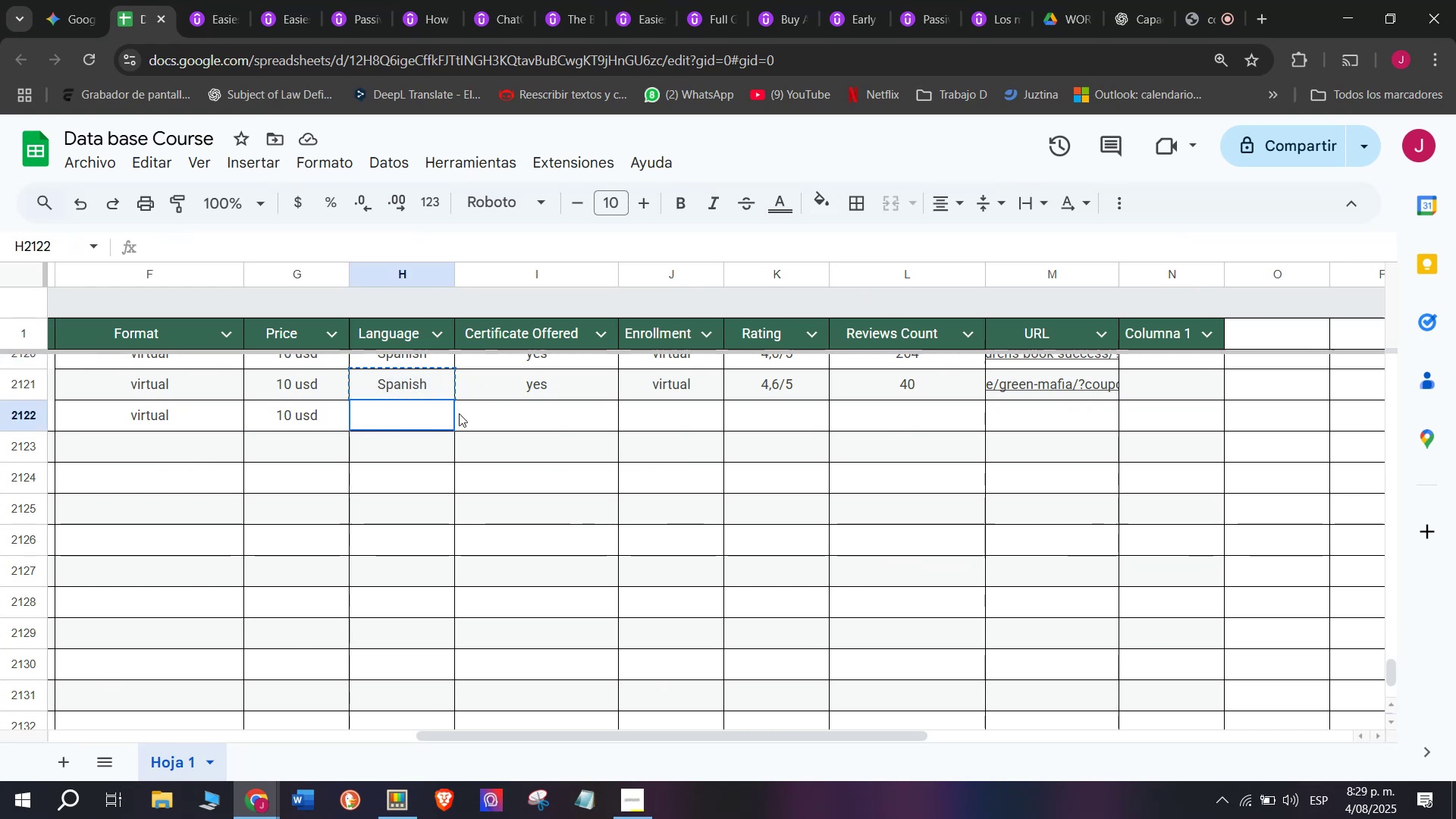 
key(Control+ControlLeft)
 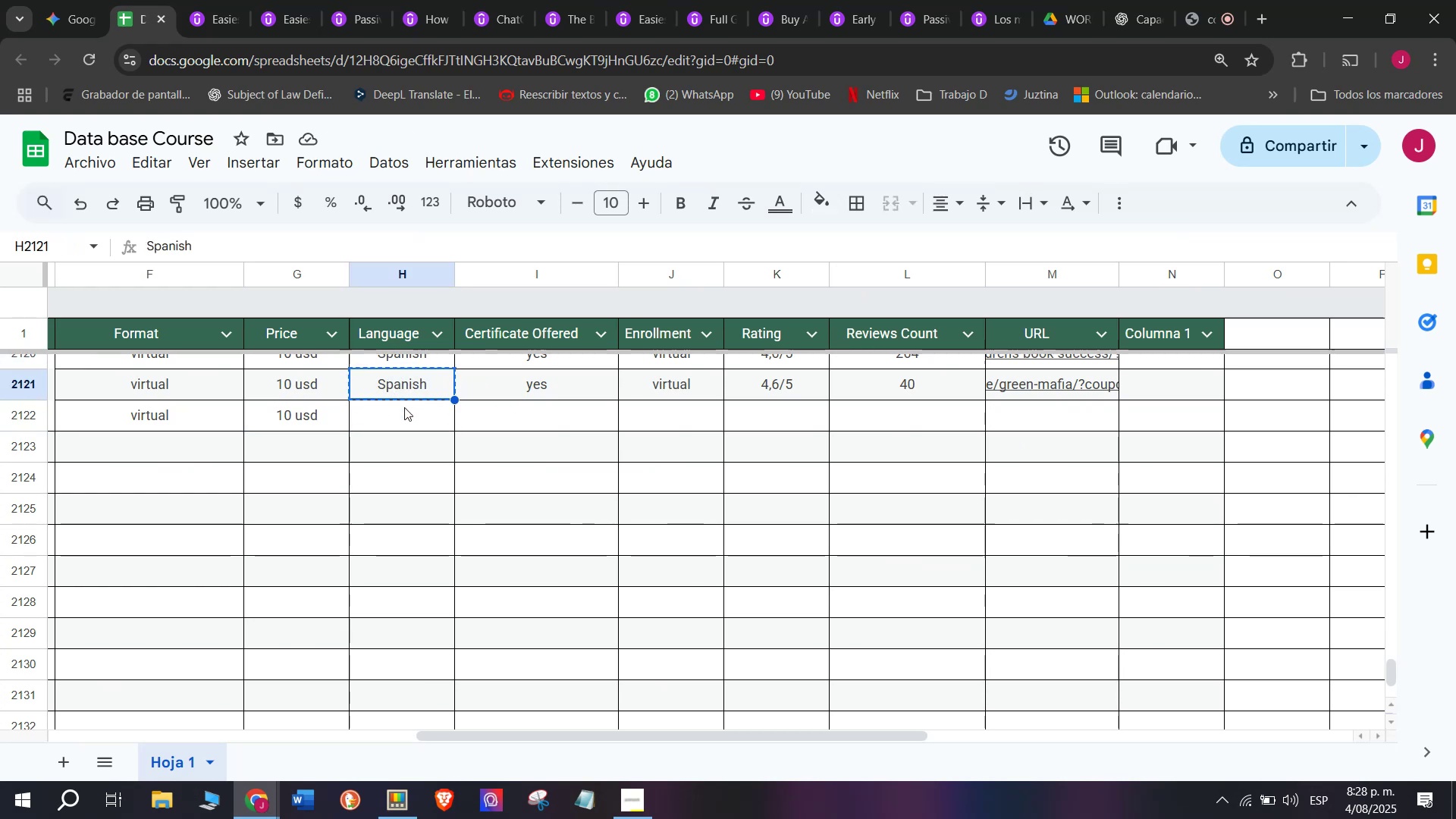 
key(Control+C)
 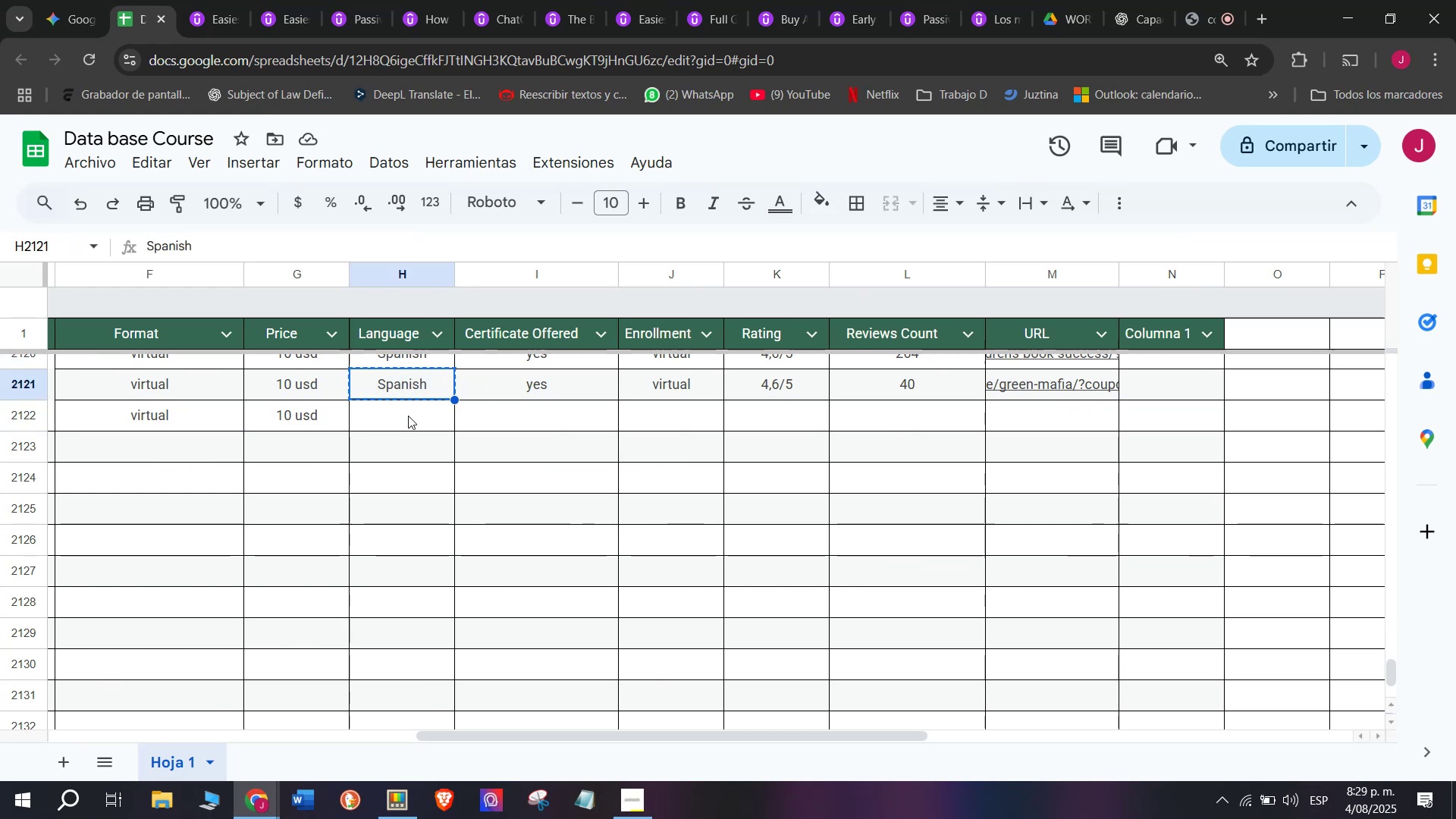 
key(Z)
 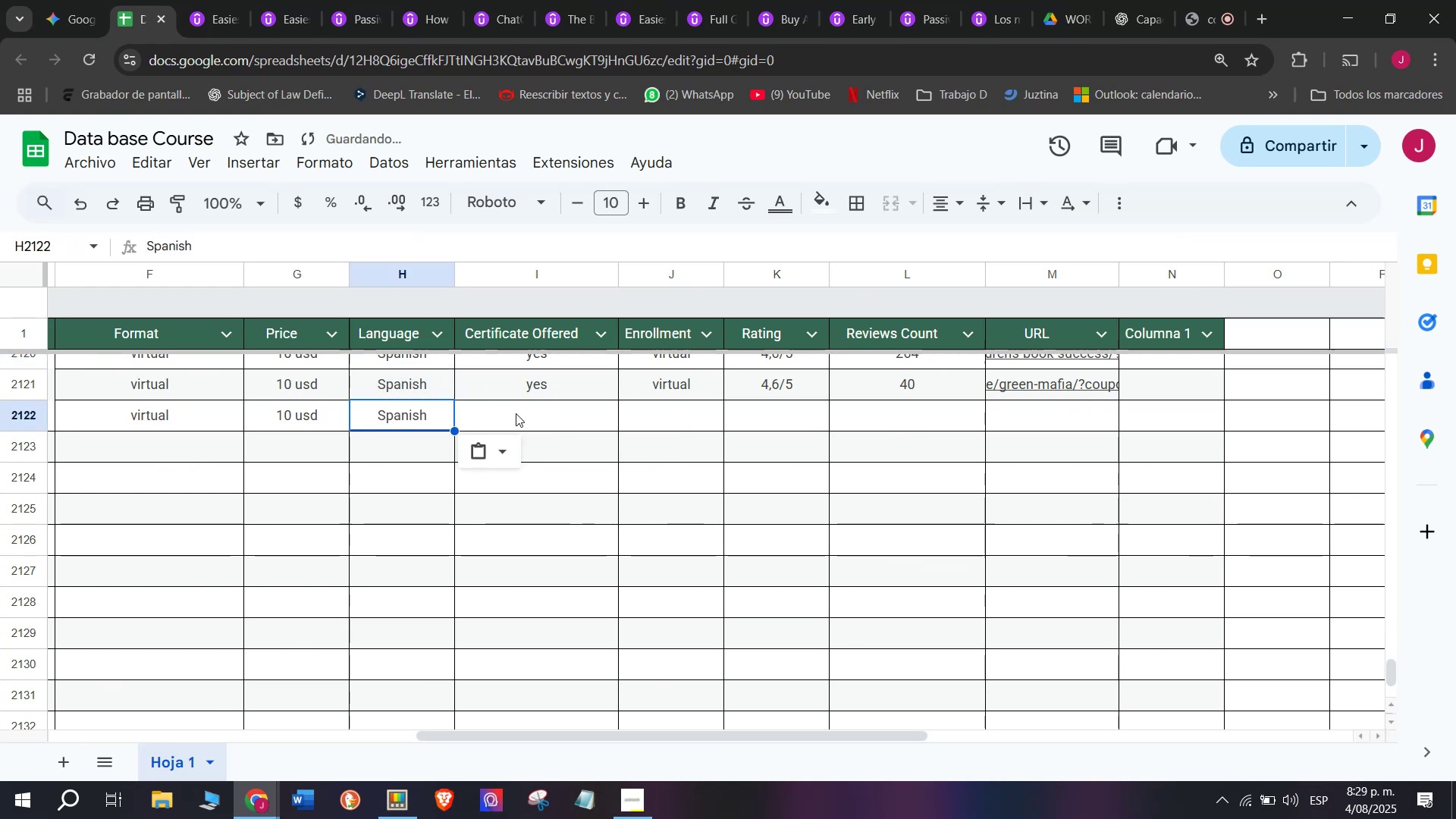 
key(Control+ControlLeft)
 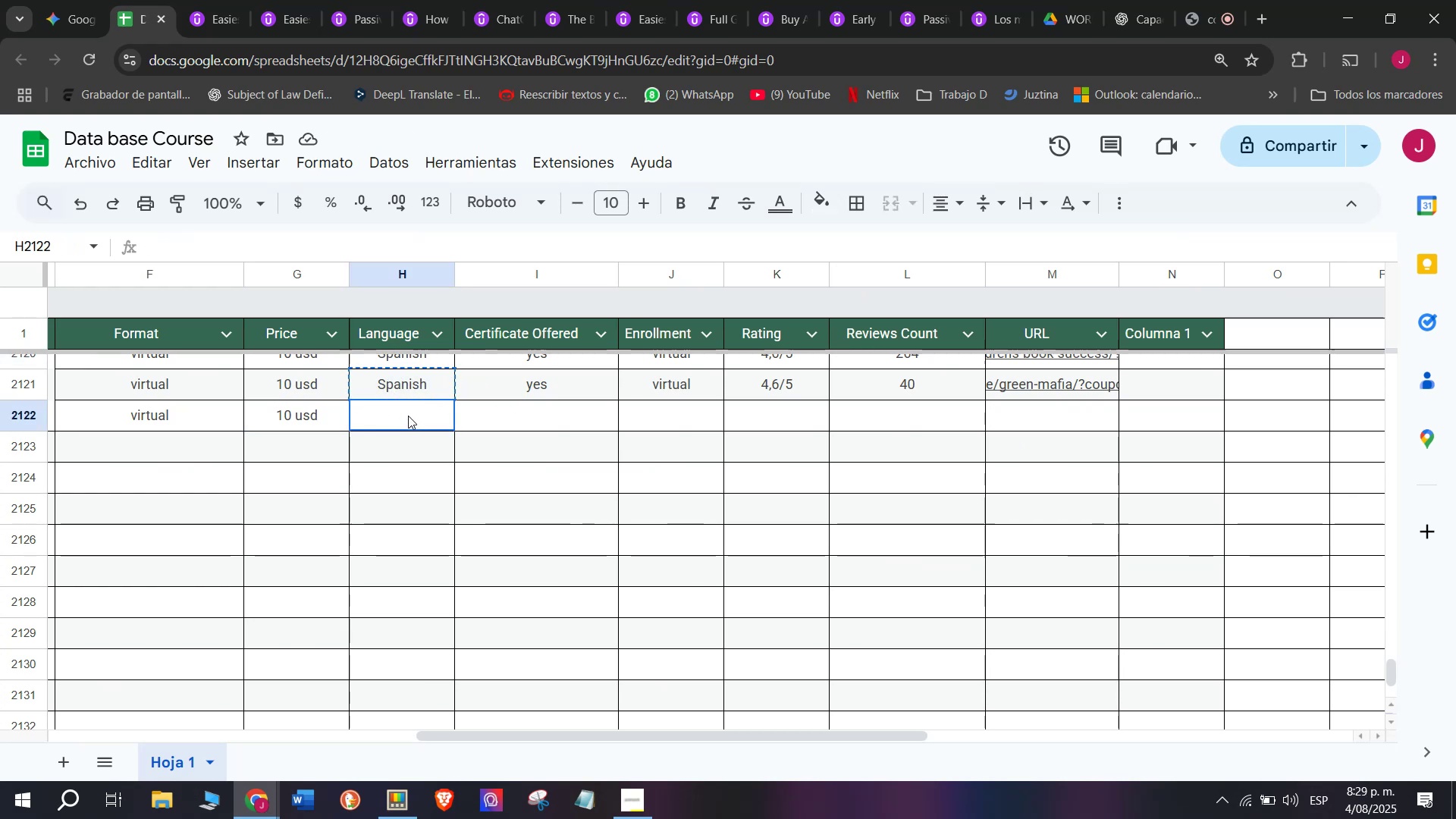 
double_click([408, 416])
 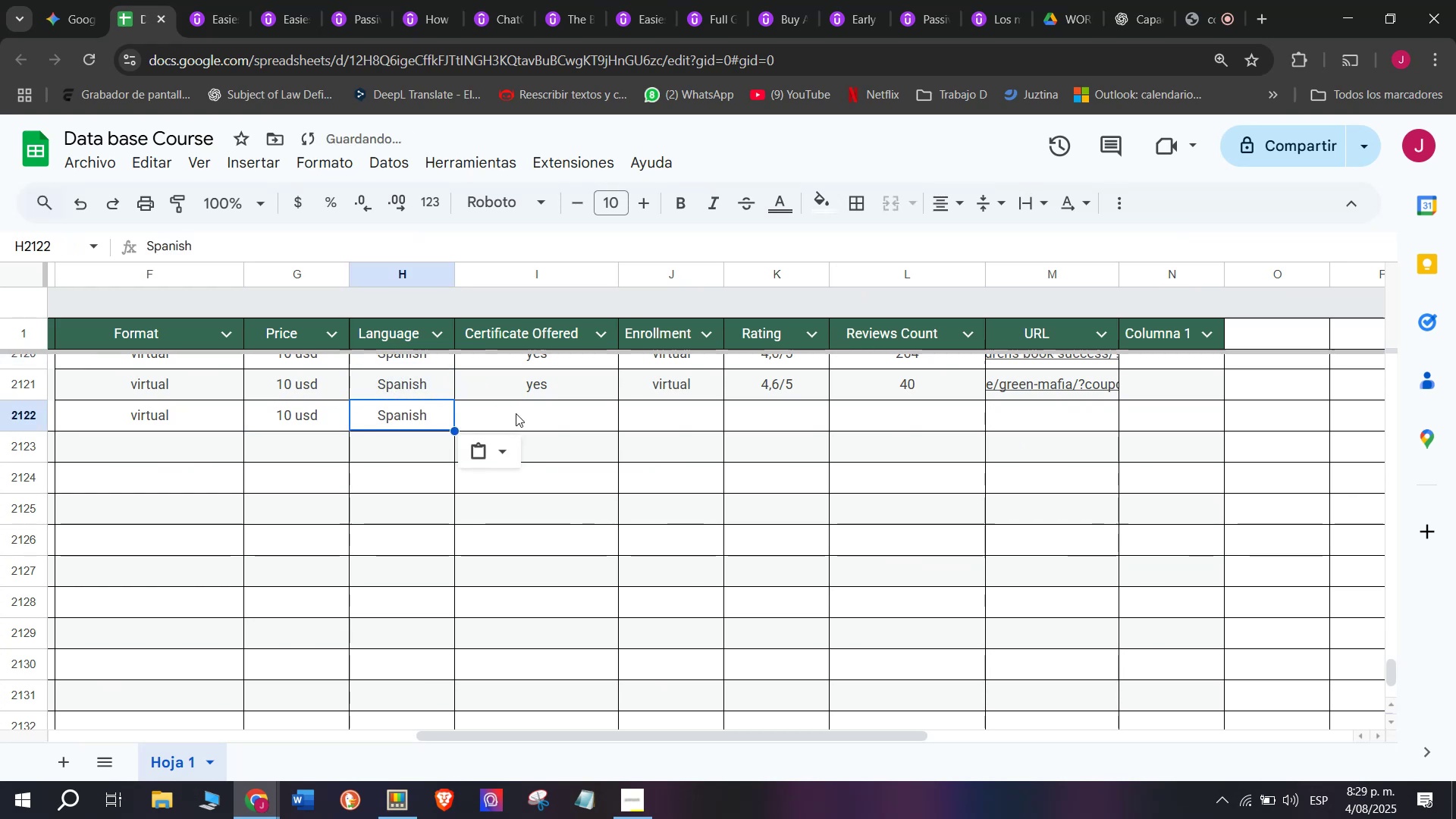 
key(Control+V)
 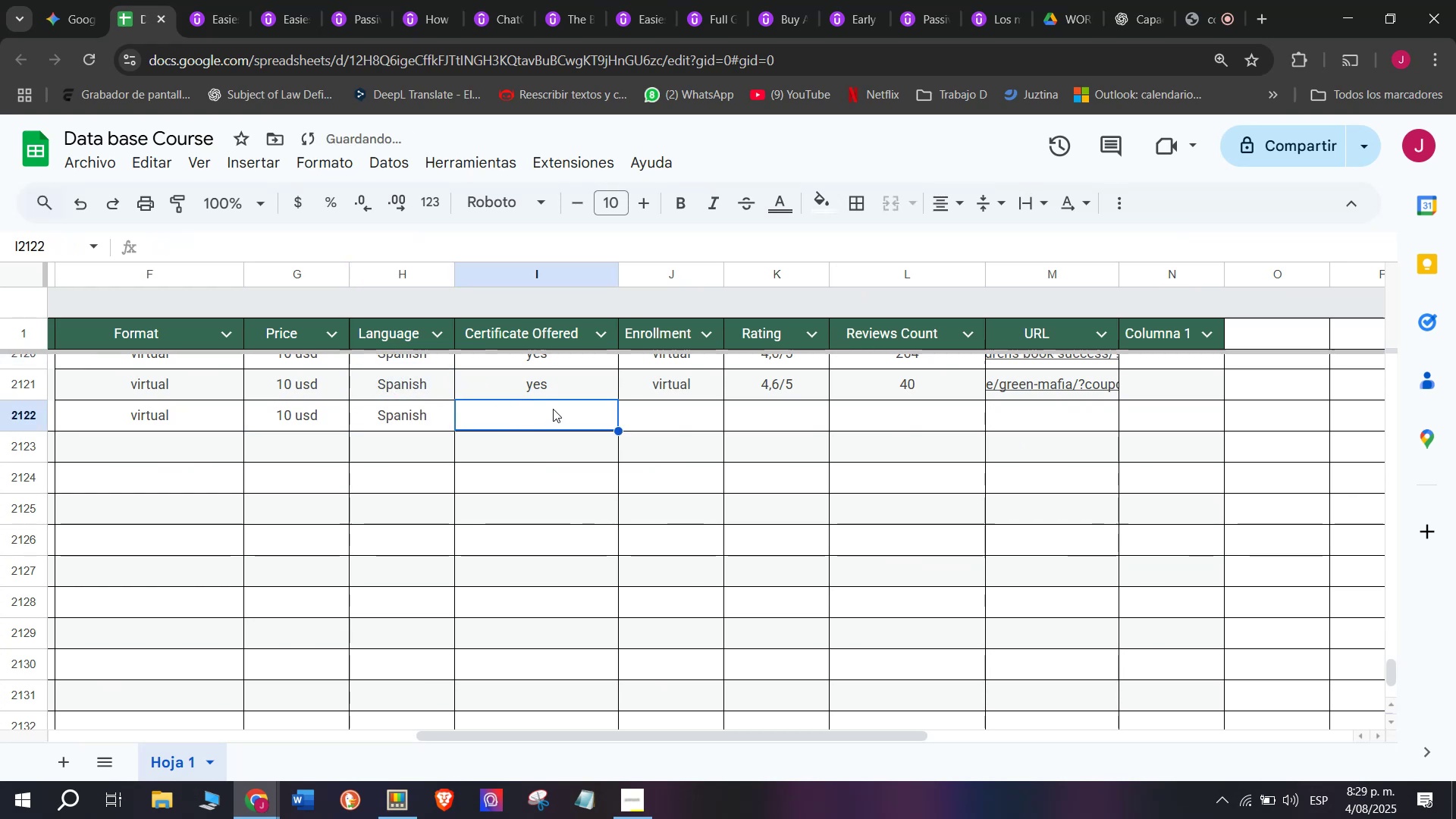 
key(Control+ControlLeft)
 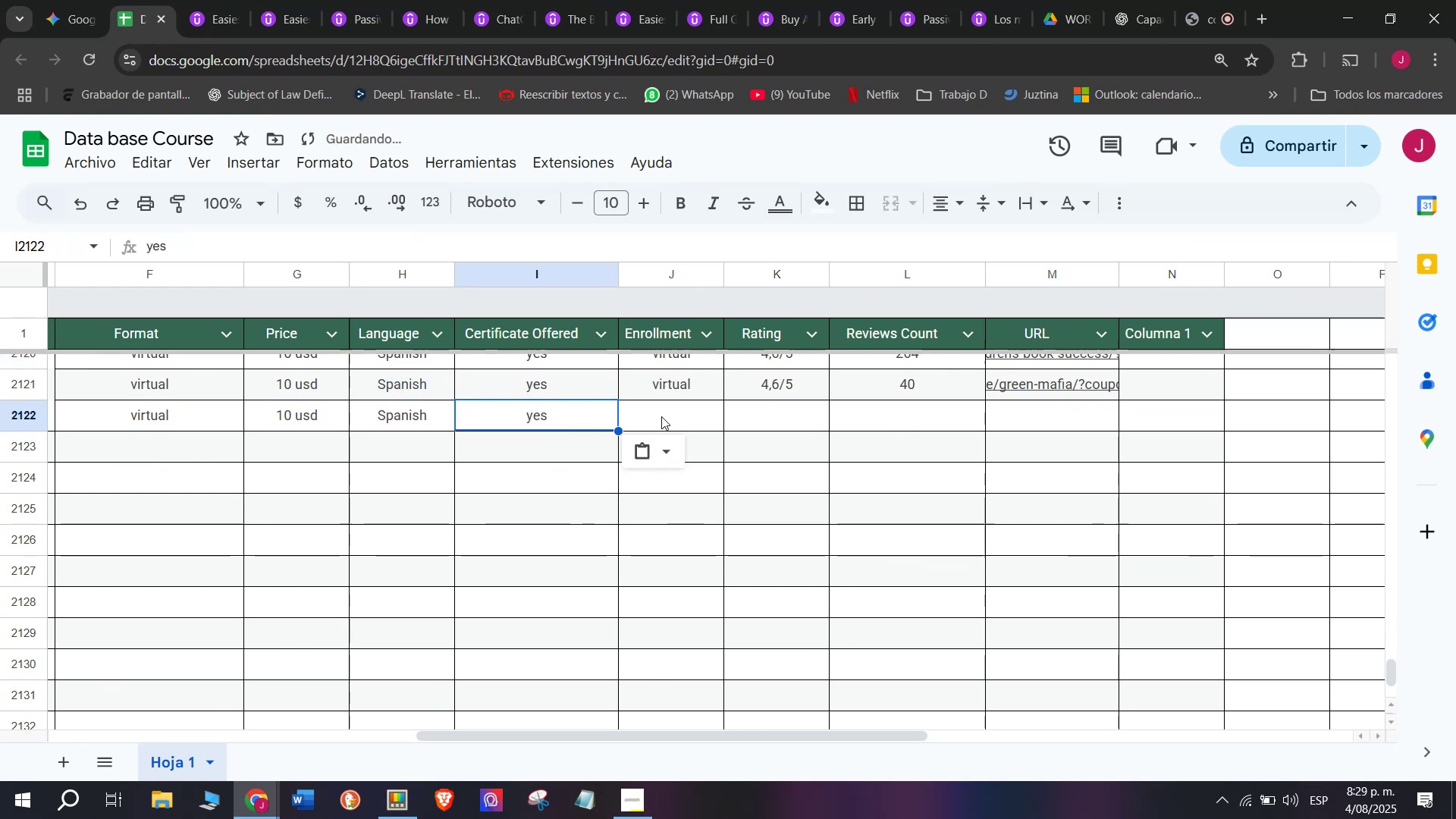 
key(Break)
 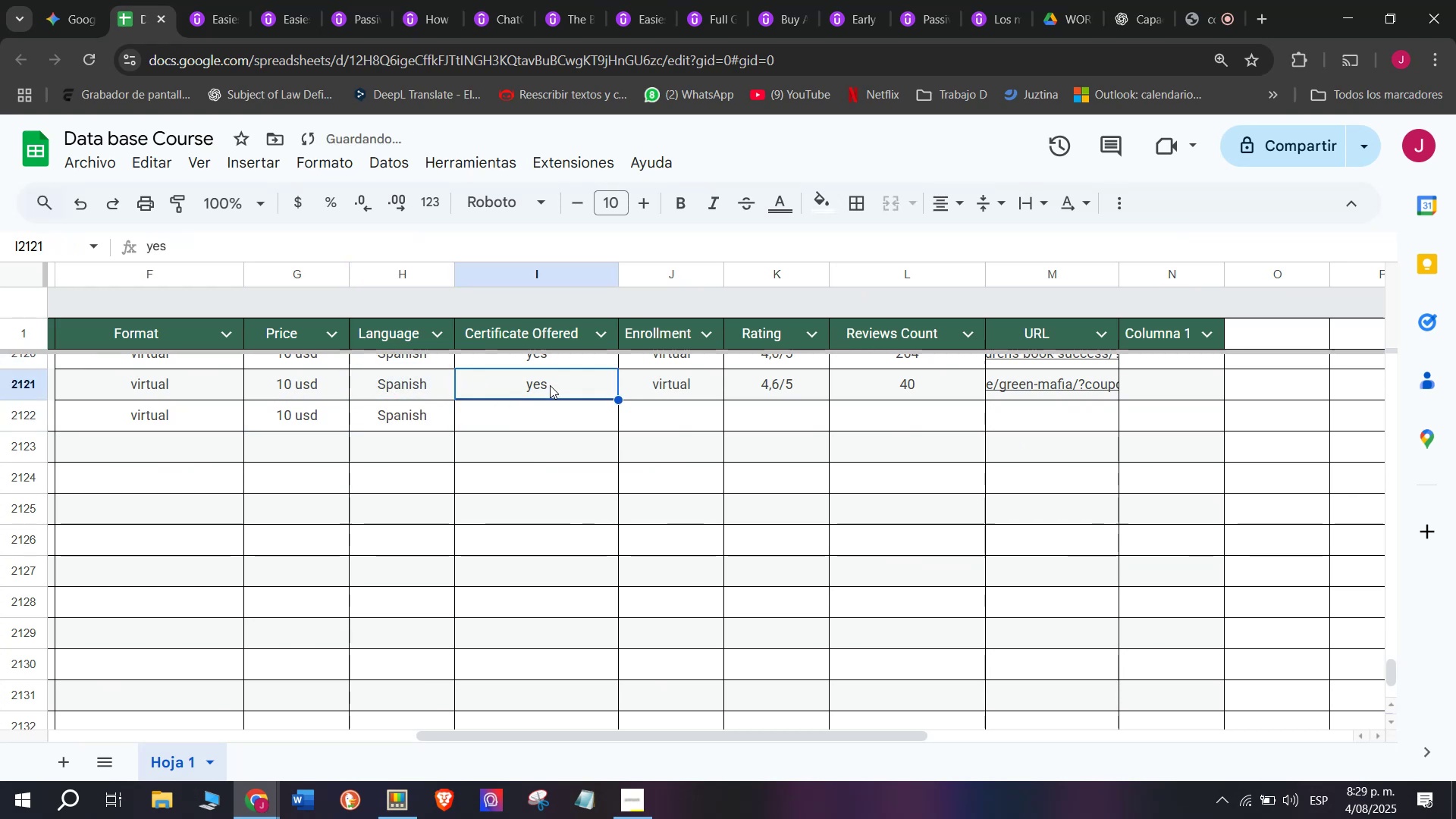 
key(Control+C)
 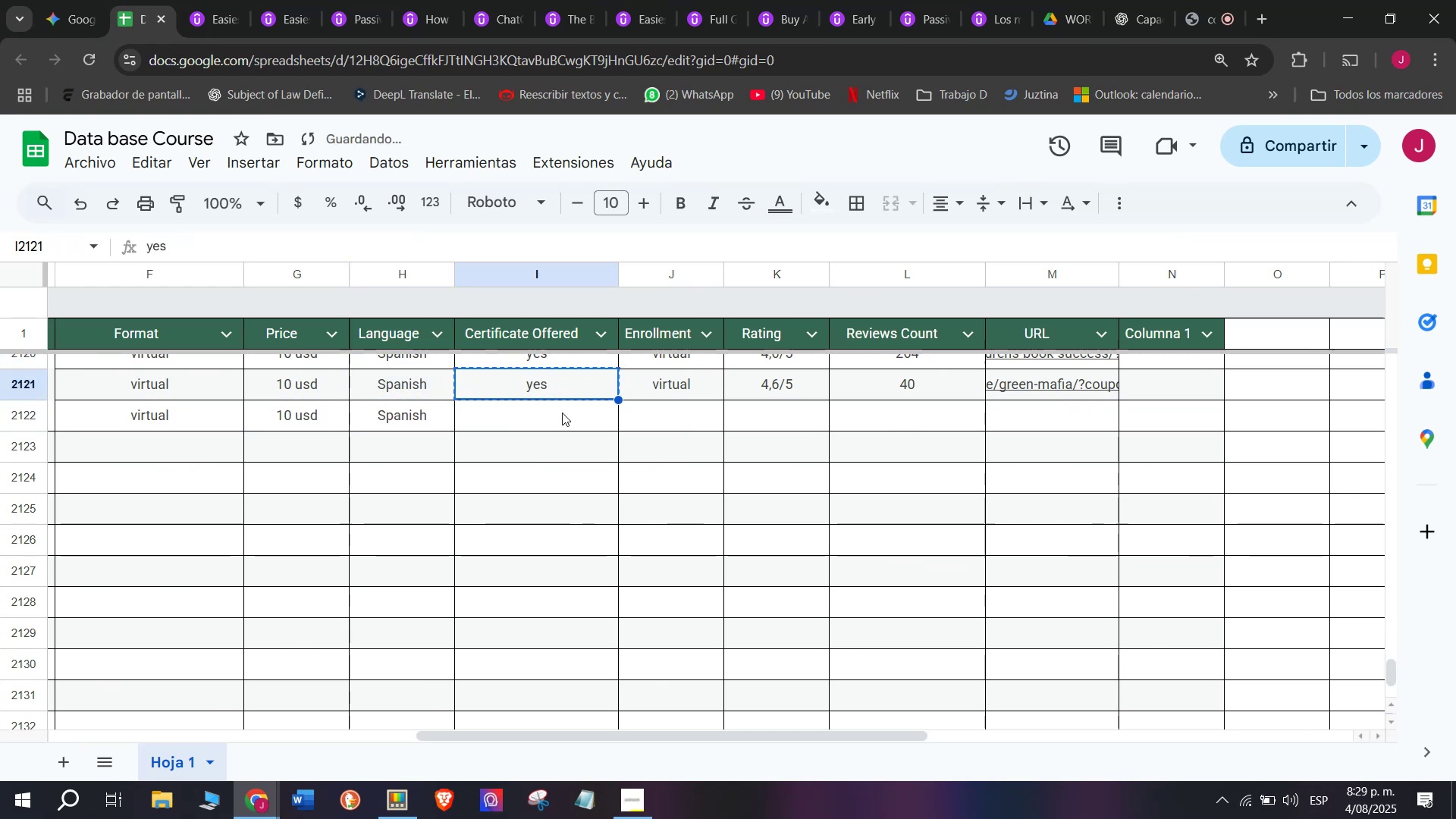 
key(Control+ControlLeft)
 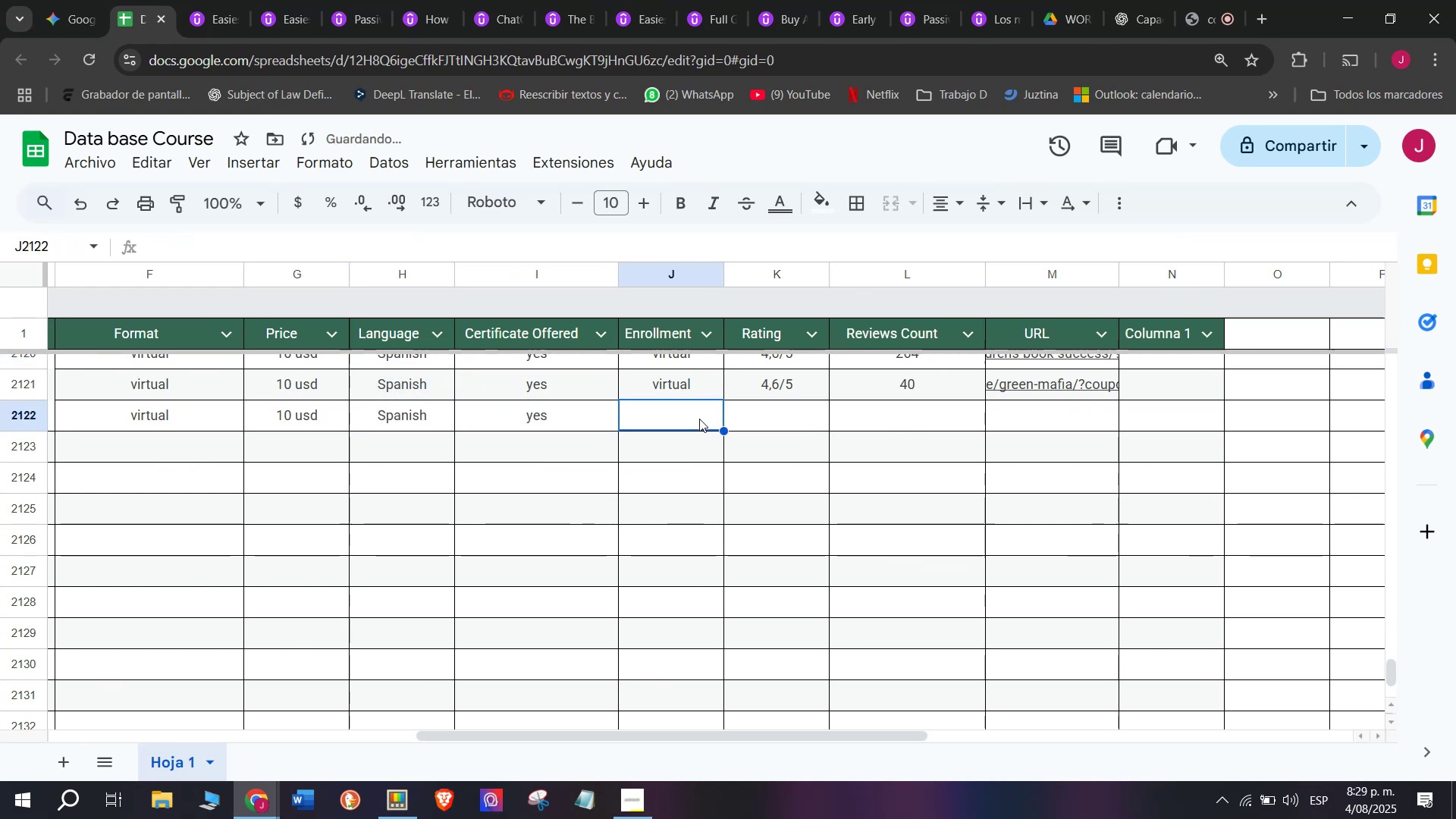 
key(Z)
 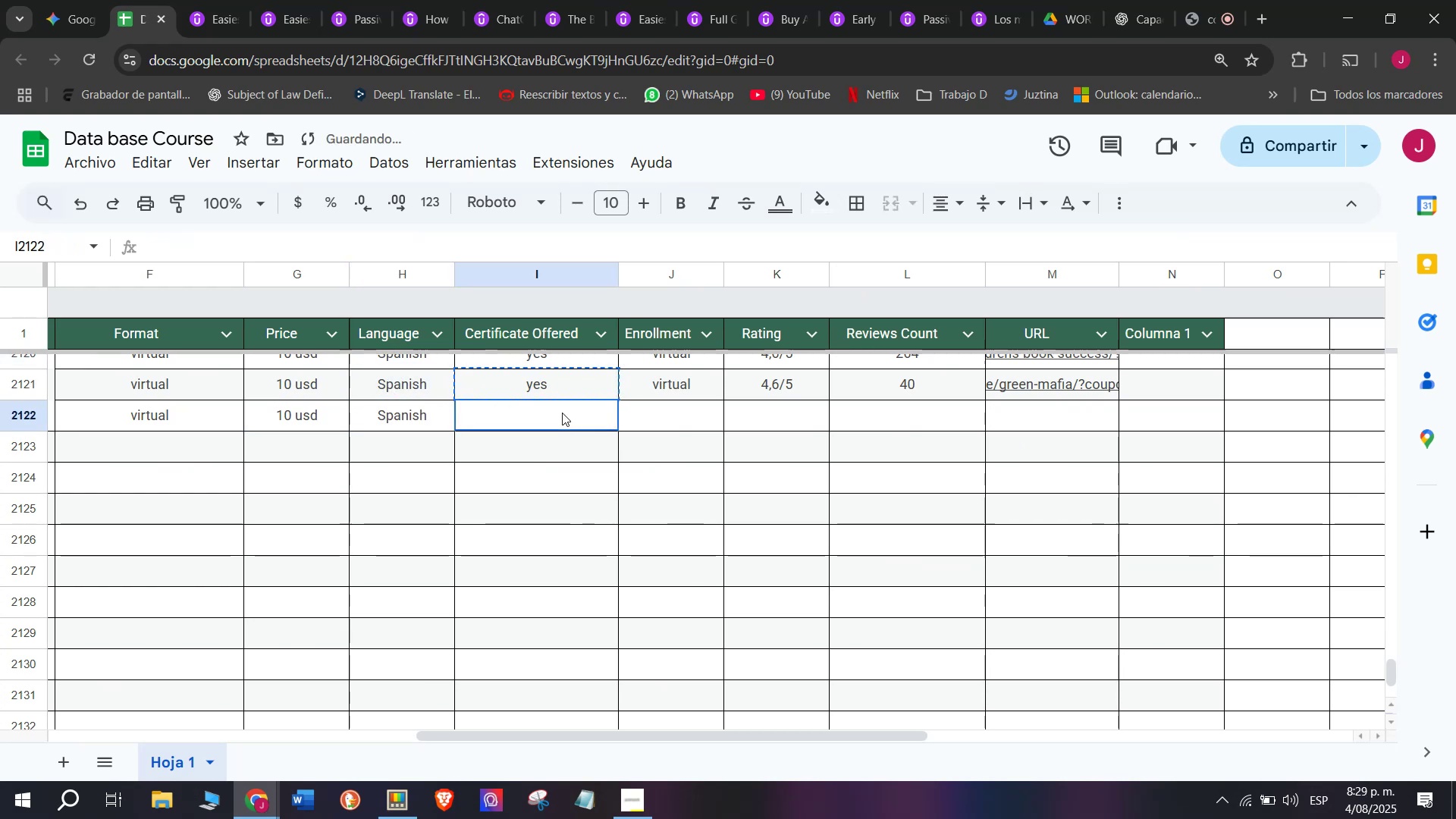 
key(Control+V)
 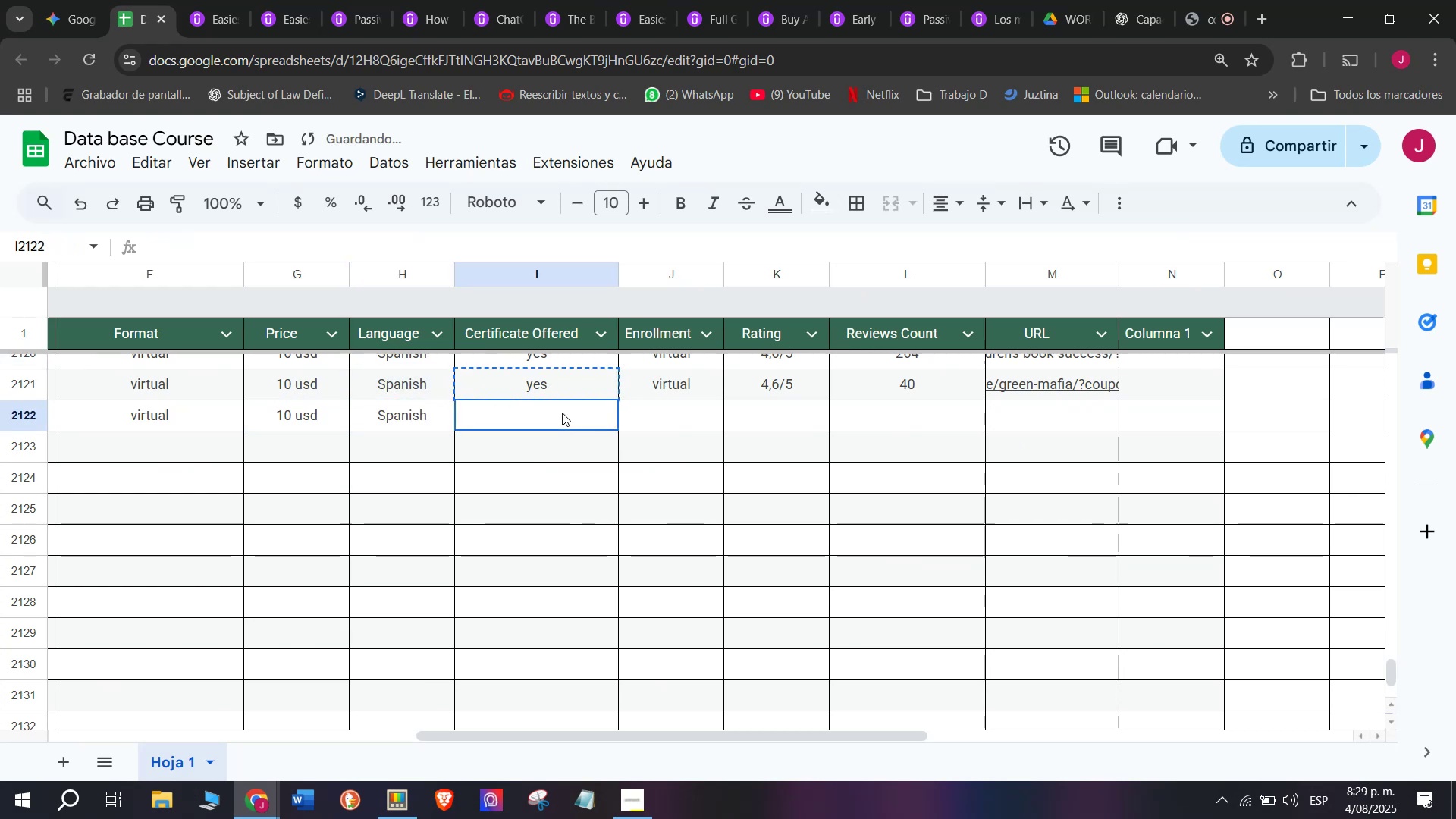 
double_click([562, 413])
 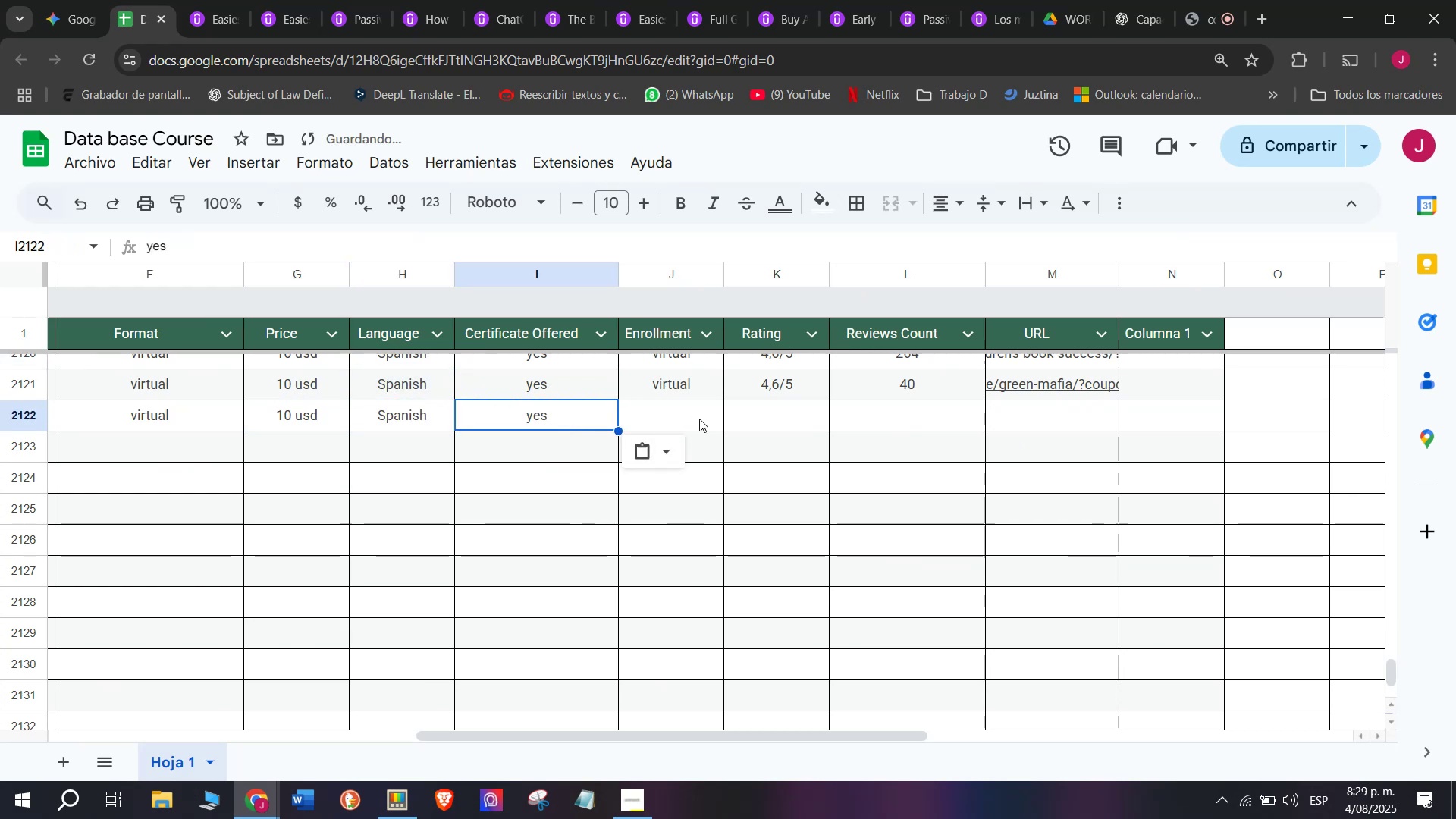 
triple_click([699, 419])
 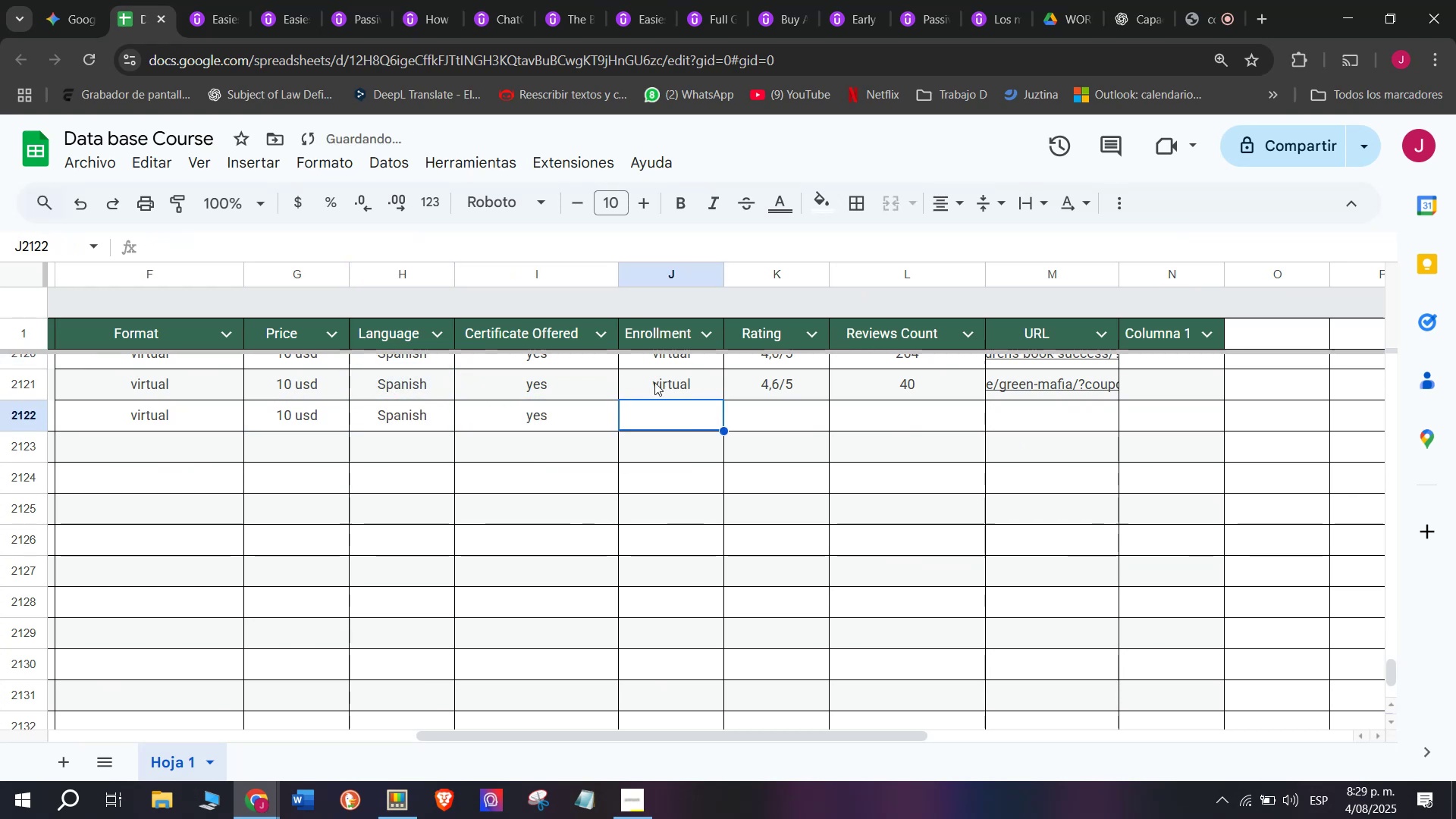 
key(Break)
 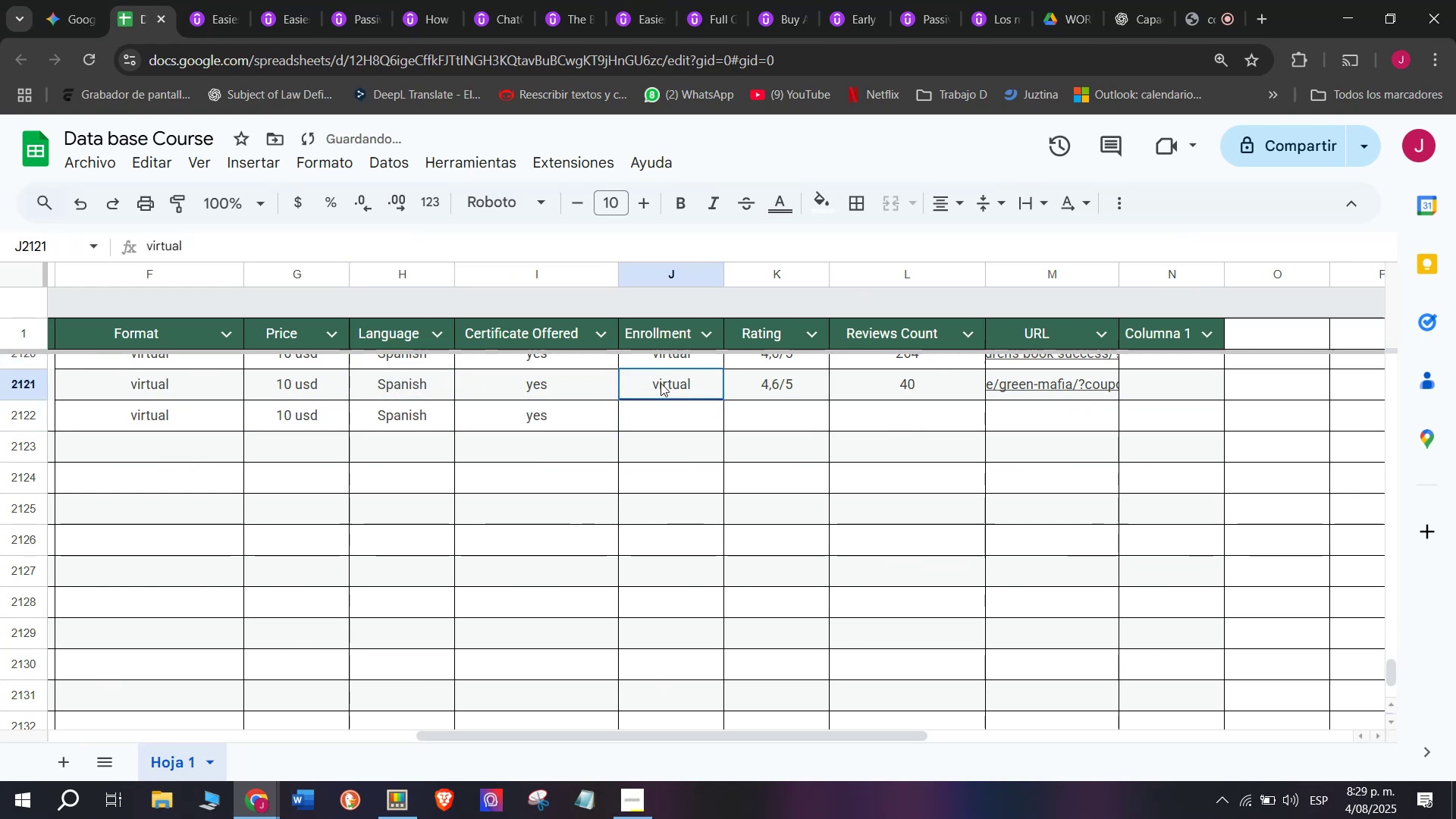 
key(Control+ControlLeft)
 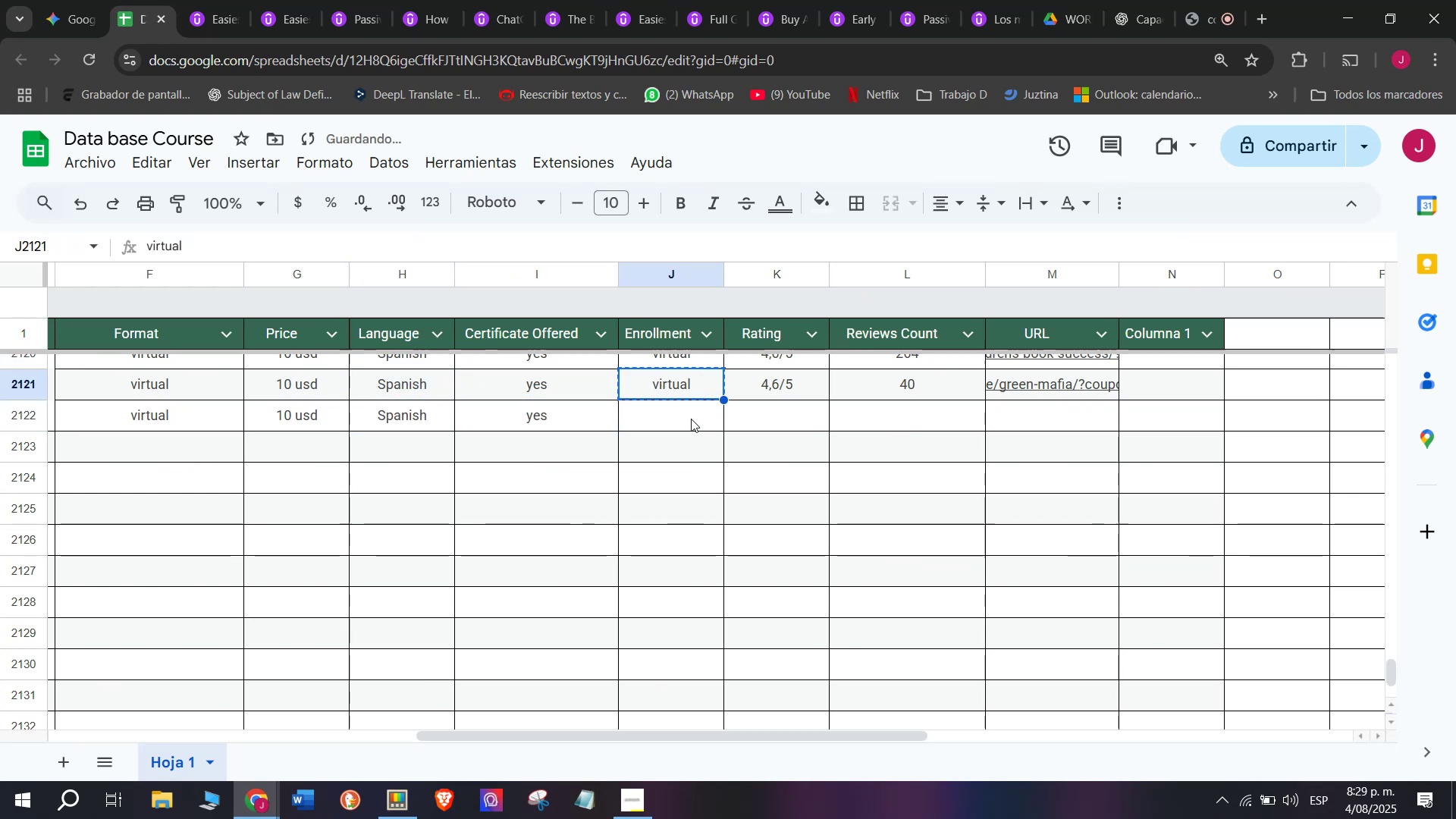 
key(Control+C)
 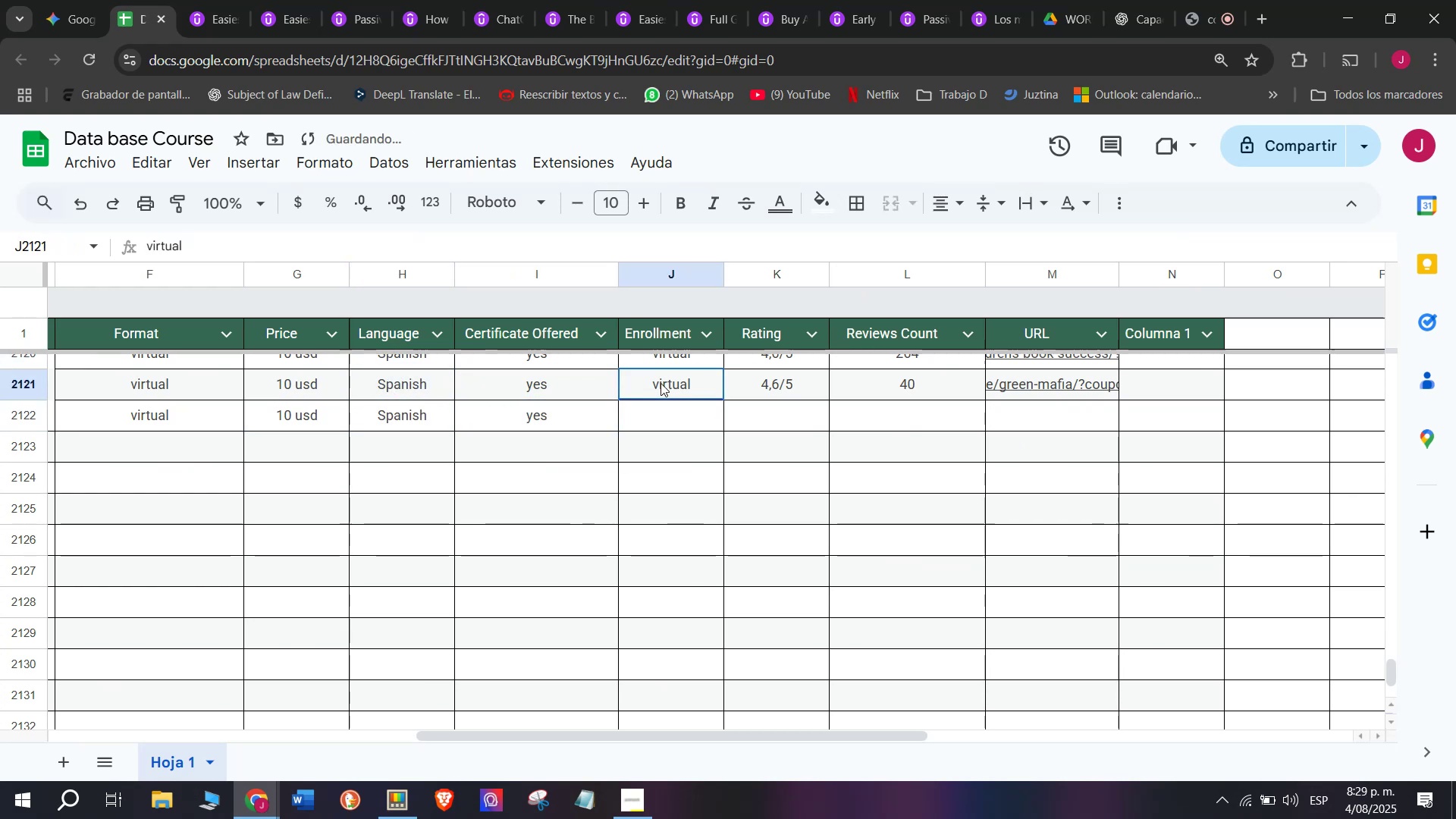 
left_click([661, 383])
 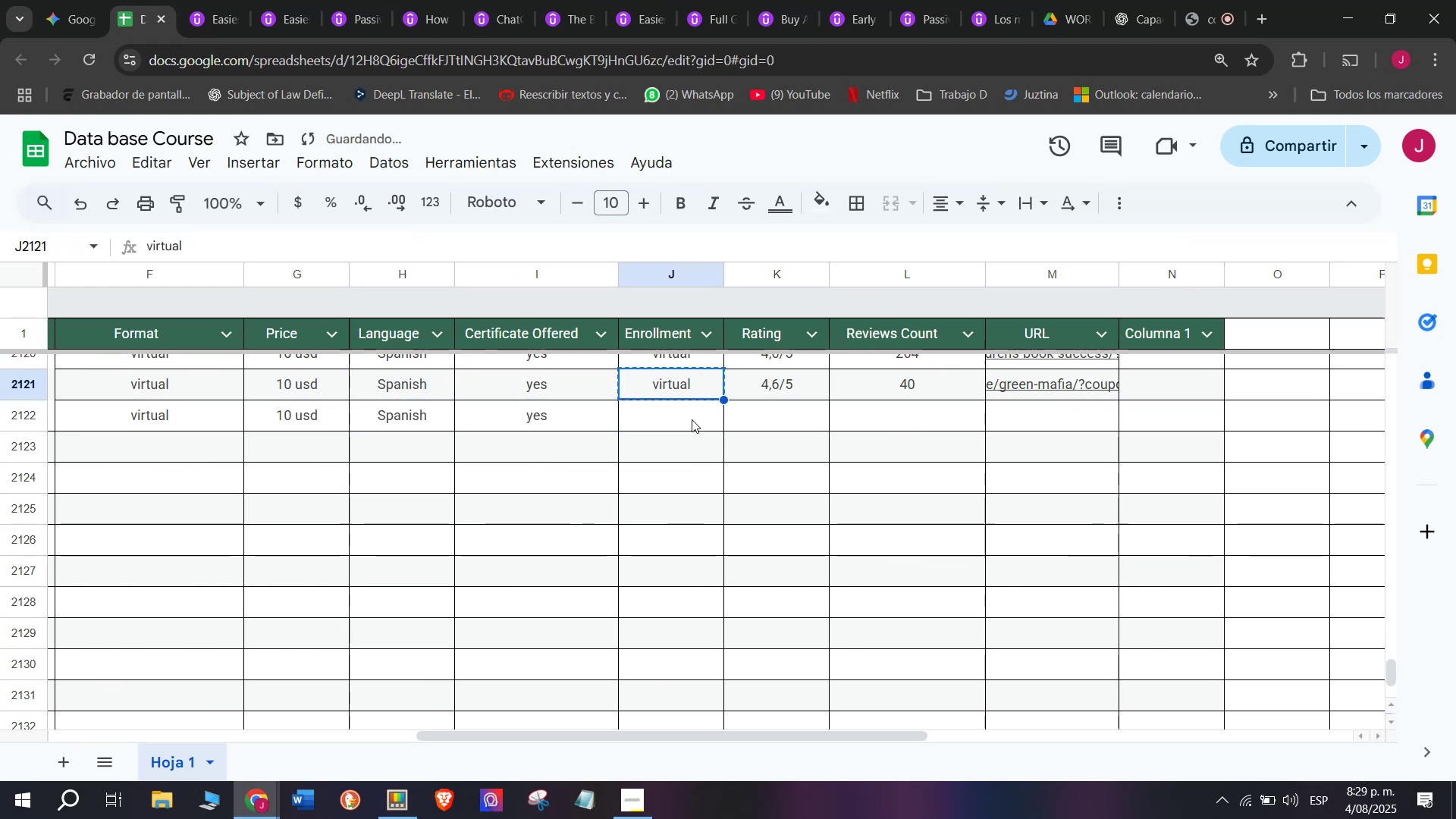 
left_click([691, 419])
 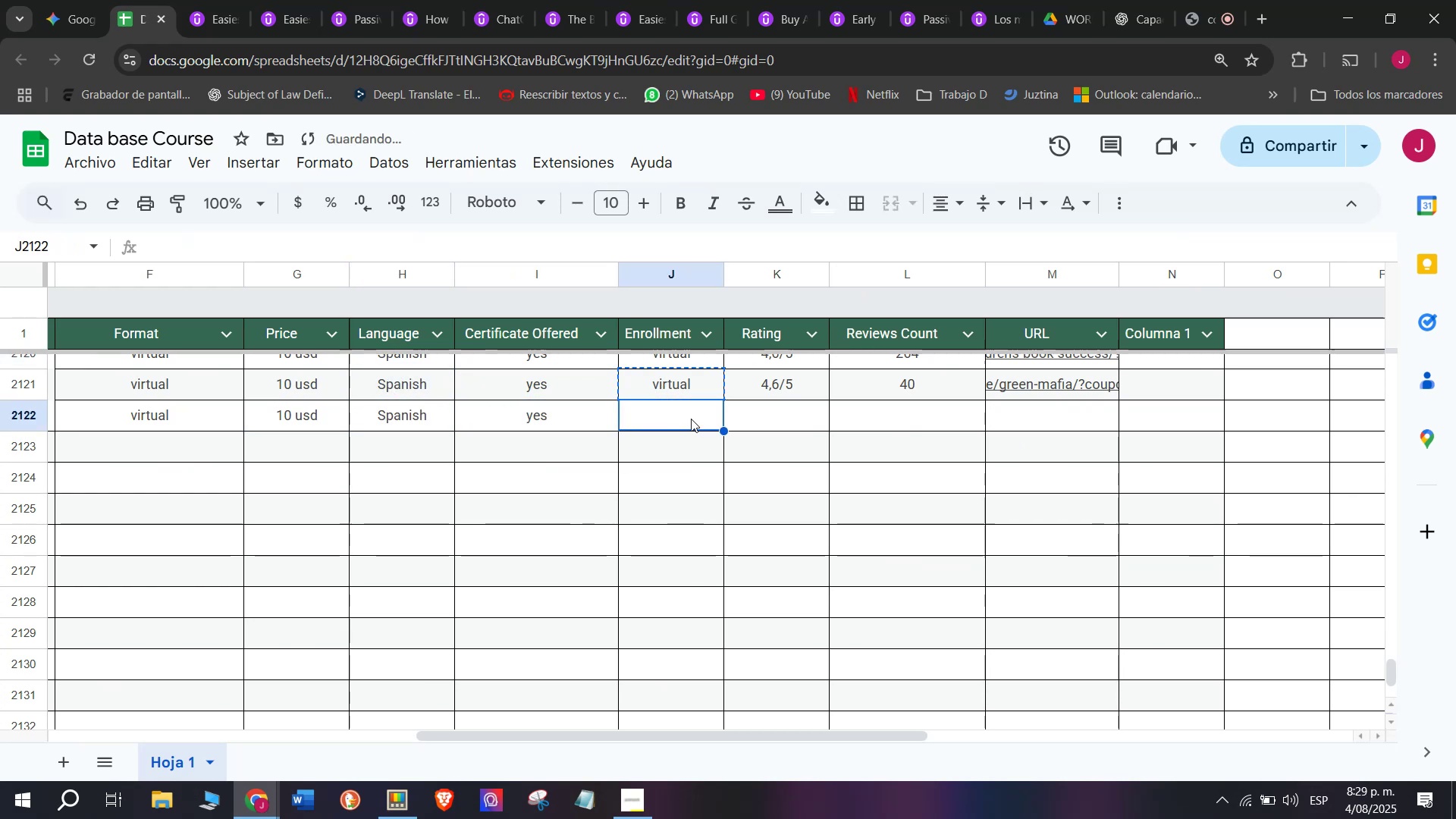 
key(Z)
 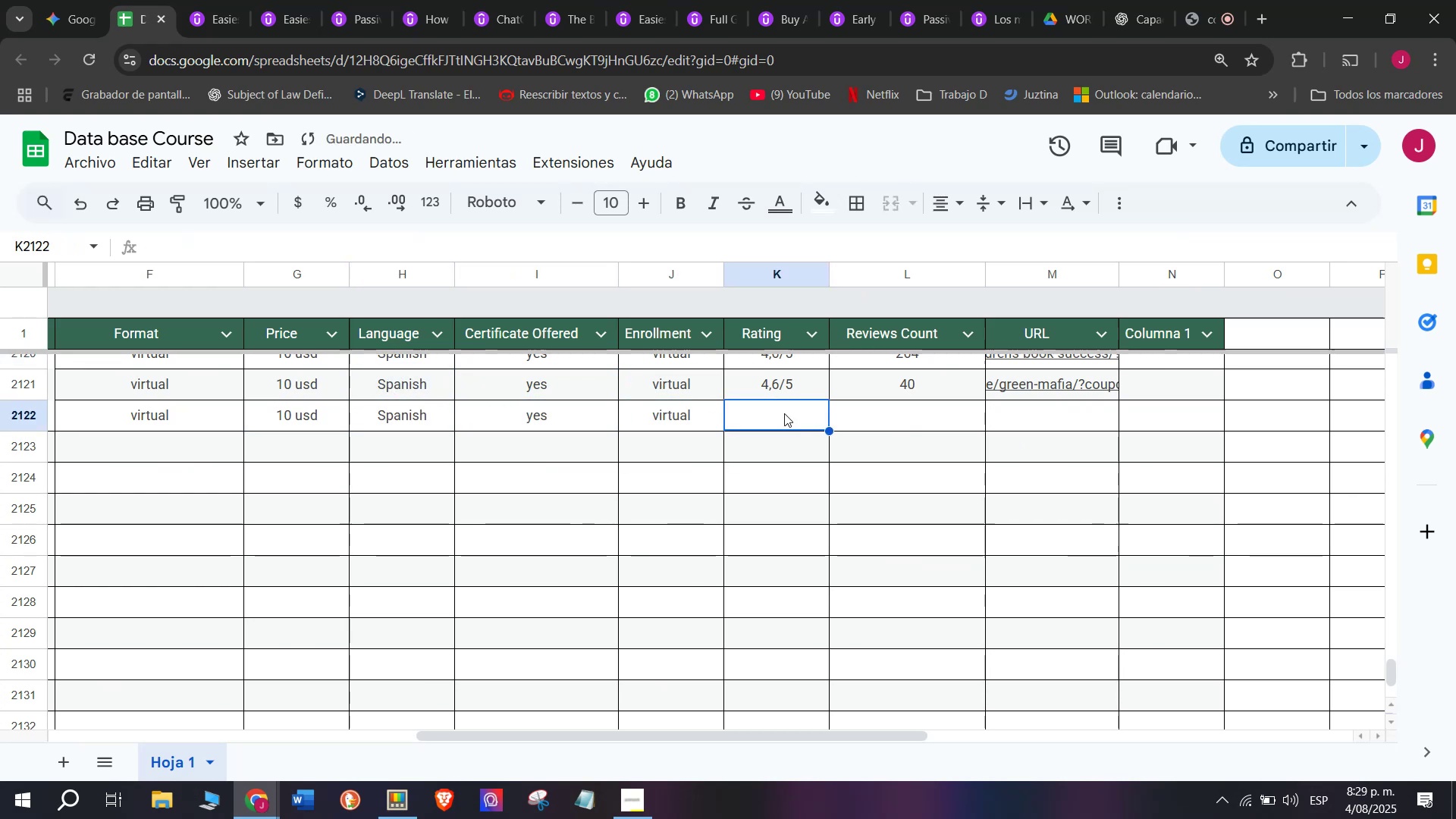 
key(Control+ControlLeft)
 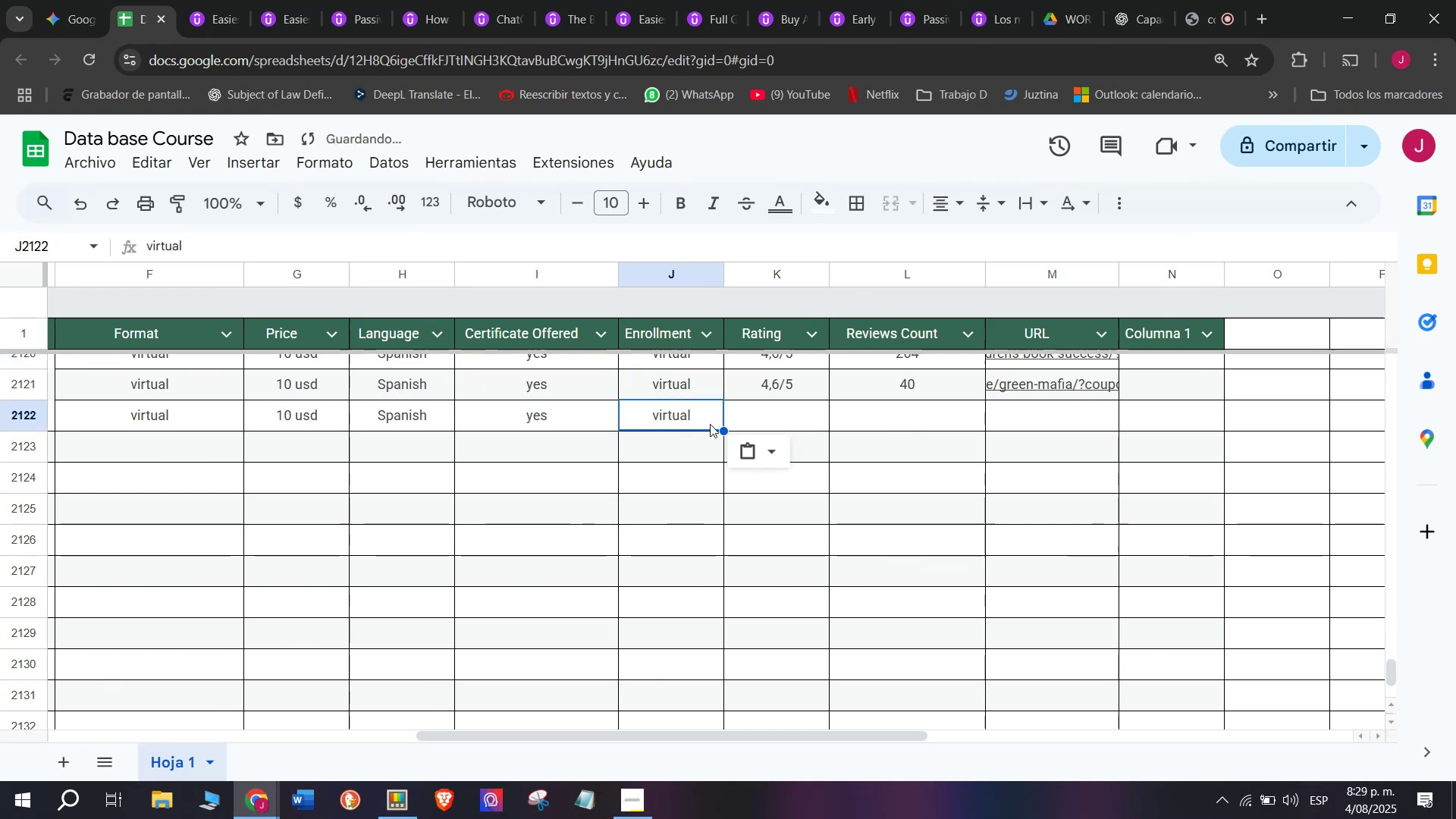 
key(Control+V)
 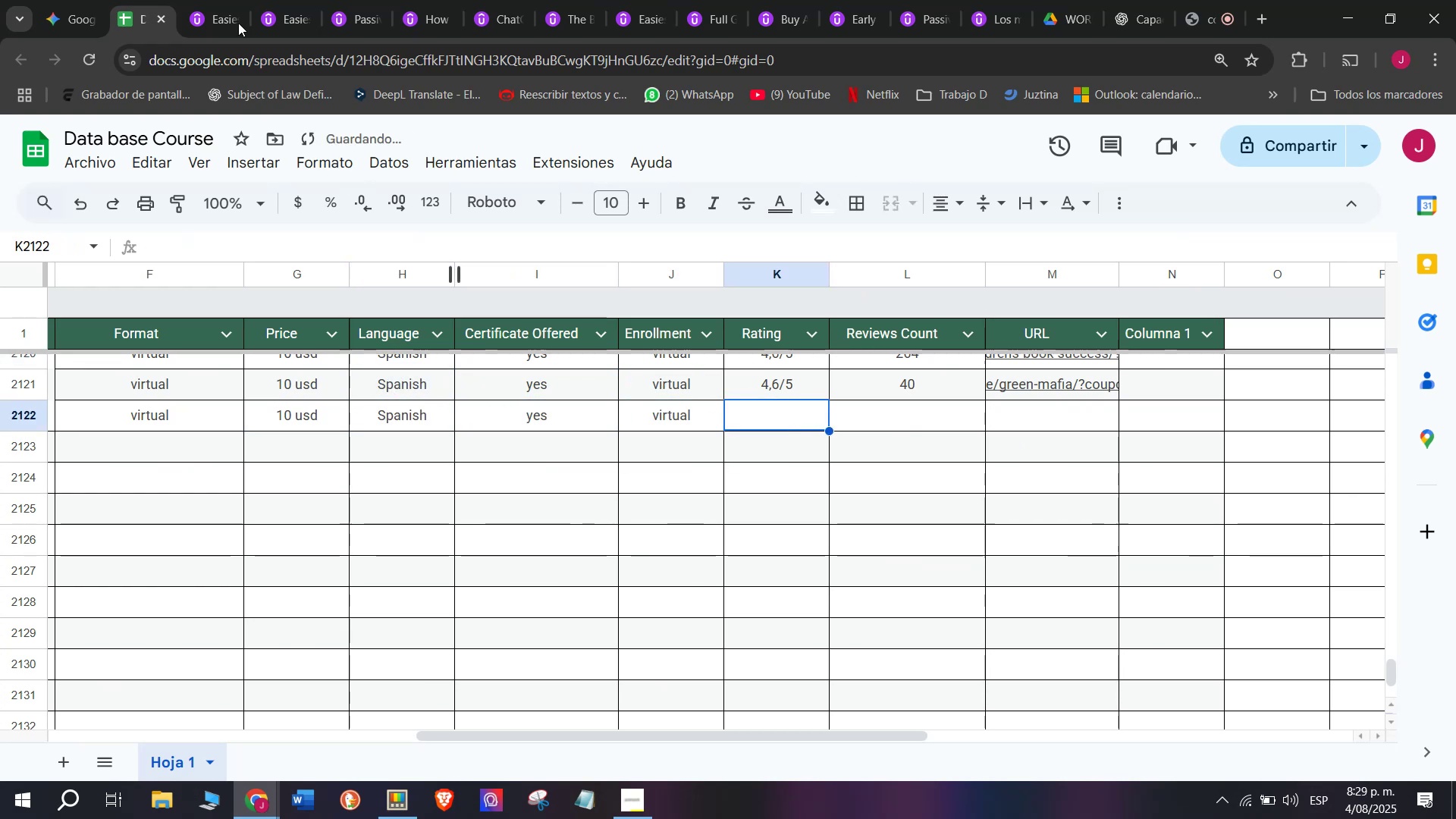 
left_click([200, 0])
 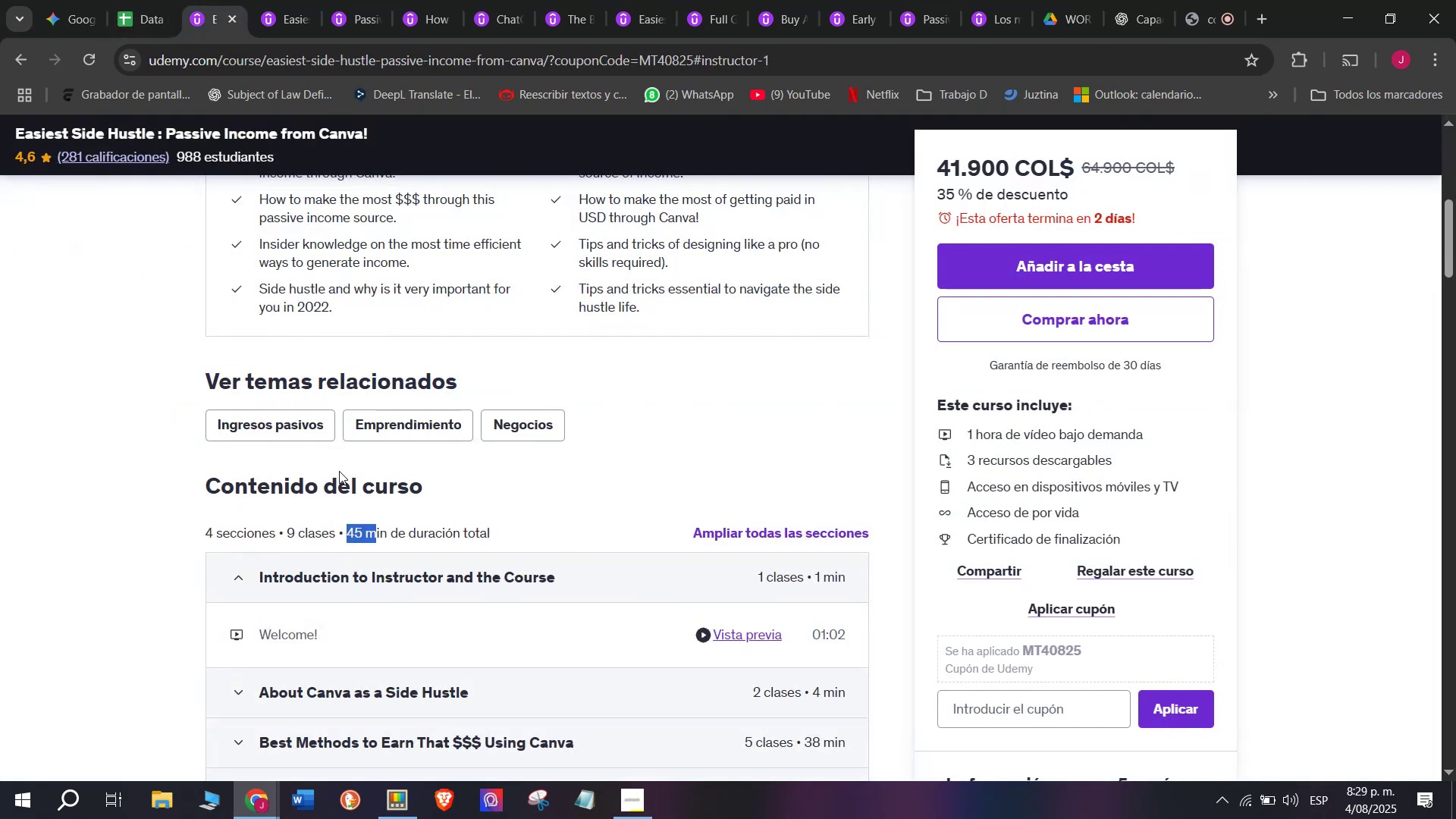 
scroll: coordinate [339, 471], scroll_direction: up, amount: 6.0
 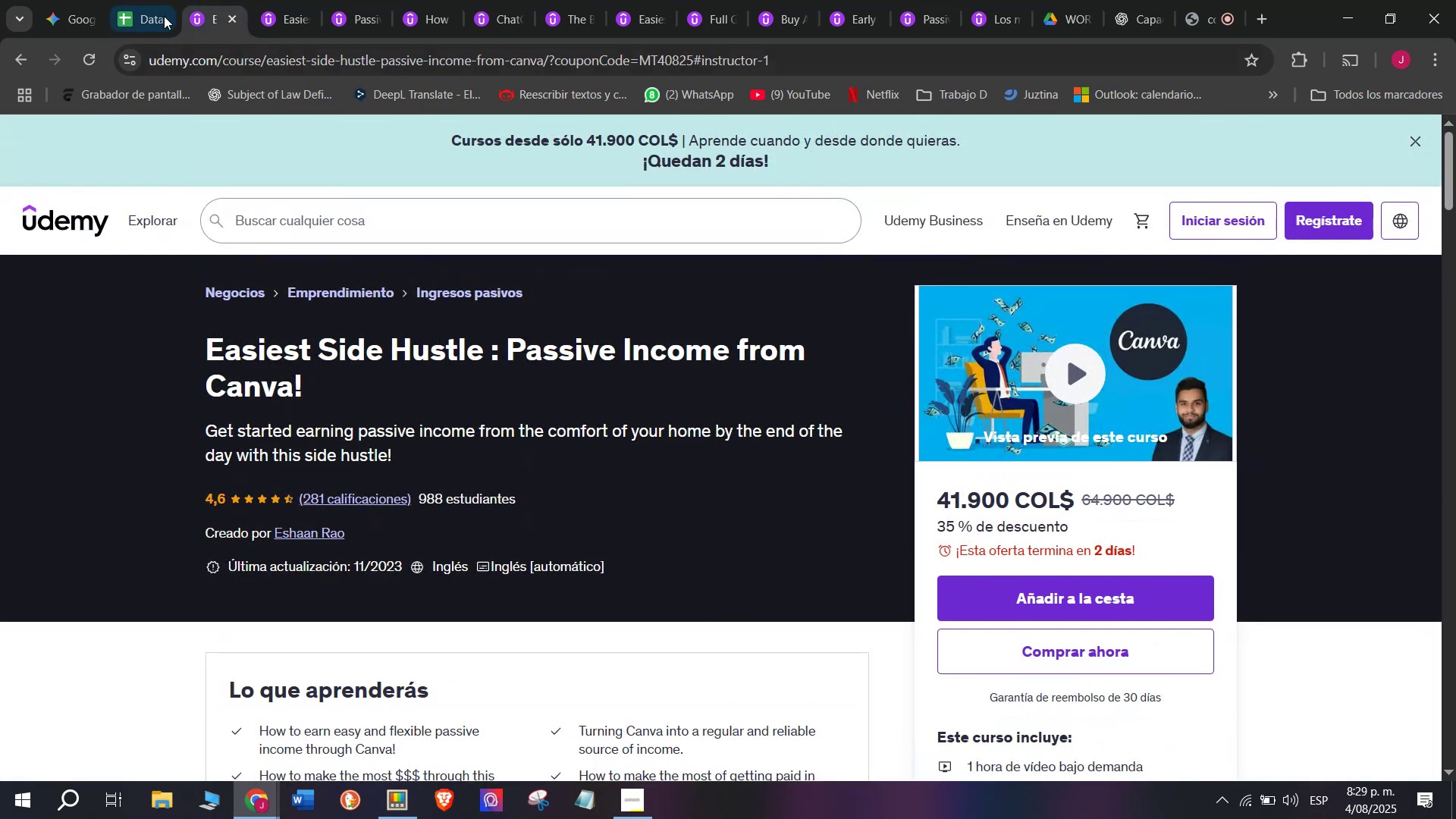 
left_click([155, 0])
 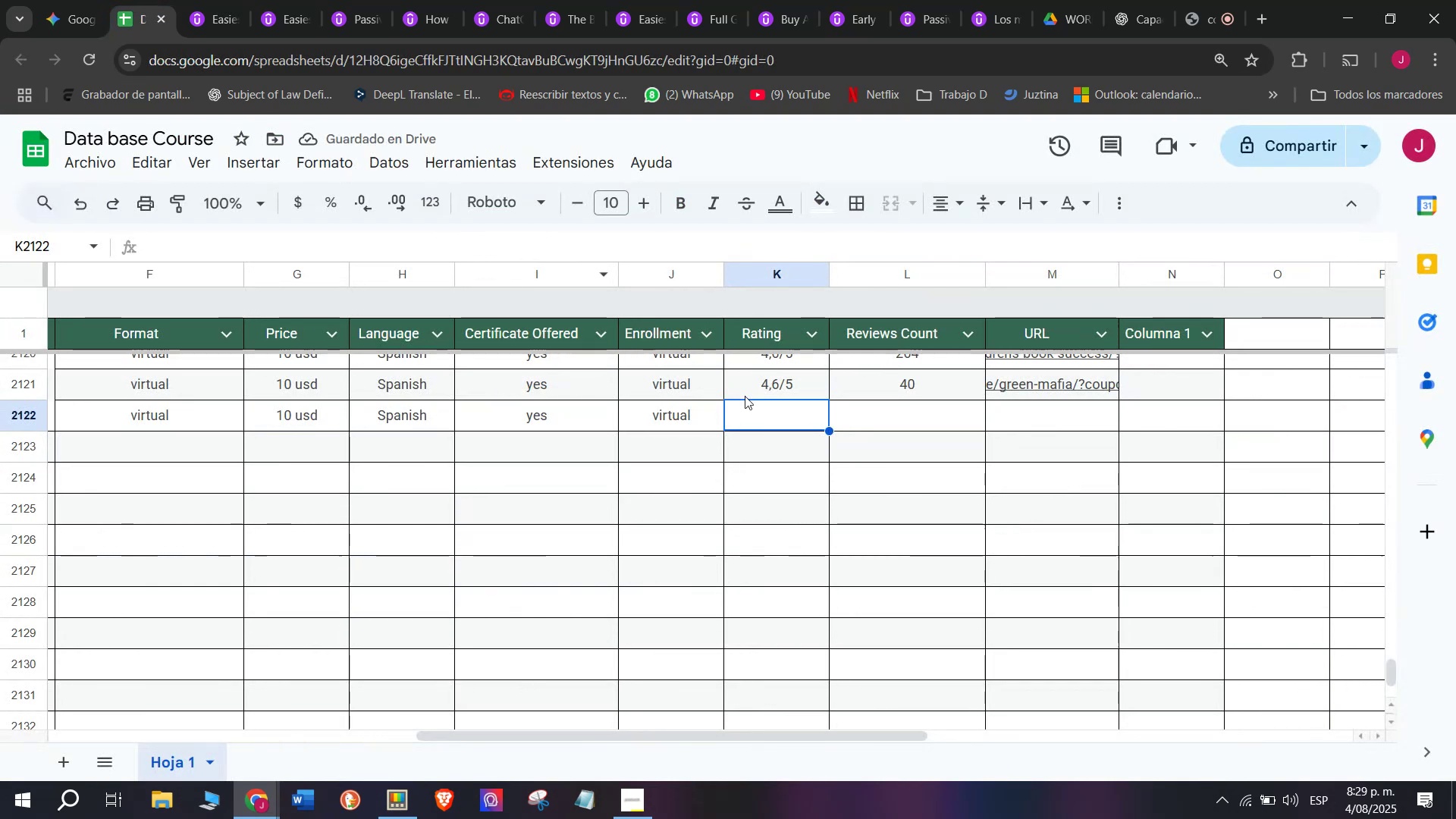 
key(Control+ControlLeft)
 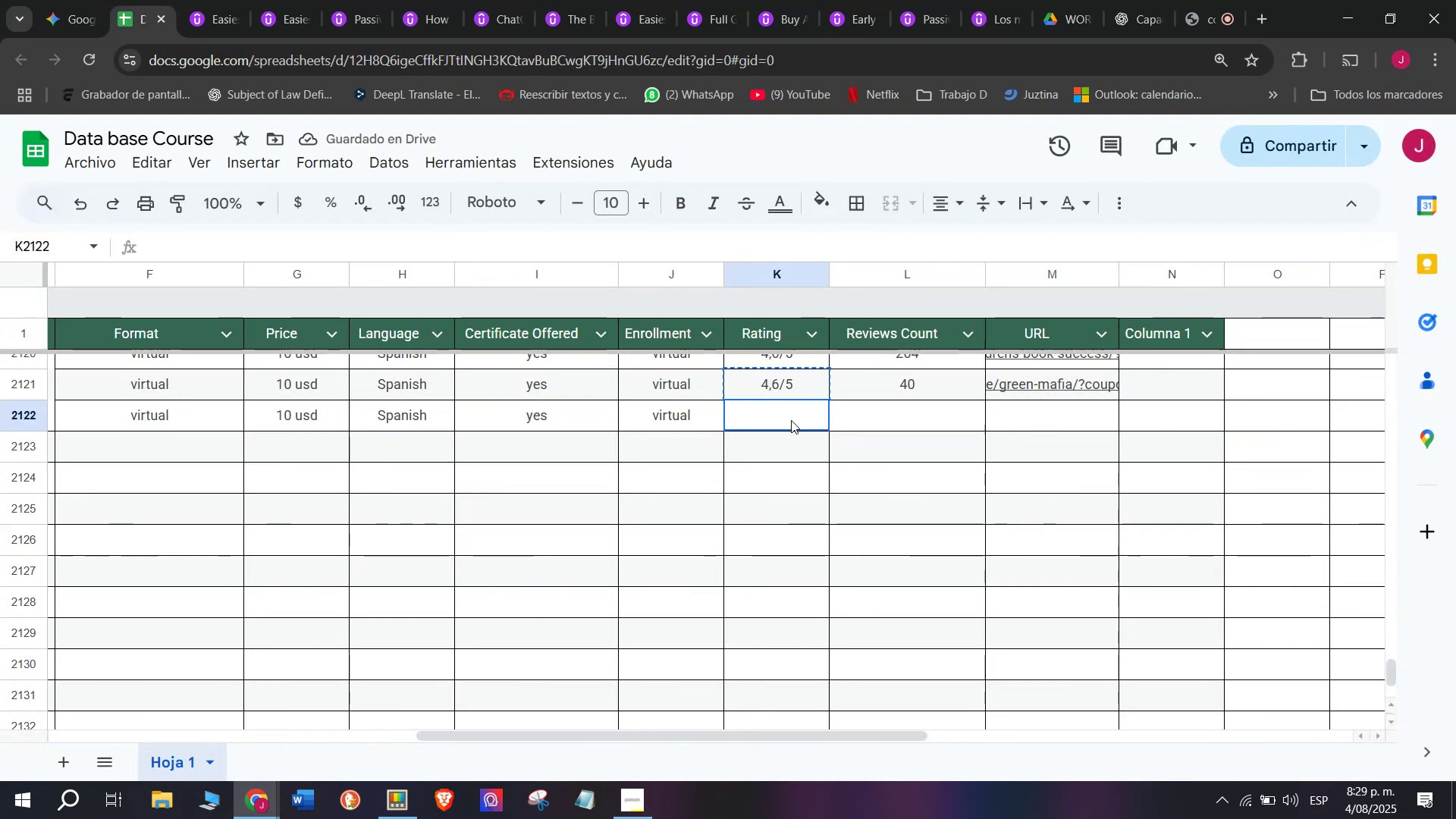 
key(Break)
 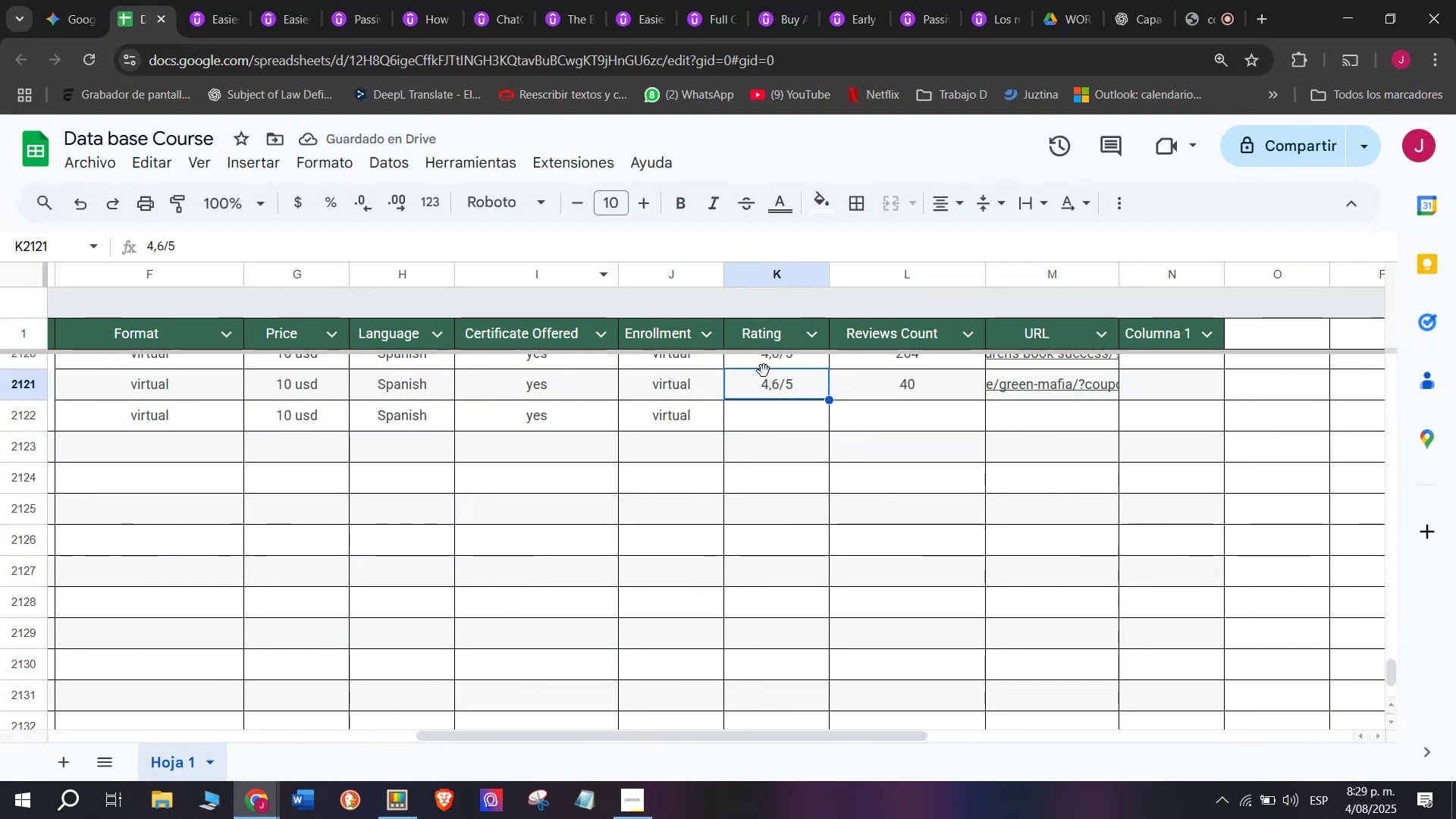 
key(Control+C)
 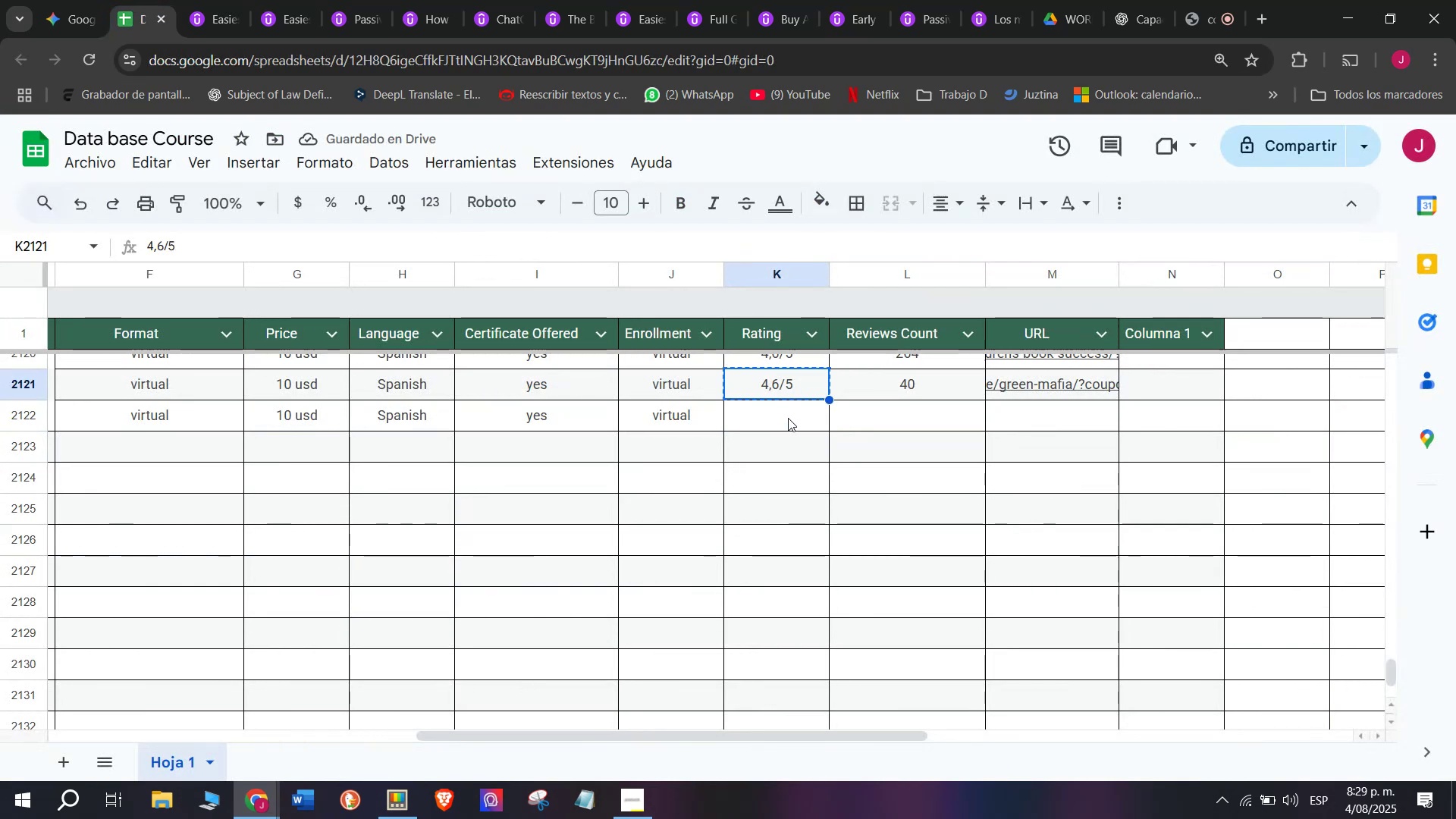 
key(Control+ControlLeft)
 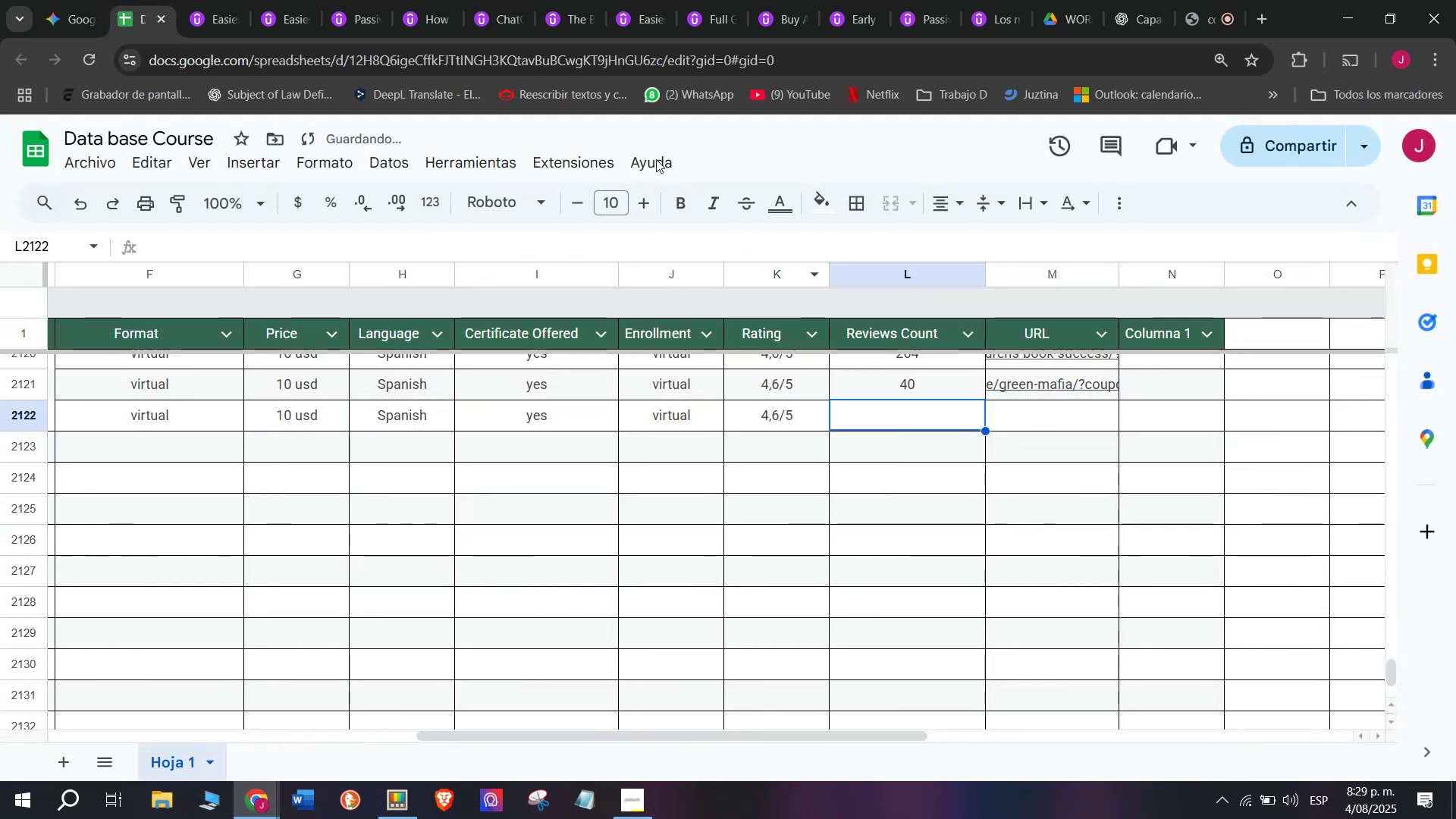 
key(Z)
 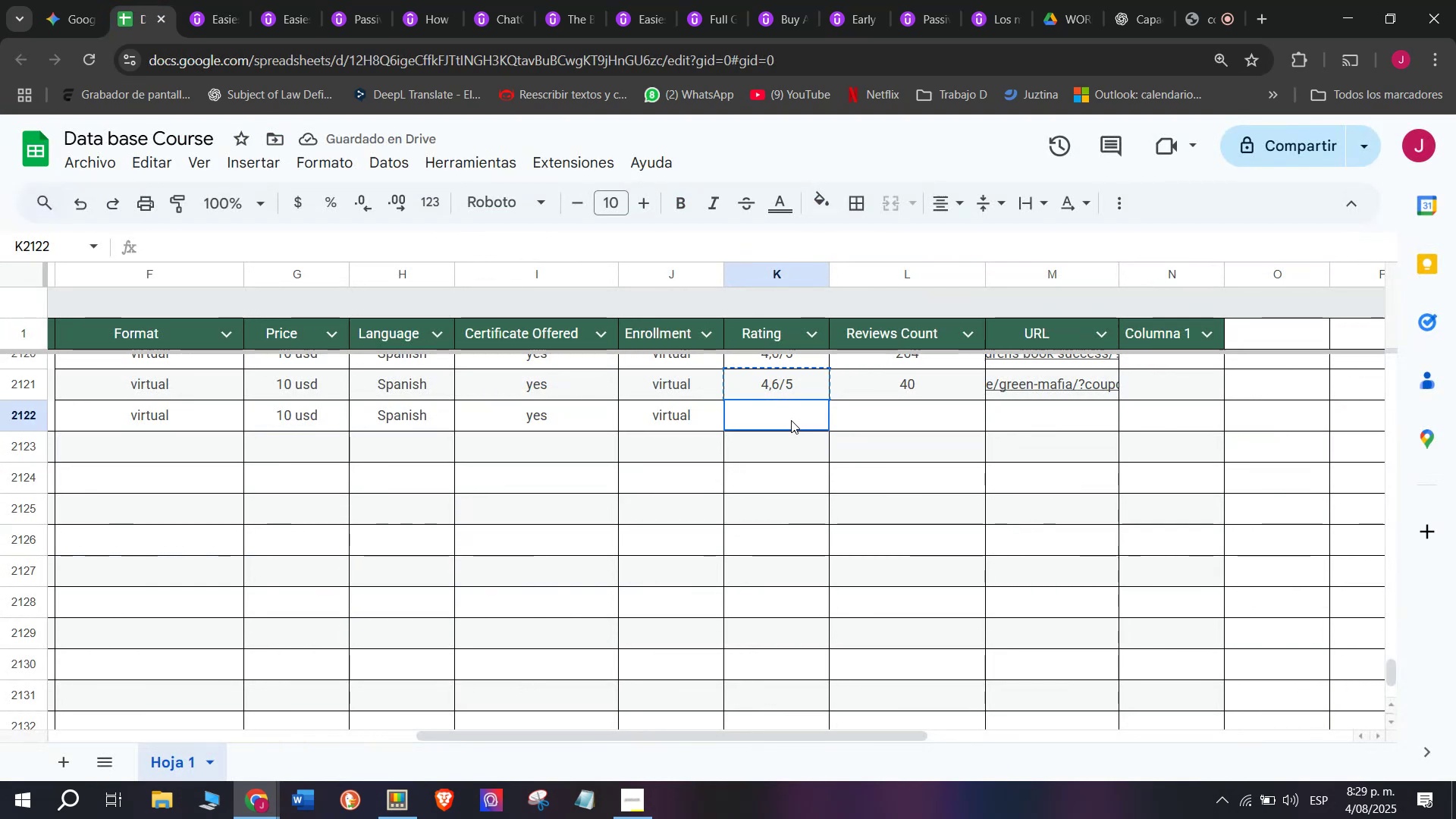 
key(Control+V)
 